 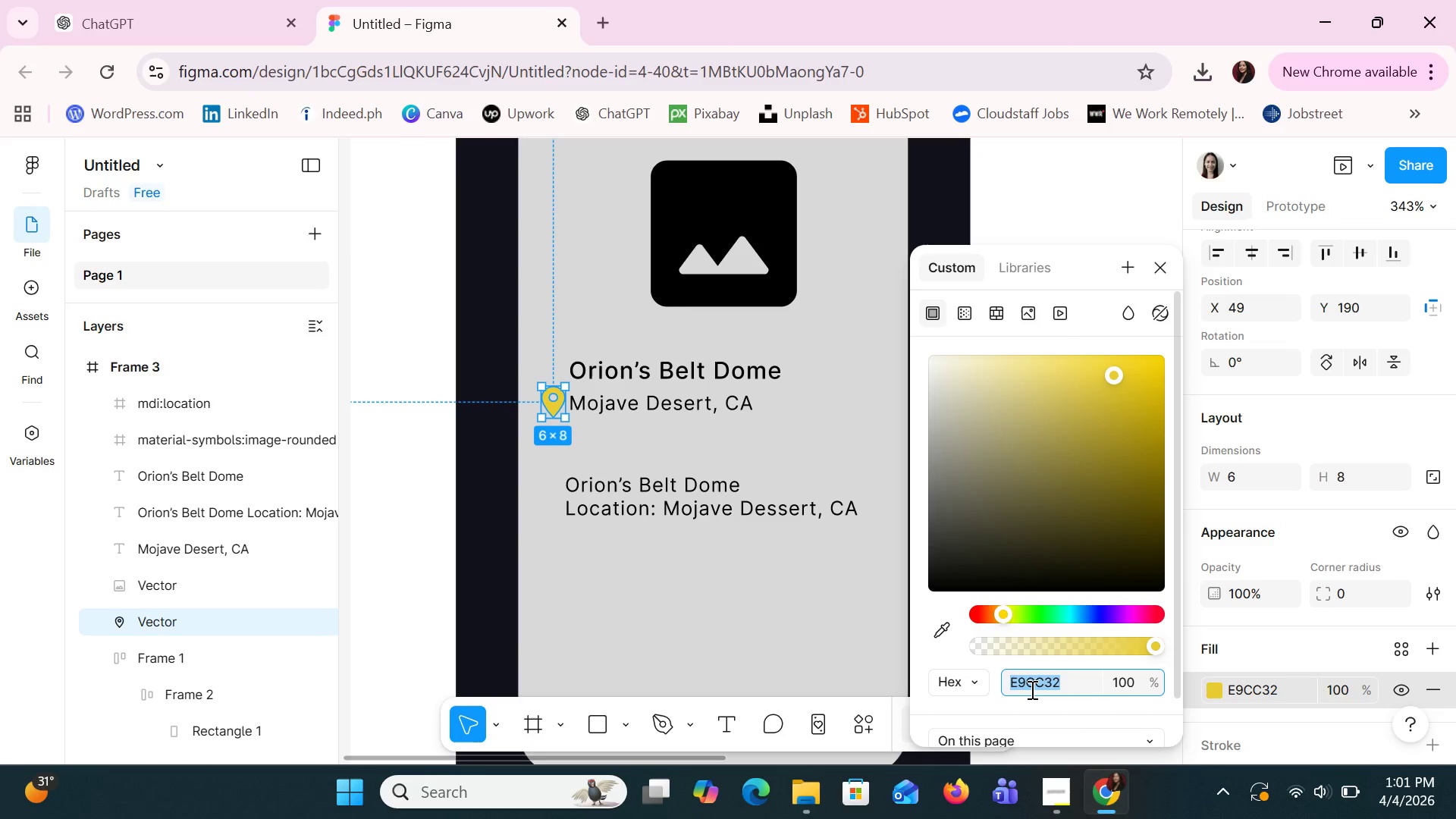 
type(gold)
key(Backspace)
key(Backspace)
type(ld)
 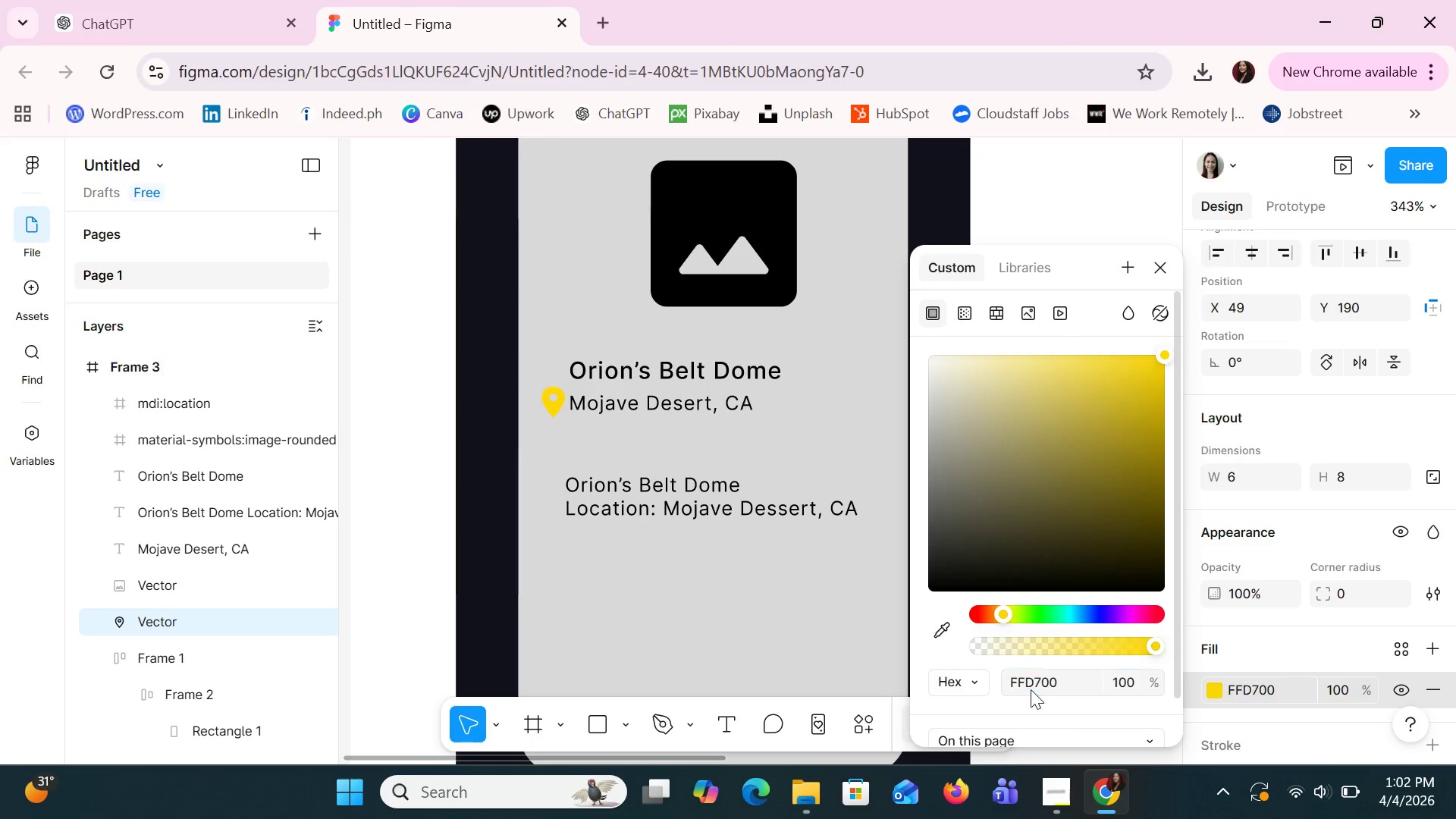 
key(Enter)
 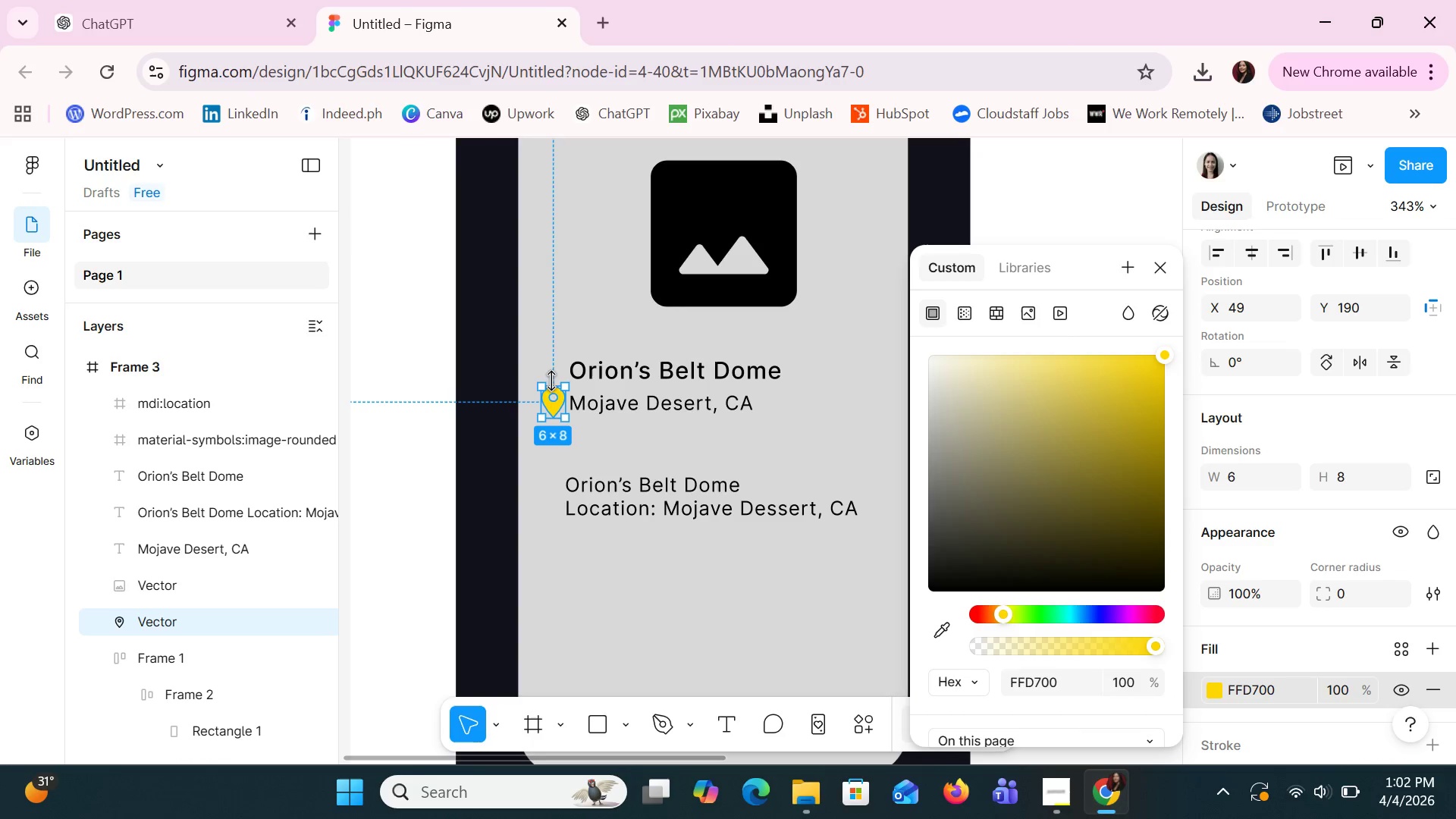 
left_click_drag(start_coordinate=[565, 384], to_coordinate=[559, 385])
 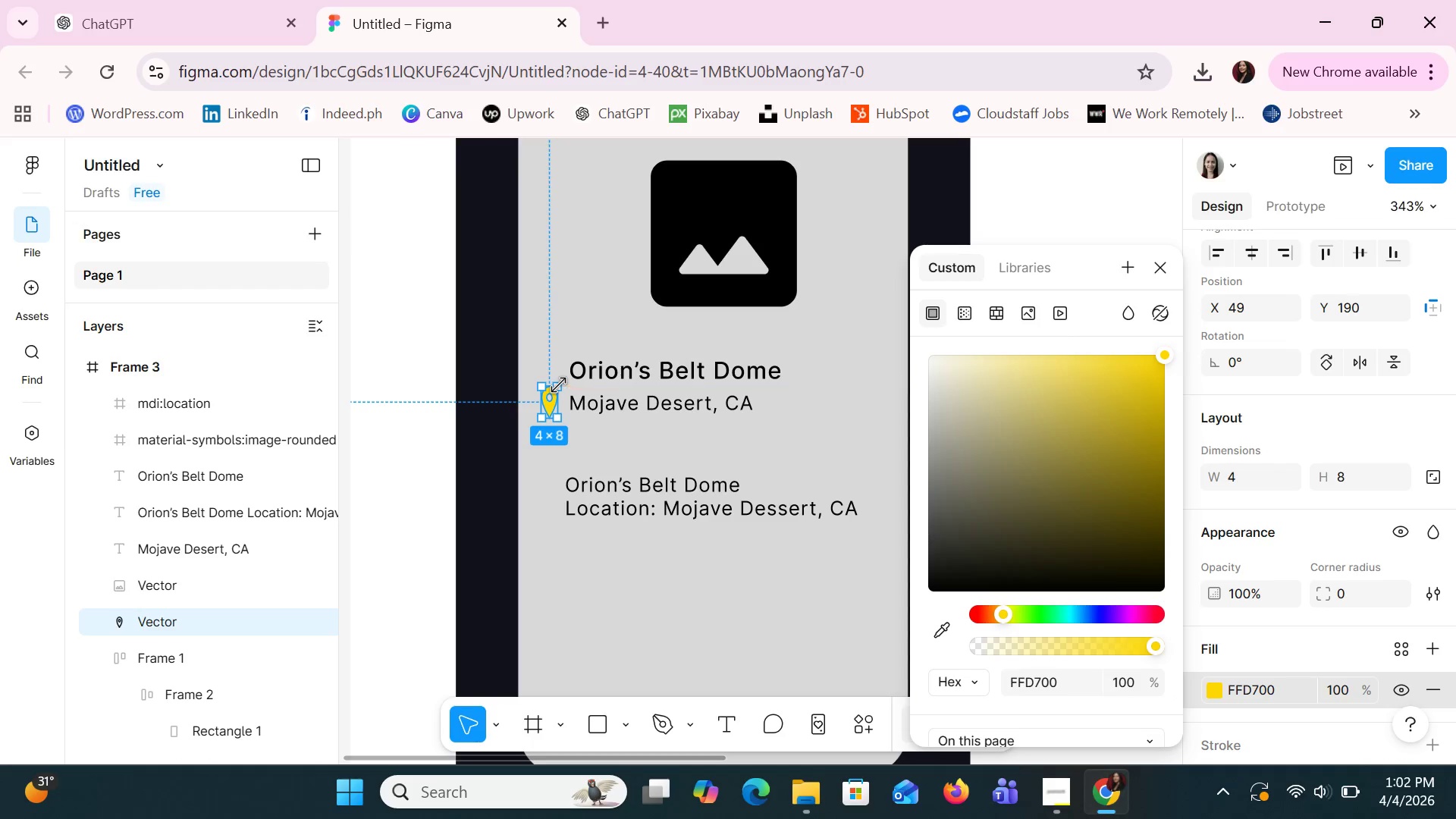 
left_click([559, 385])
 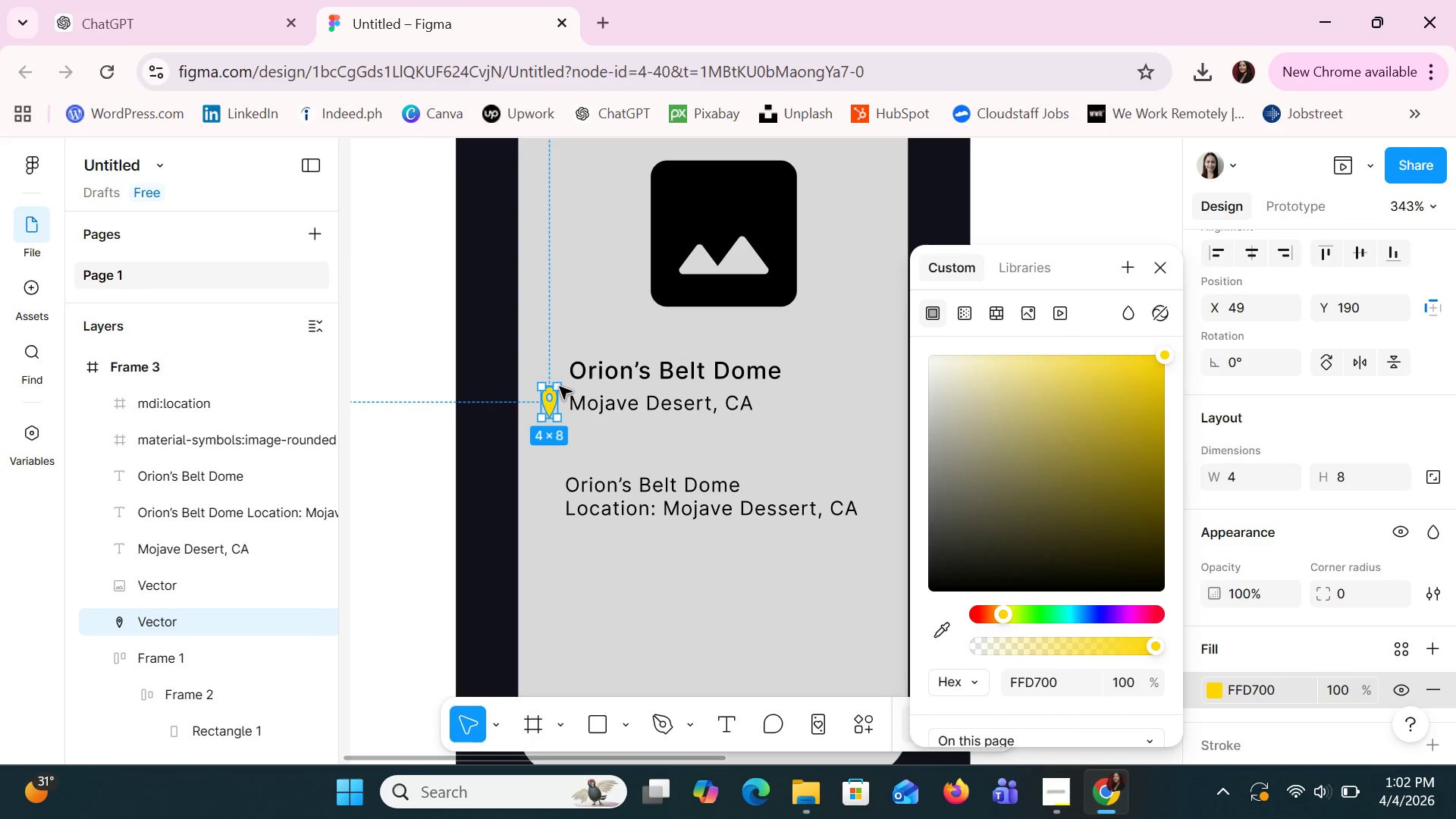 
left_click_drag(start_coordinate=[559, 385], to_coordinate=[566, 388])
 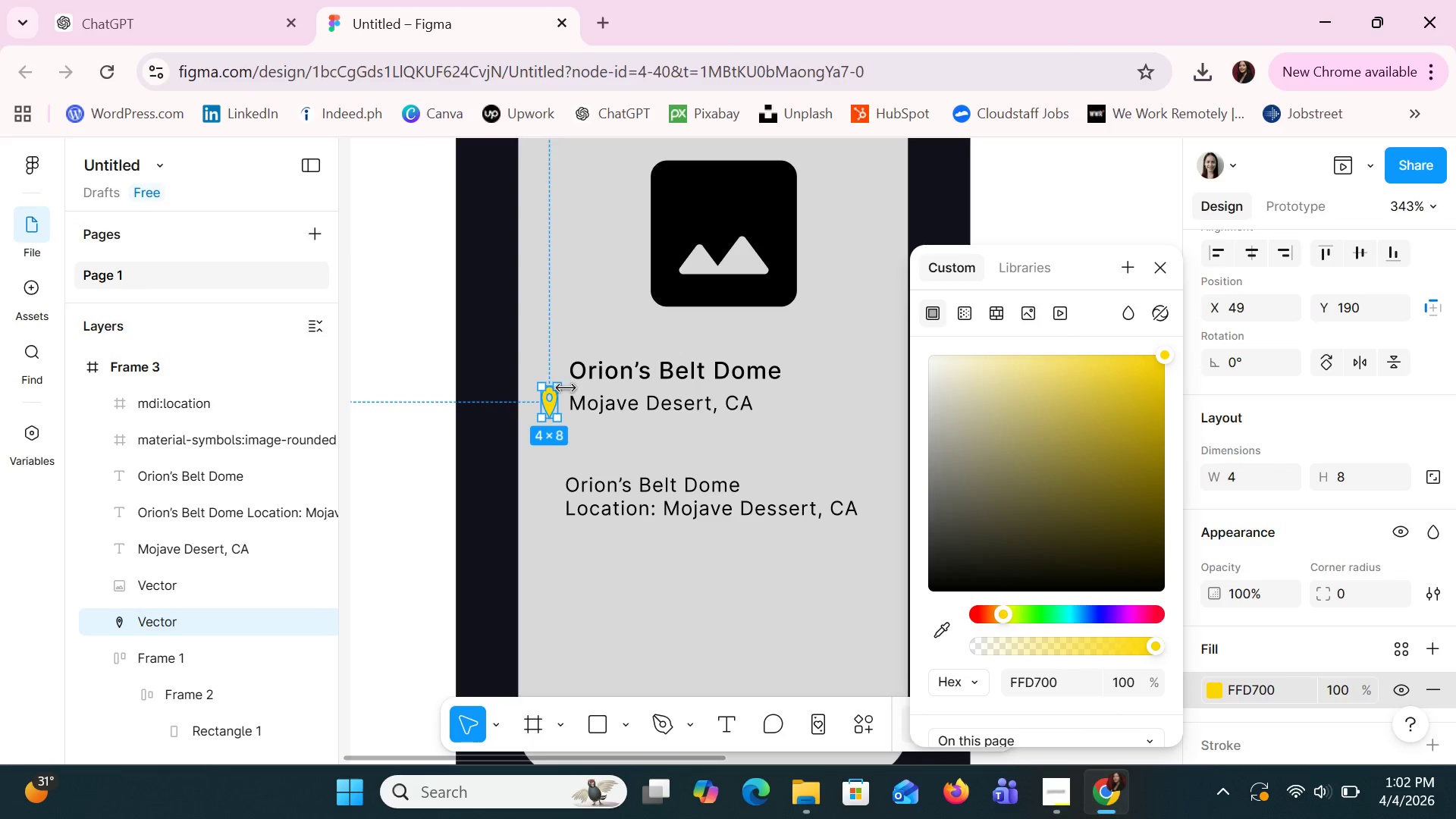 
left_click([566, 388])
 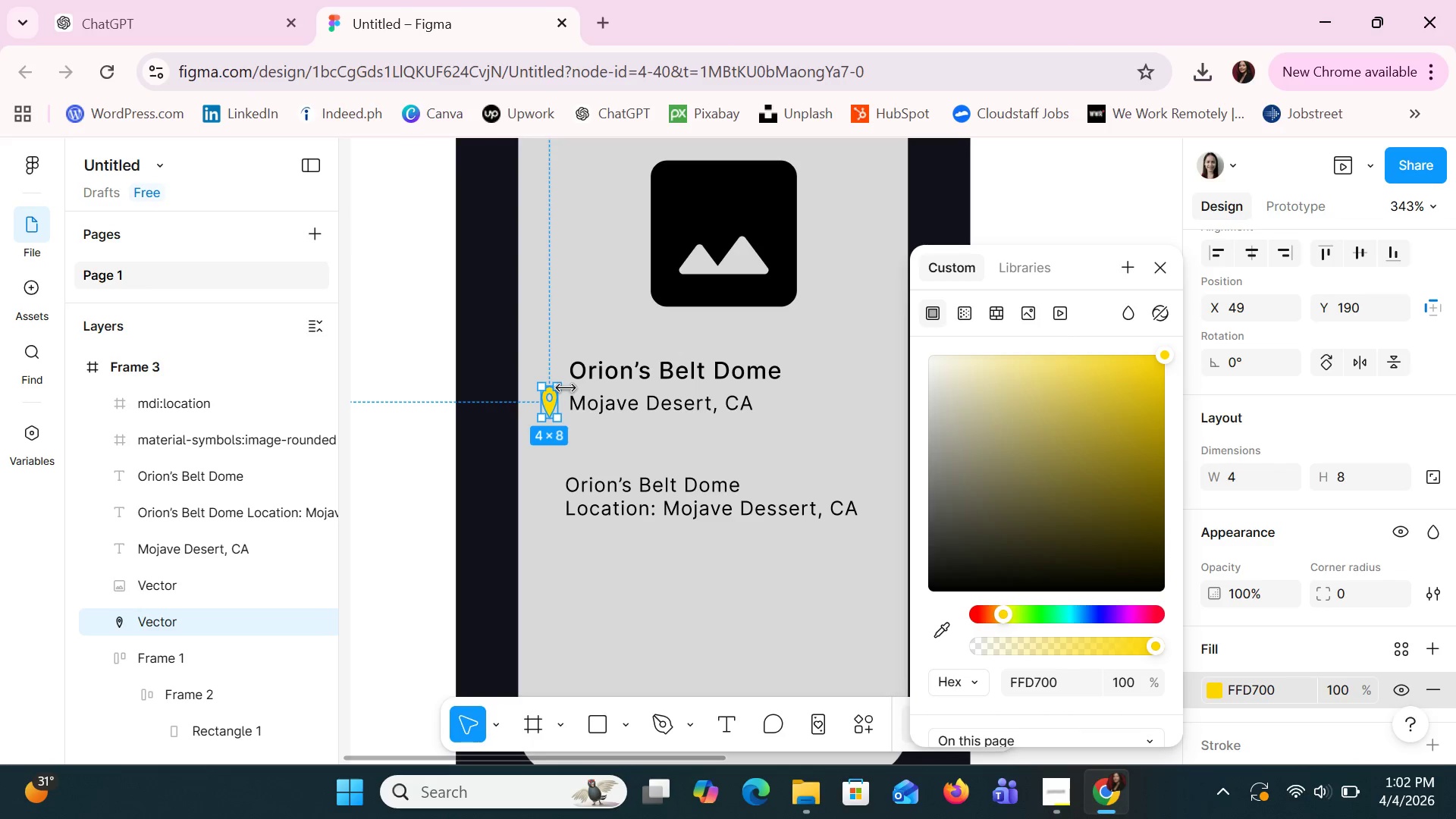 
key(Control+Z)
 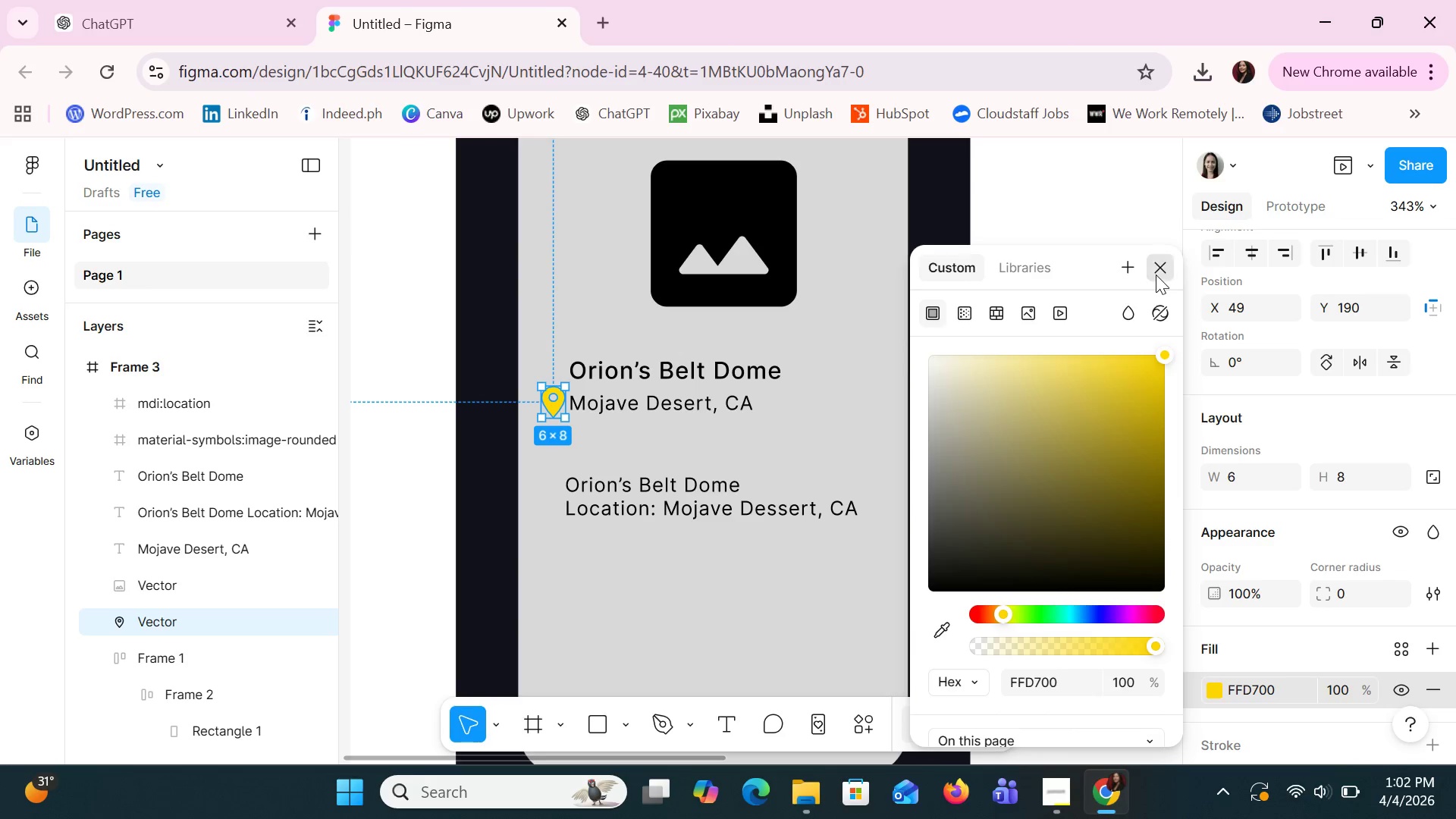 
double_click([534, 680])
 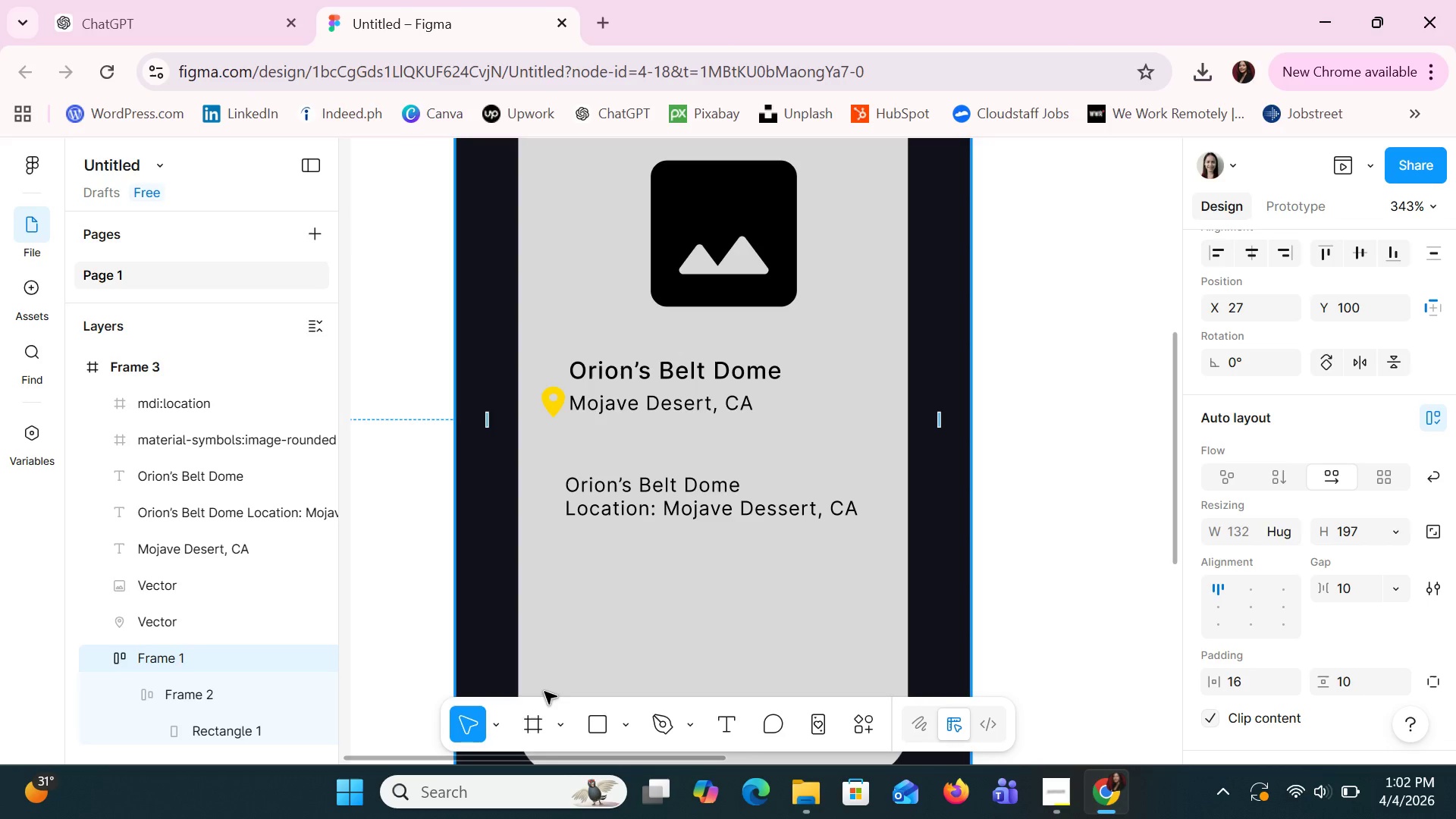 
wait(19.78)
 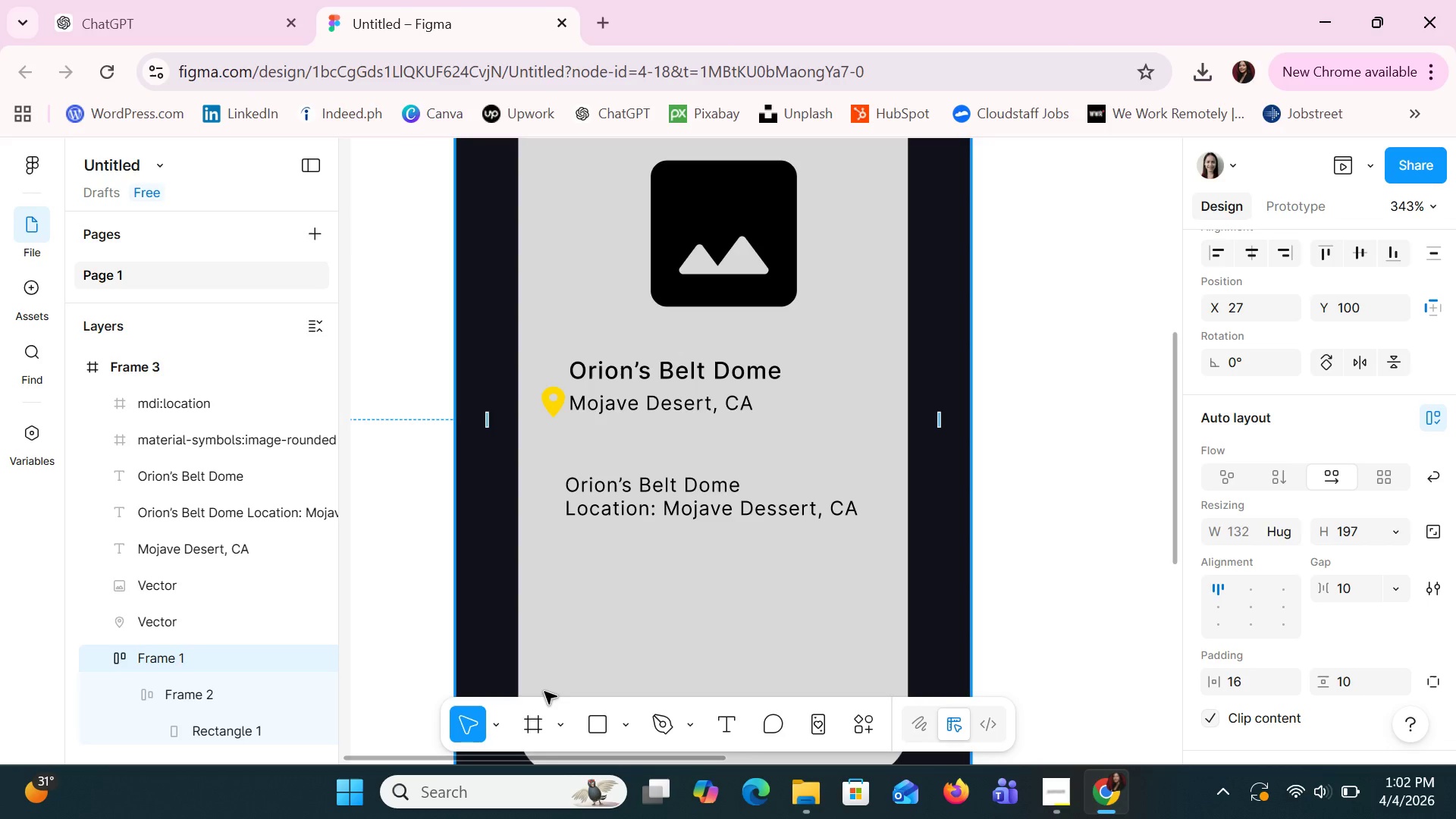 
hold_key(key=ControlLeft, duration=0.81)
scroll: coordinate [552, 691], scroll_direction: down, amount: 2.0
 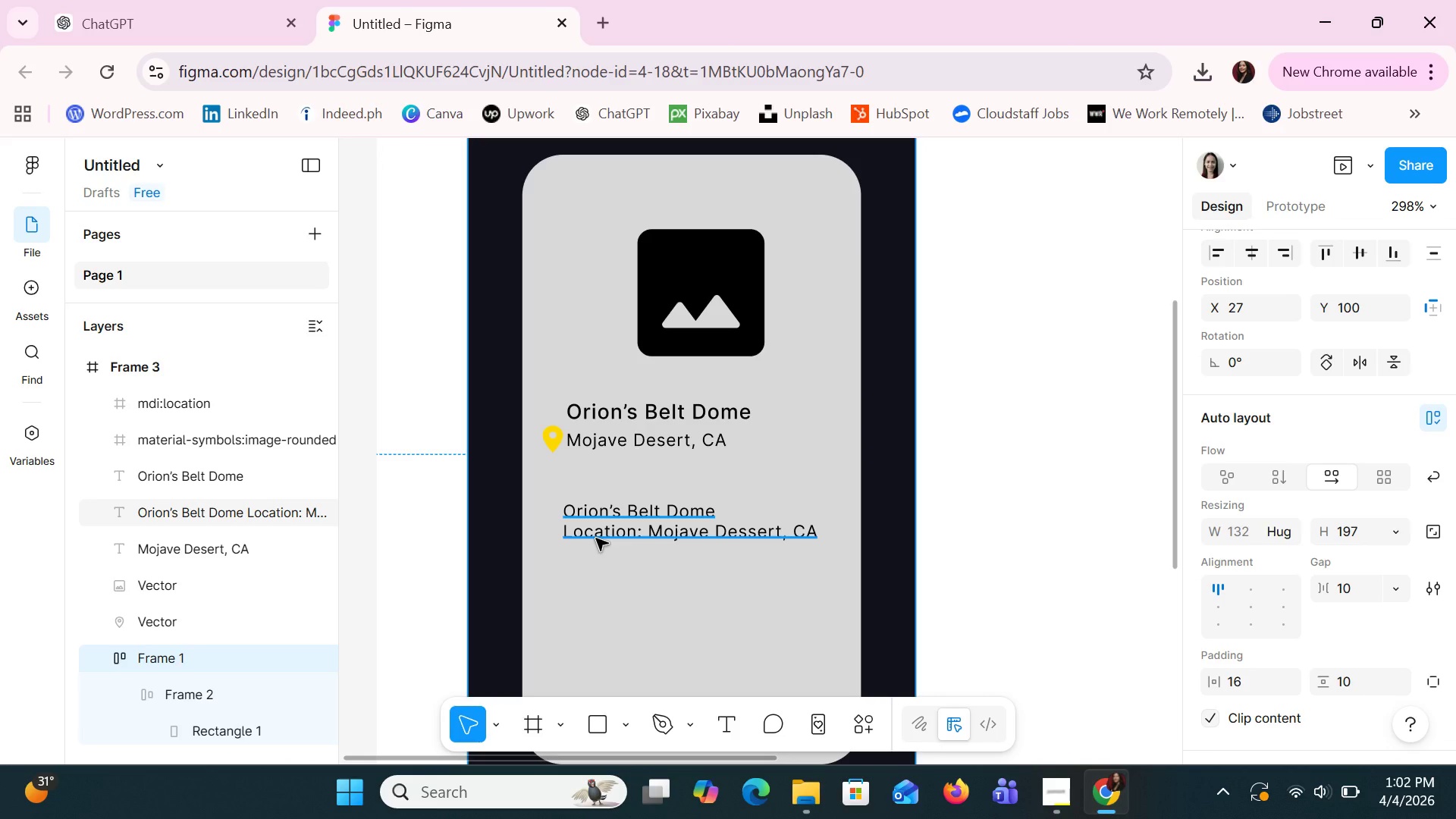 
double_click([596, 538])
 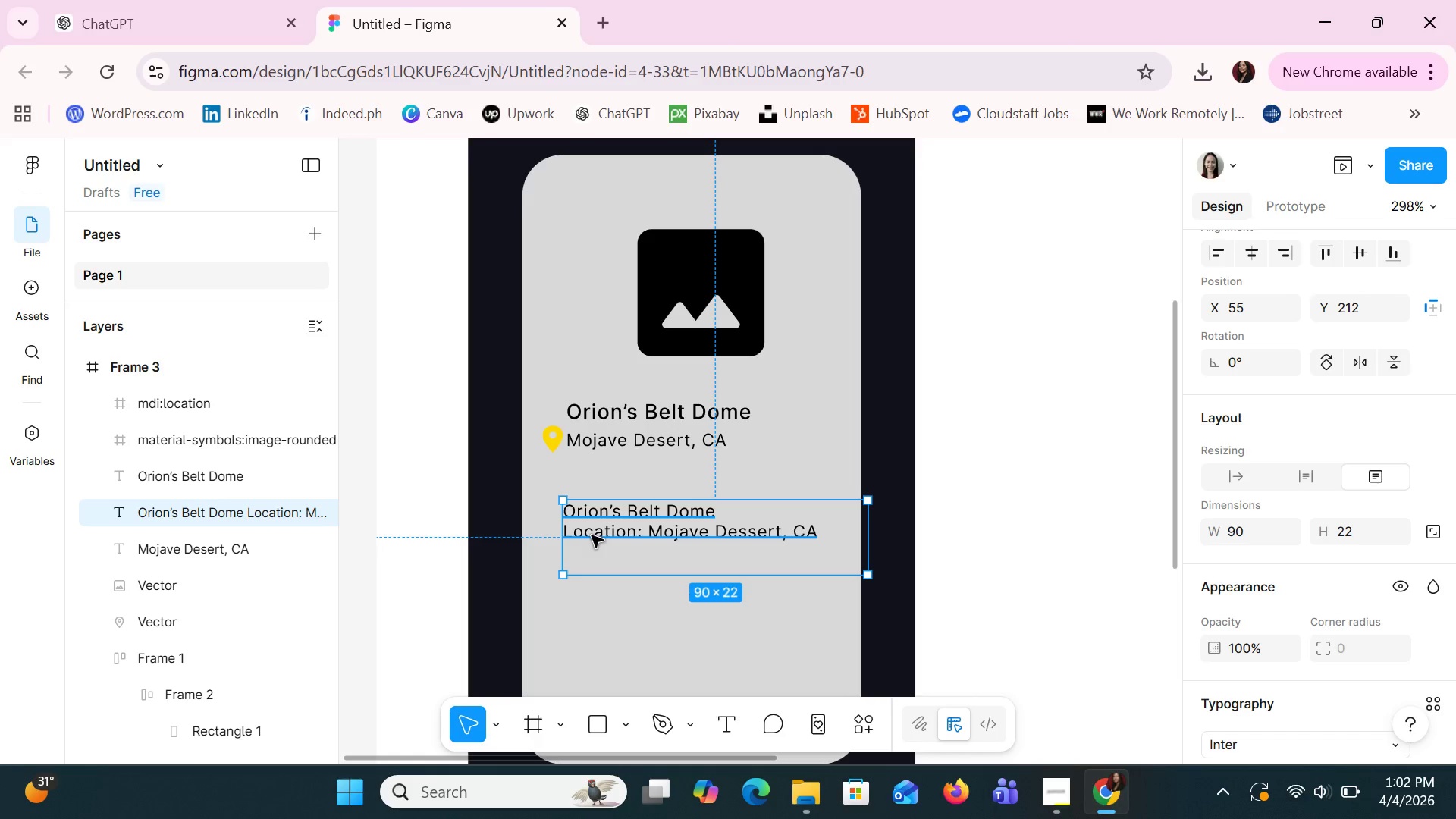 
wait(7.48)
 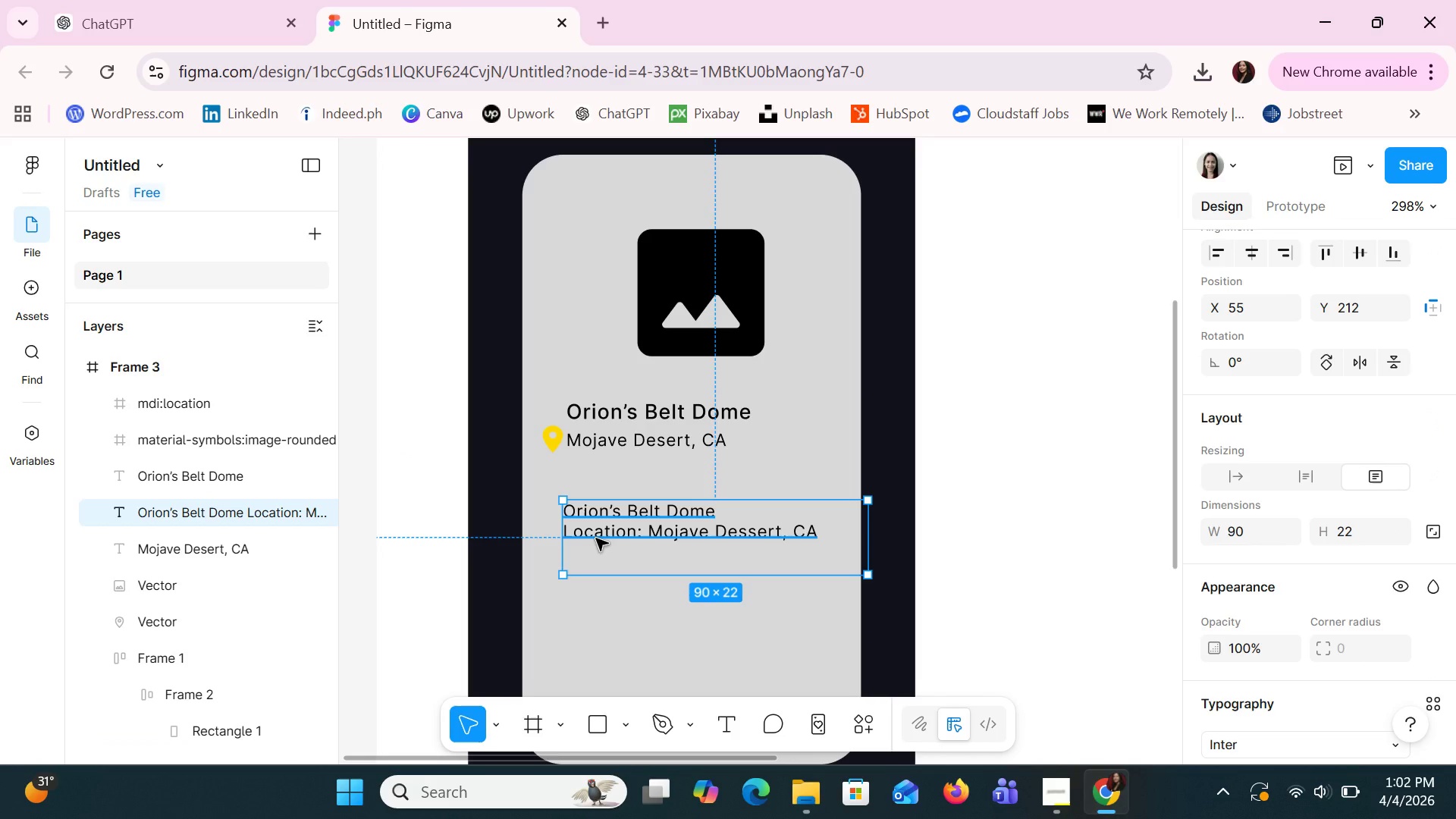 
left_click_drag(start_coordinate=[866, 532], to_coordinate=[762, 525])
 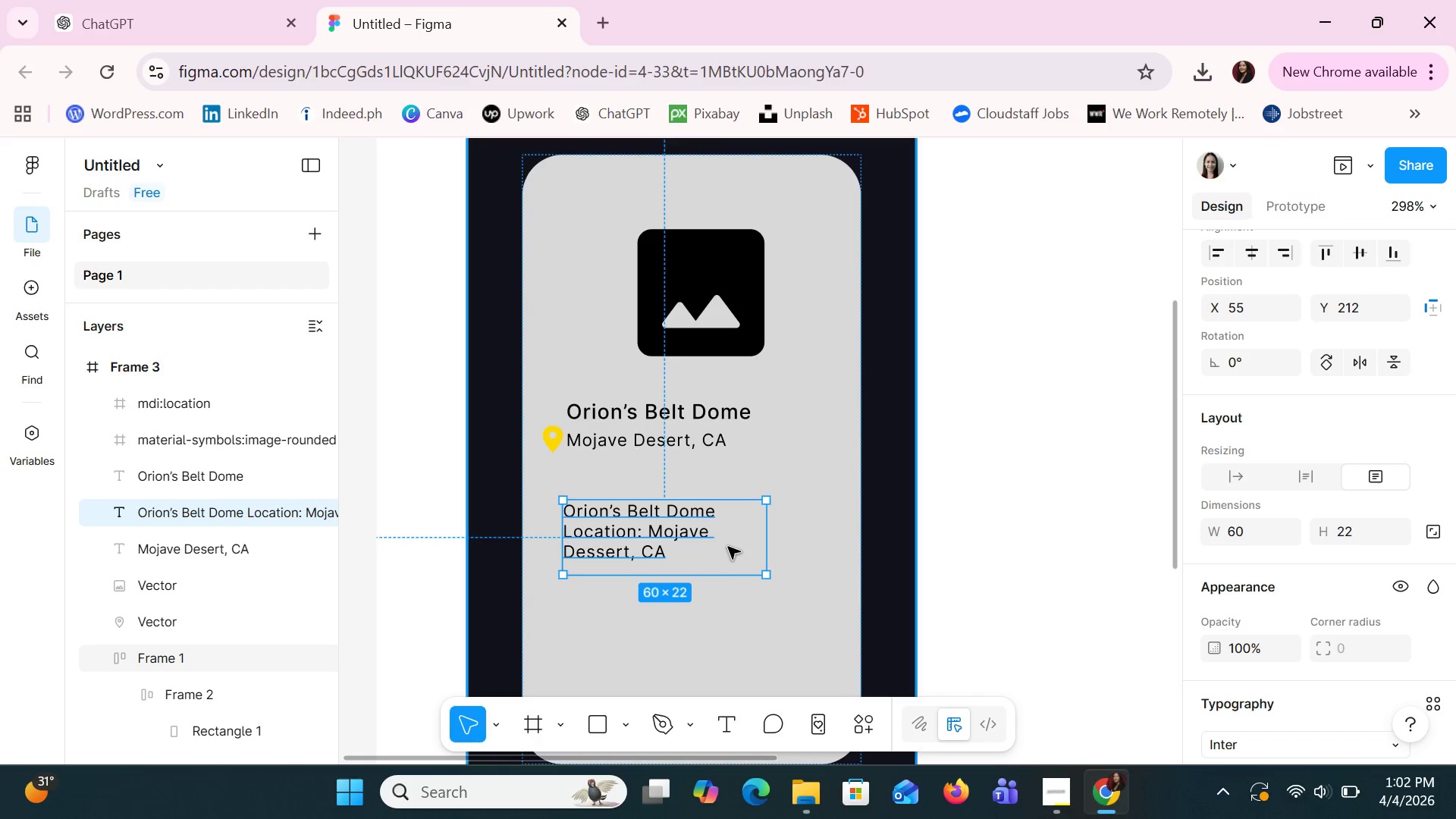 
left_click([728, 547])
 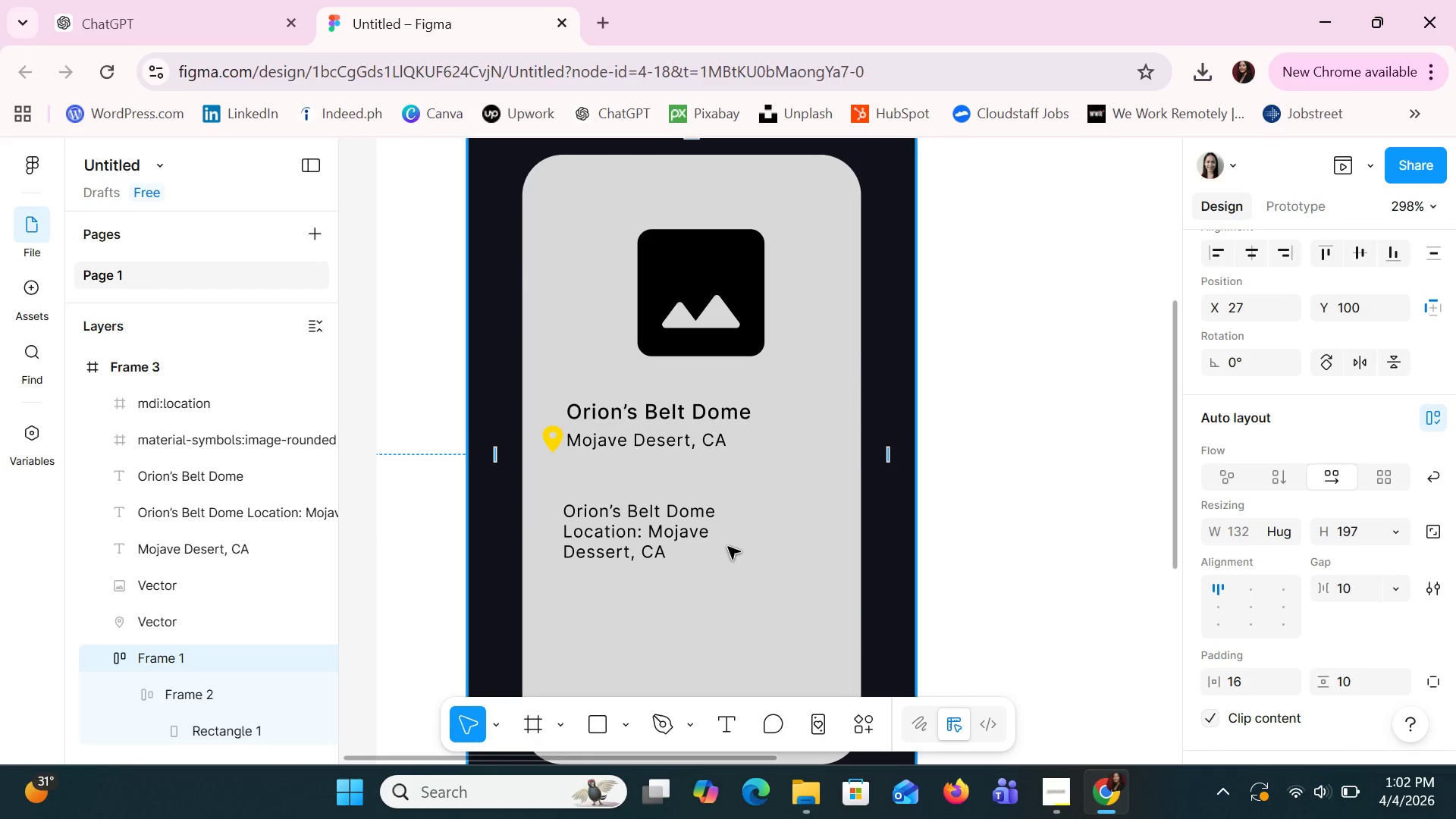 
type(180)
 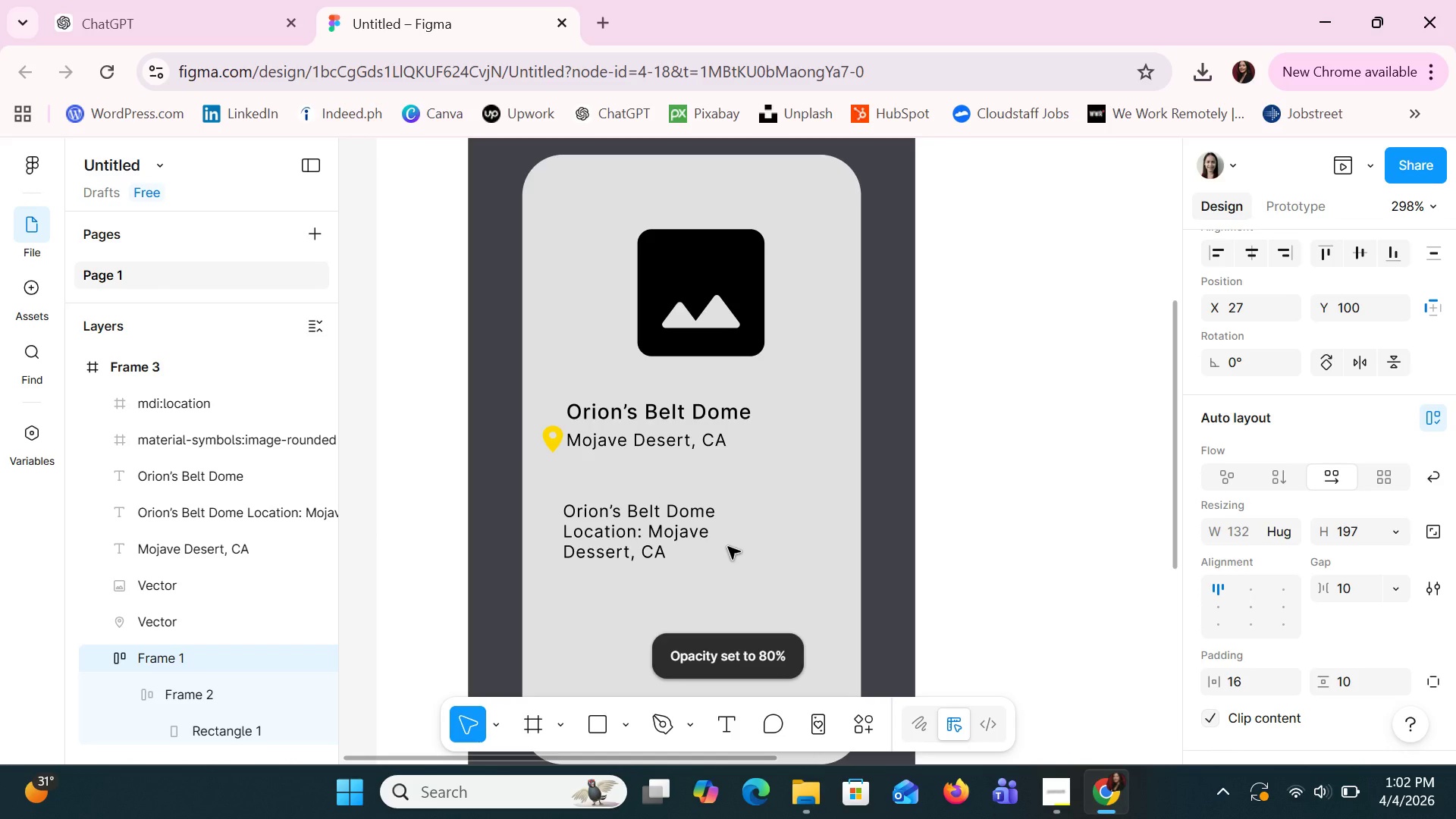 
key(Control+Z)
 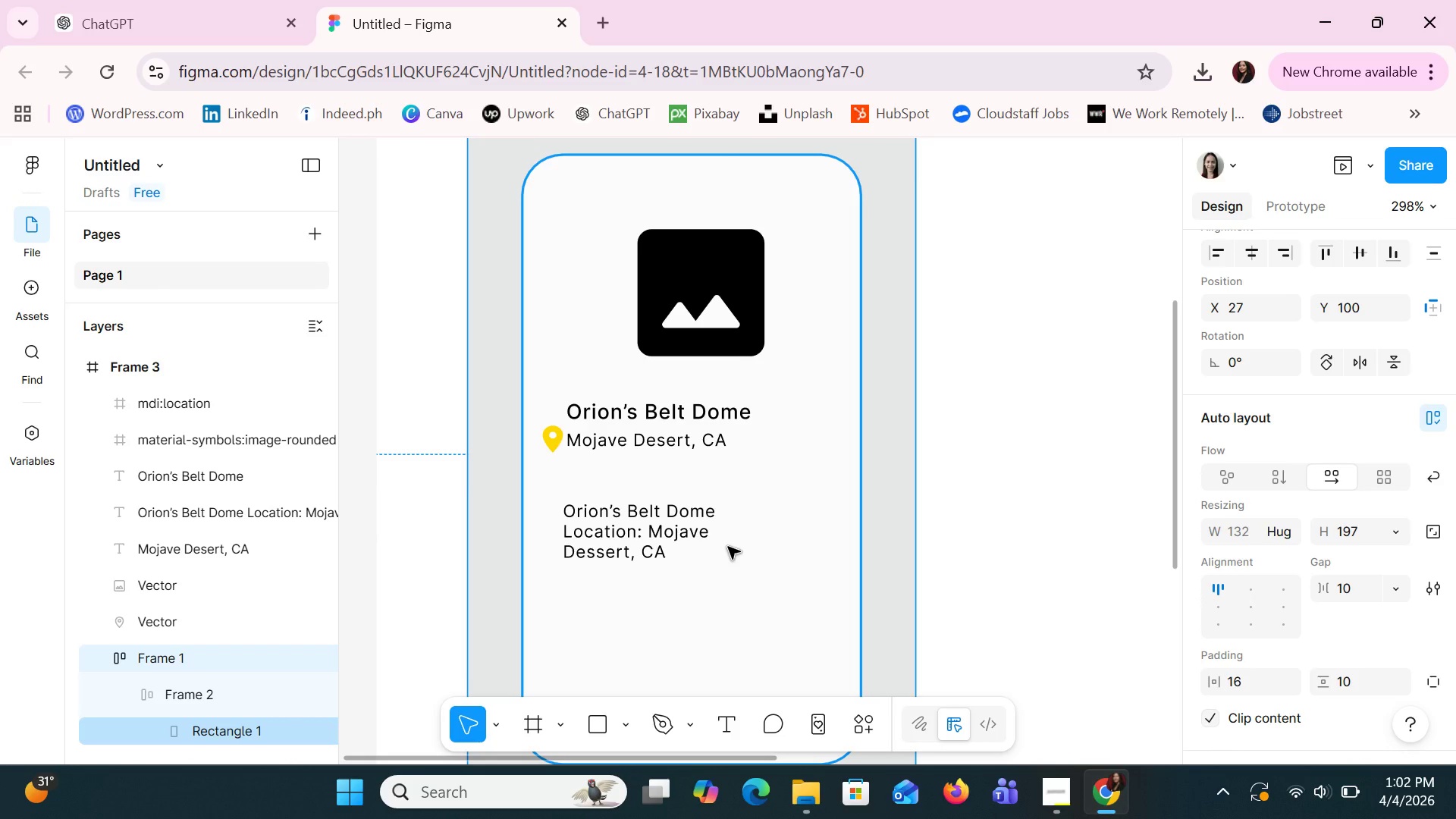 
key(Control+Z)
 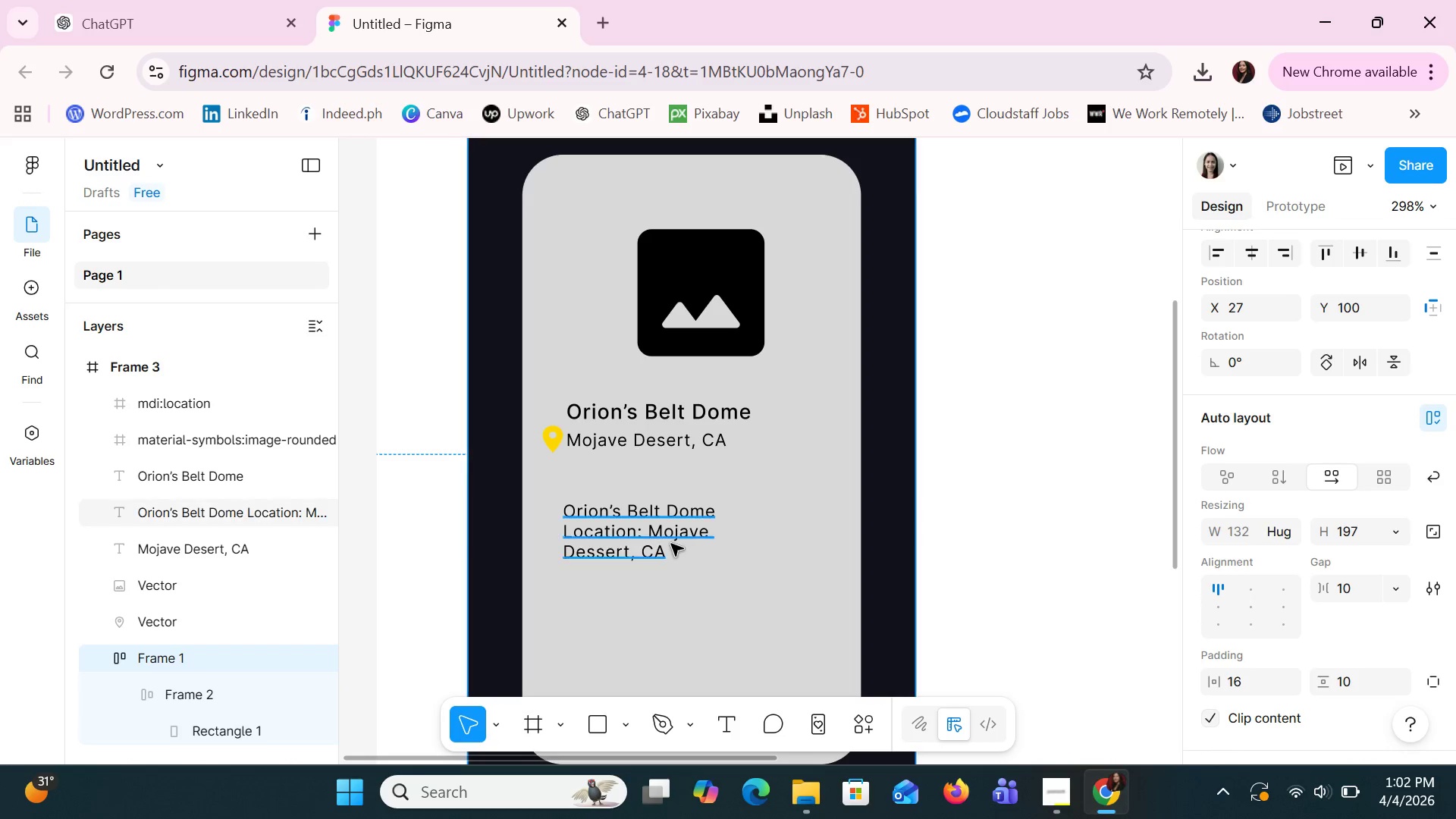 
left_click([671, 544])
 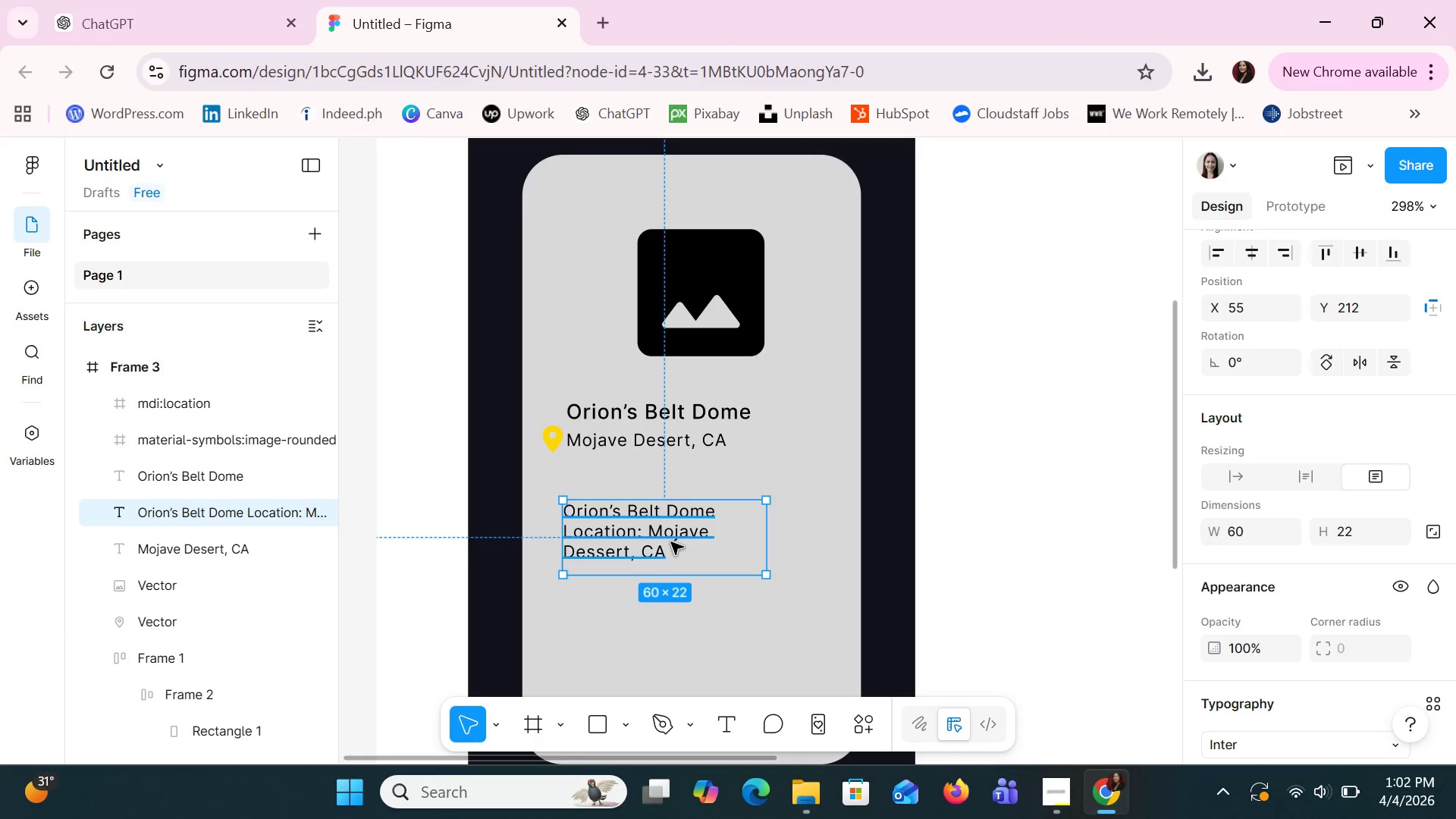 
double_click([671, 542])
 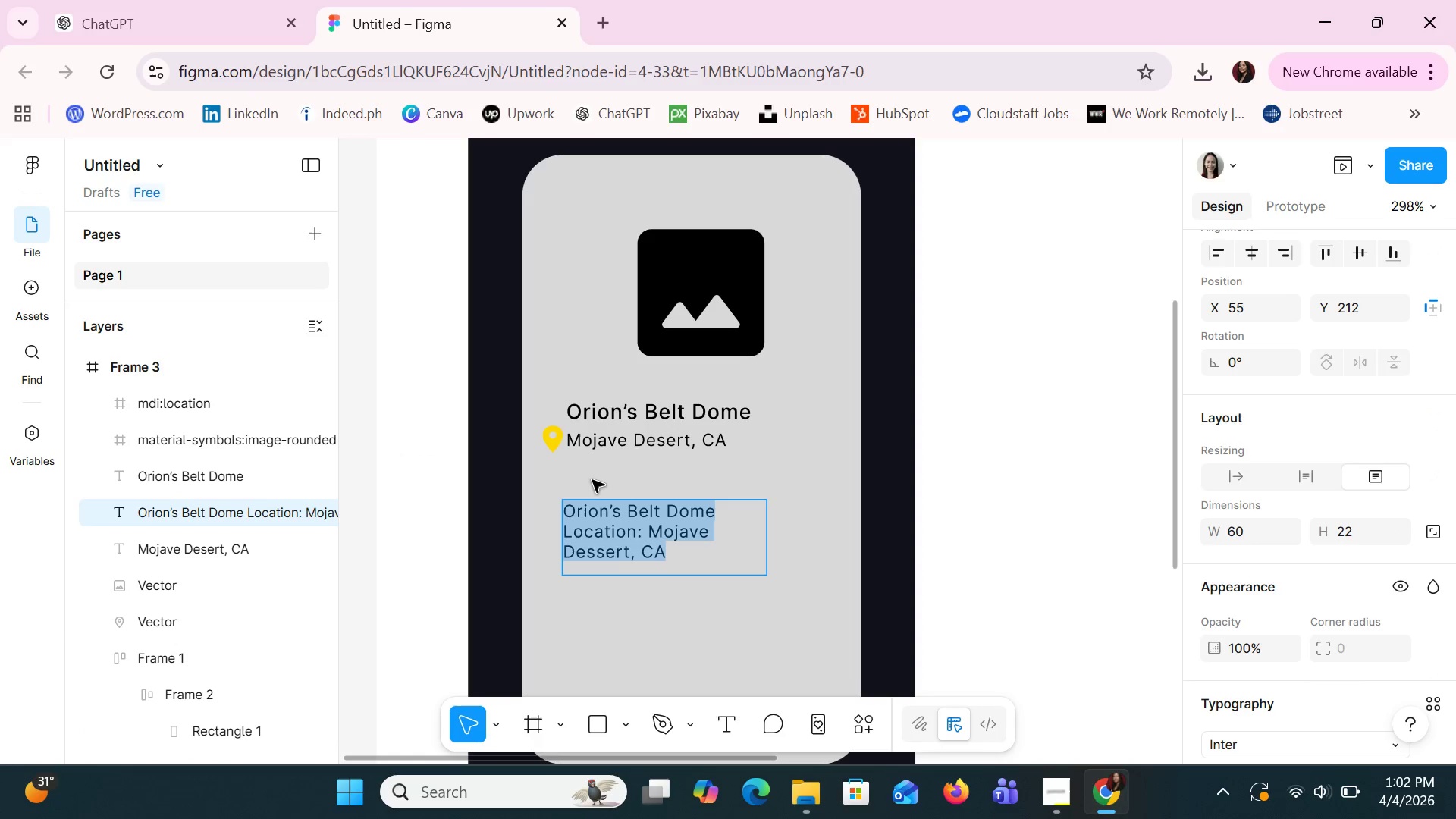 
type(180 / night)
 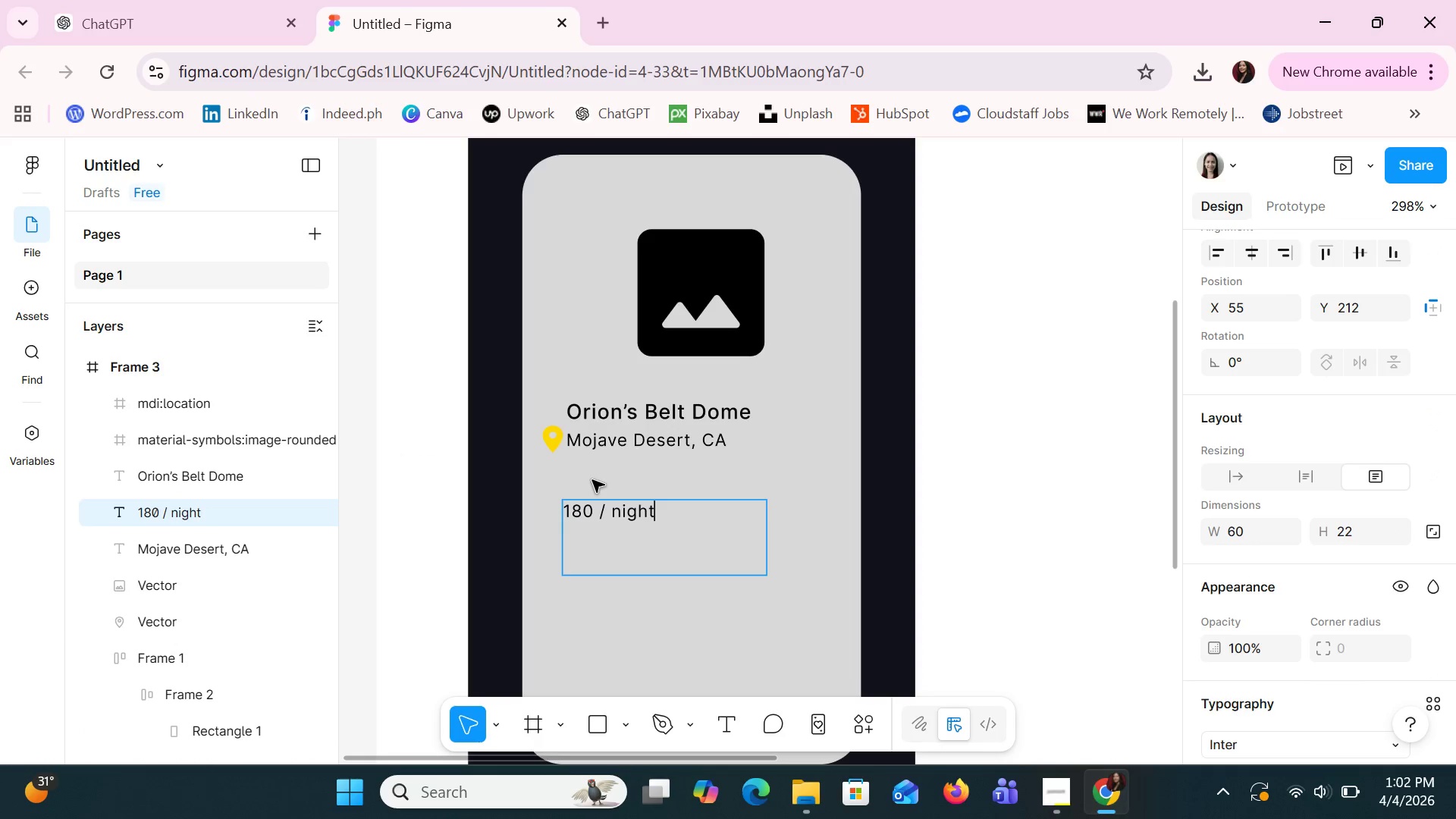 
key(Enter)
 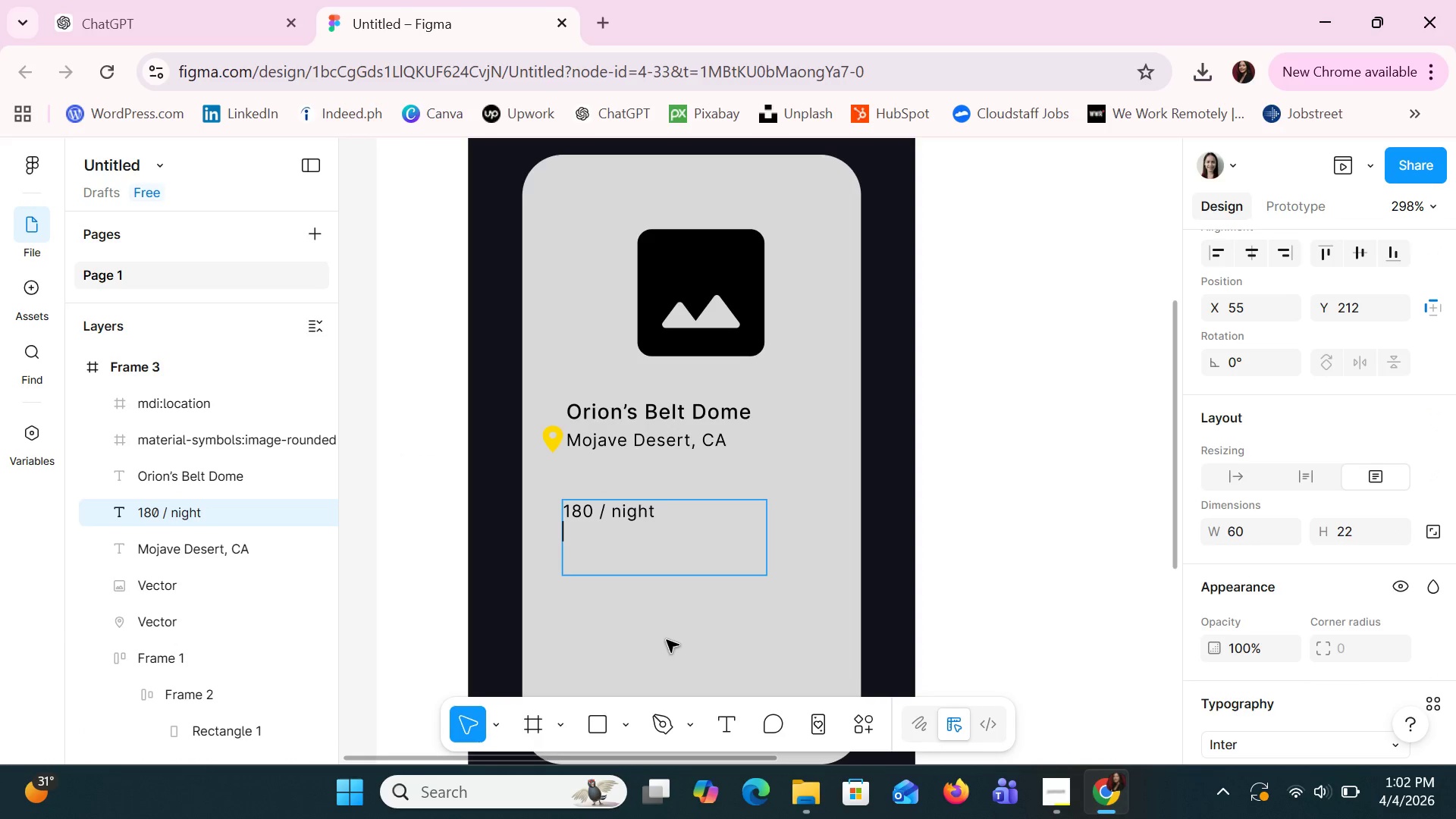 
left_click([660, 634])
 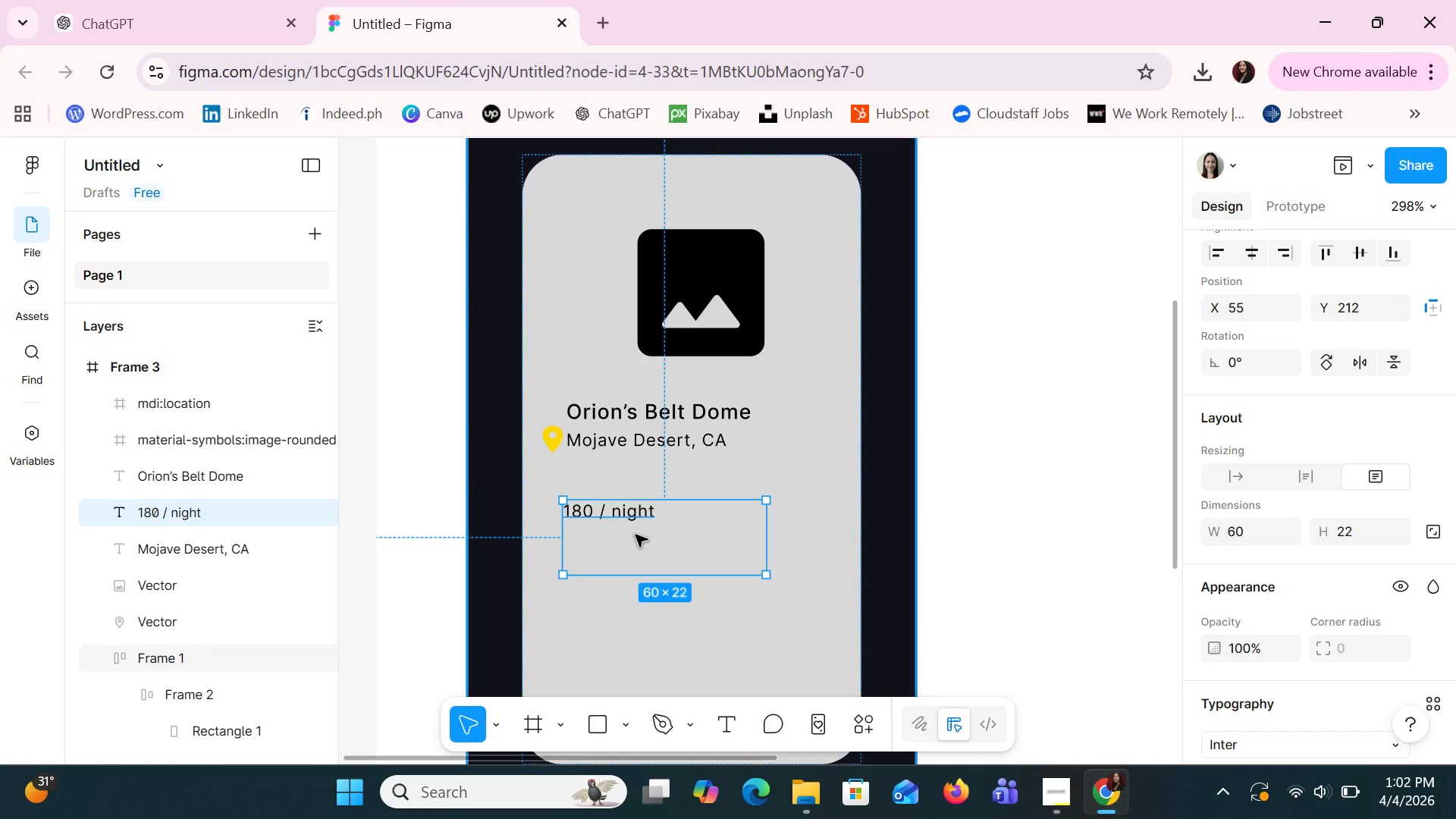 
left_click_drag(start_coordinate=[627, 516], to_coordinate=[651, 489])
 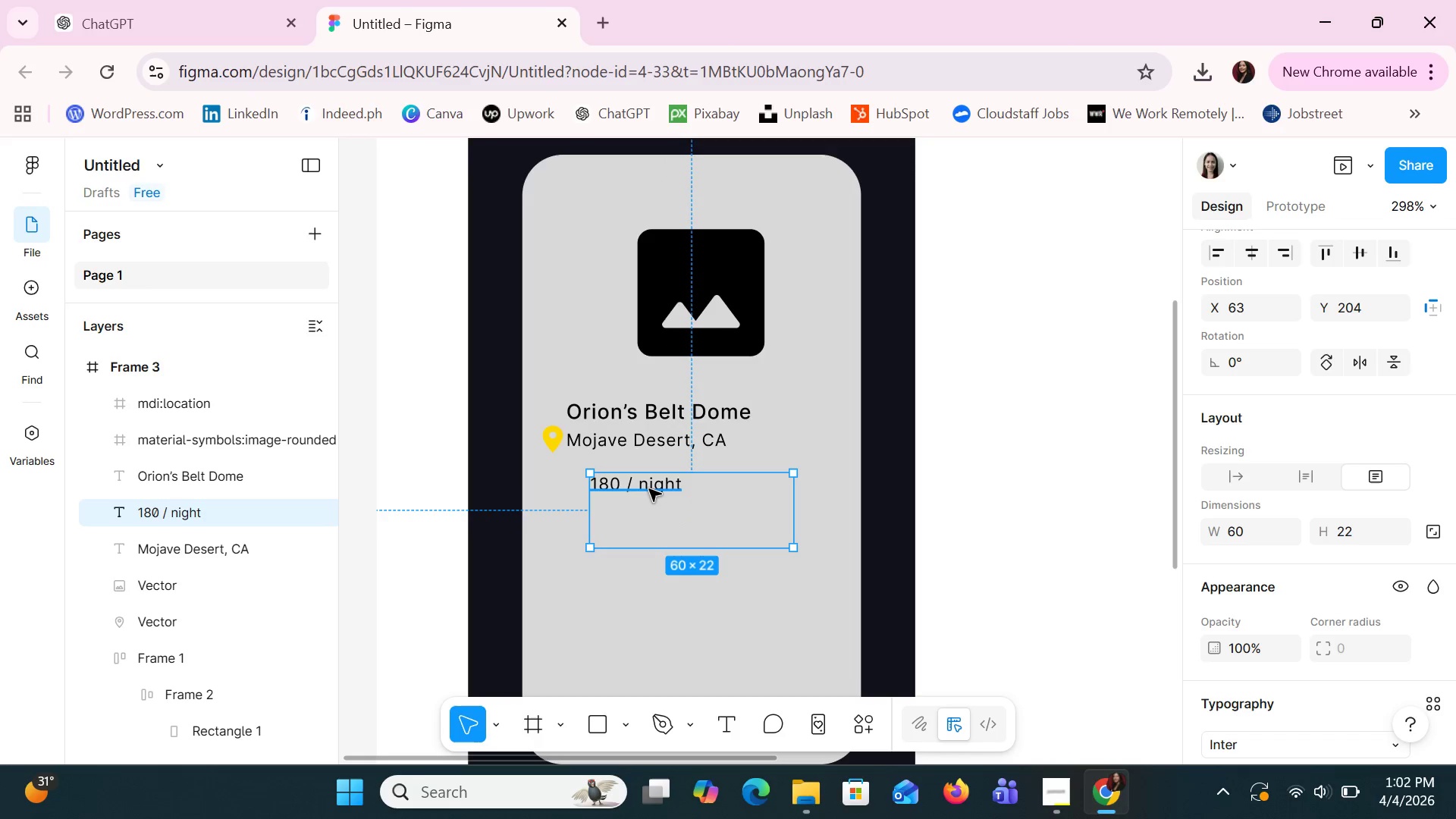 
left_click([649, 489])
 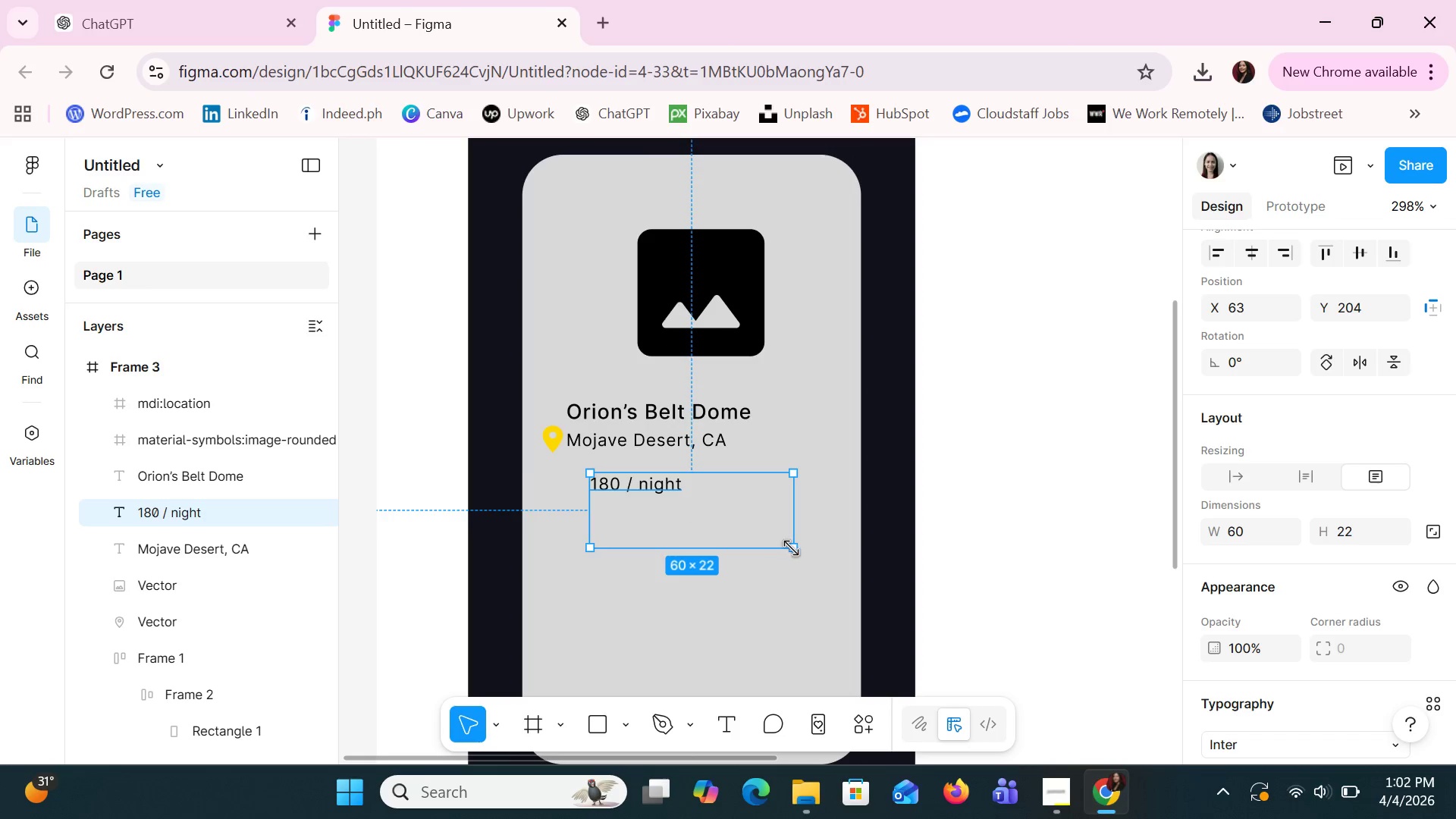 
left_click_drag(start_coordinate=[792, 548], to_coordinate=[720, 503])
 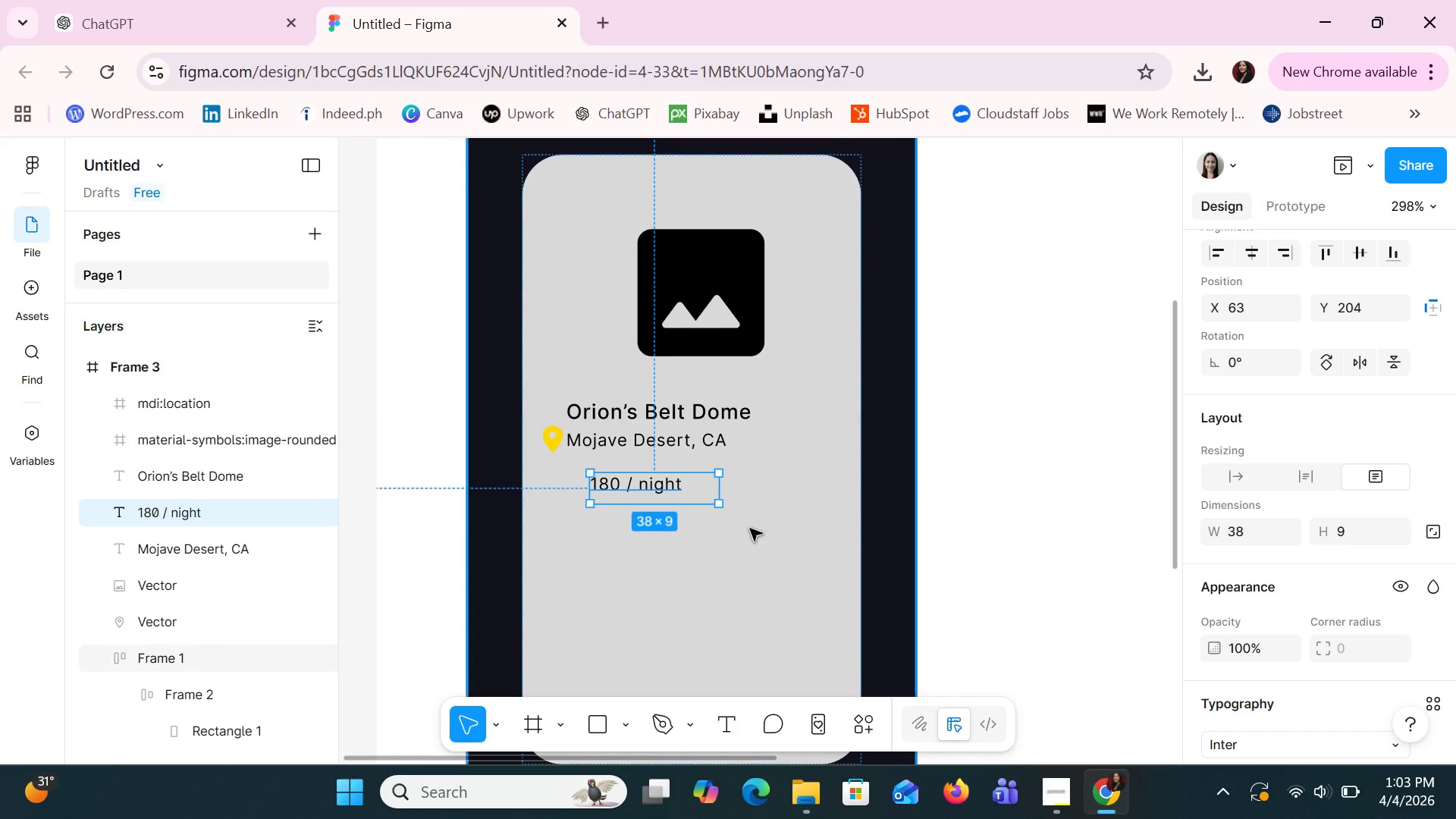 
hold_key(key=ControlLeft, duration=1.5)
 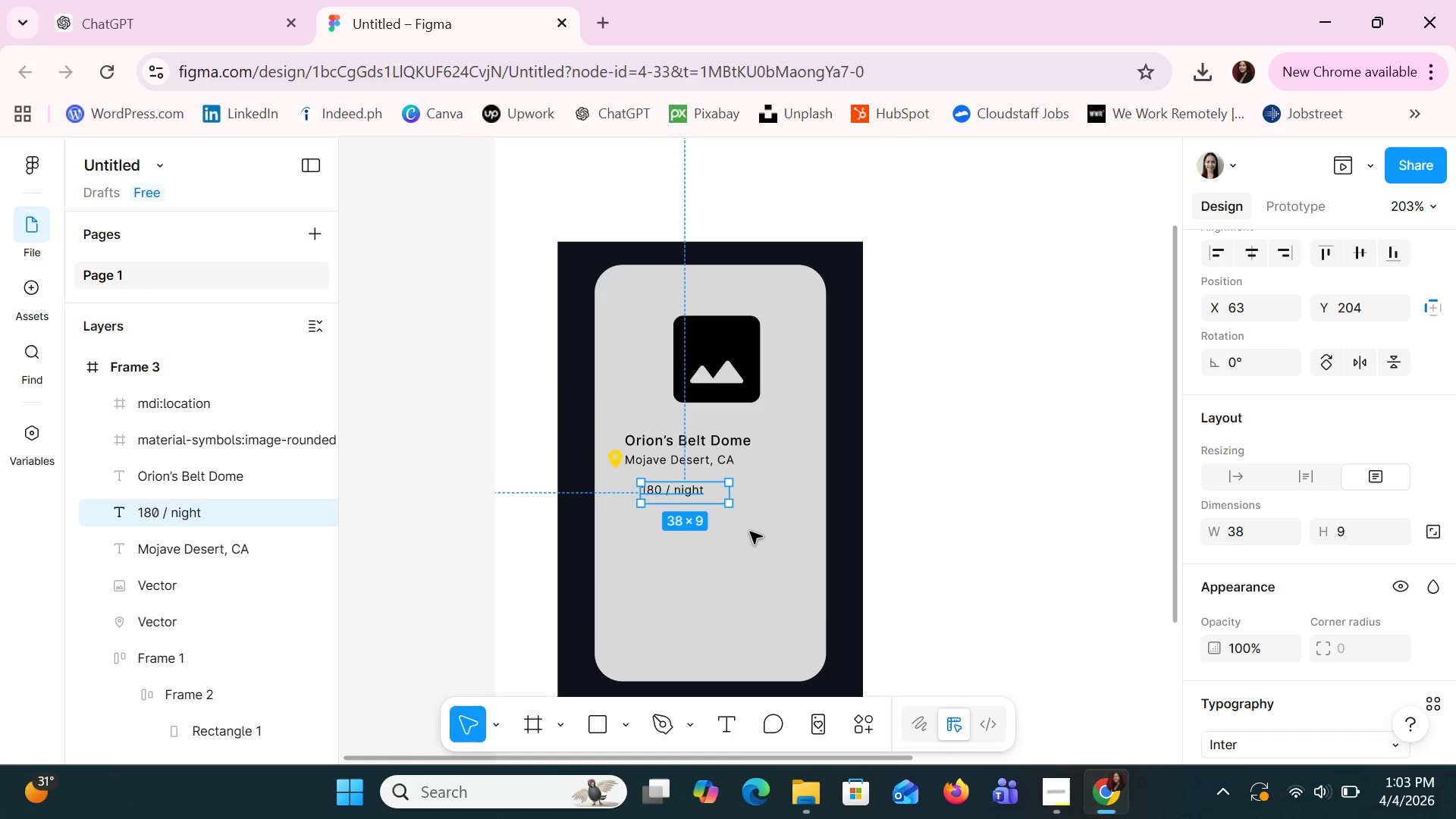 
scroll: coordinate [750, 532], scroll_direction: down, amount: 7.0
 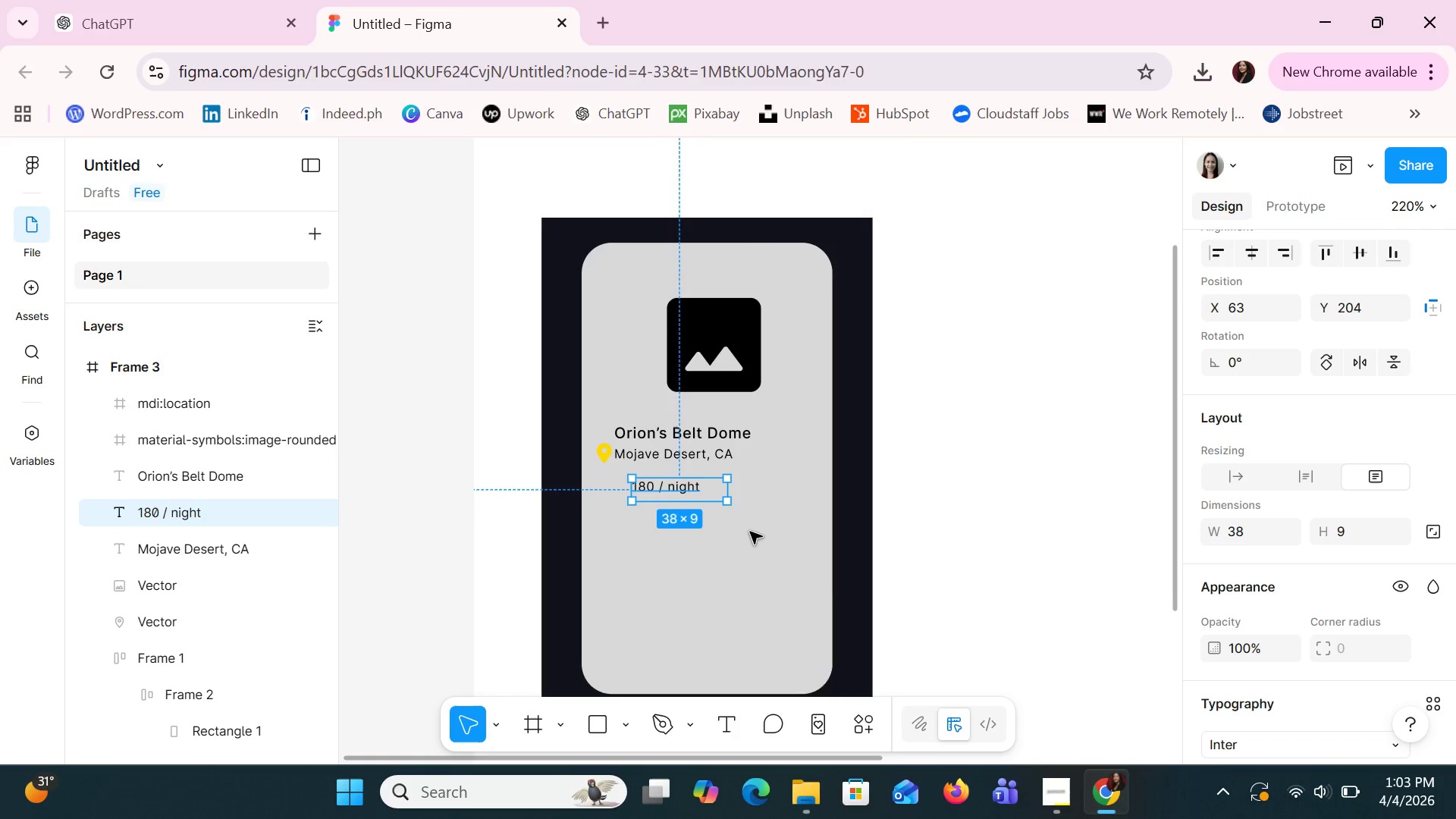 
hold_key(key=ControlLeft, duration=1.5)
 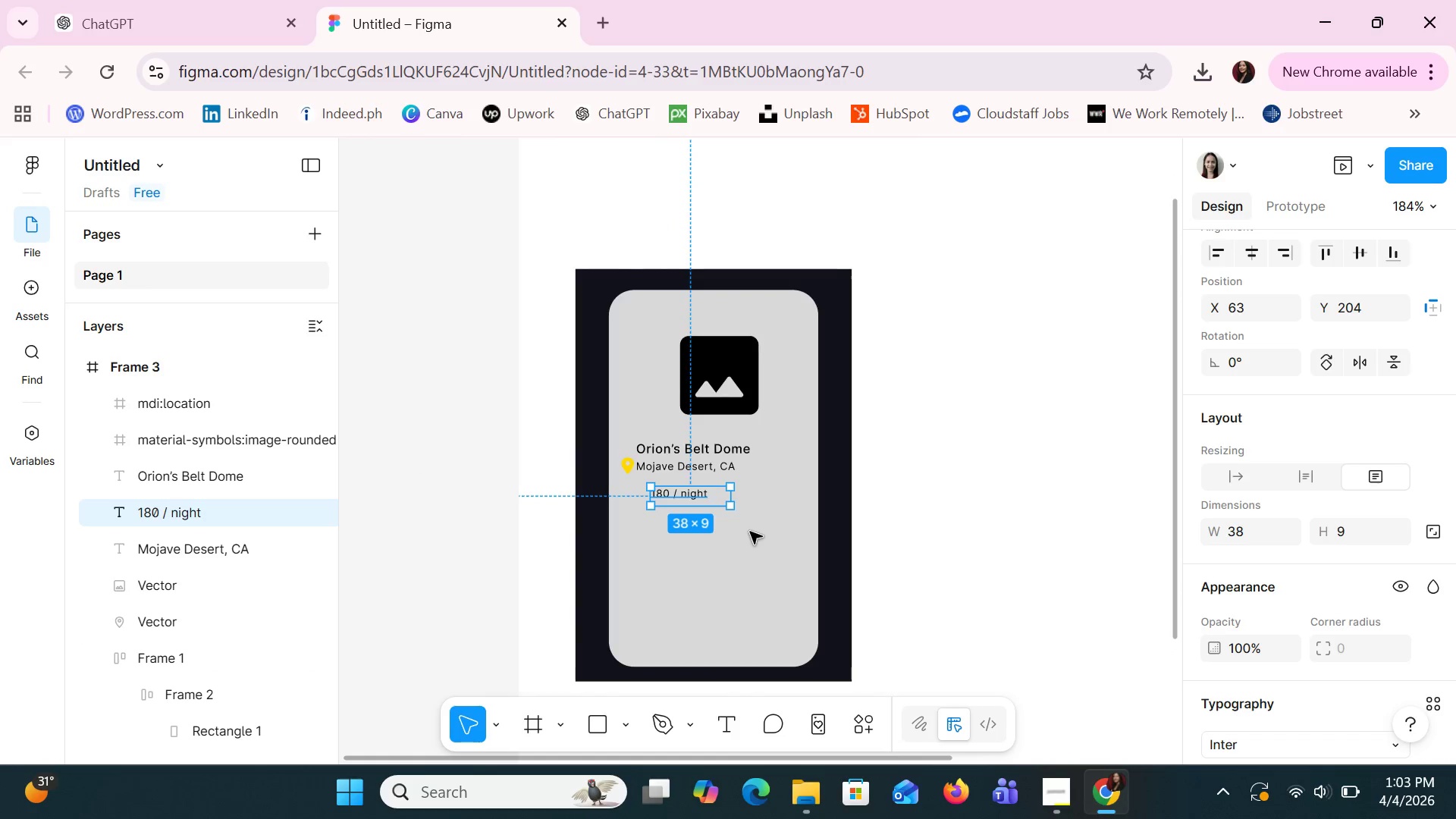 
hold_key(key=ControlLeft, duration=1.25)
scroll: coordinate [750, 532], scroll_direction: up, amount: 1.0
 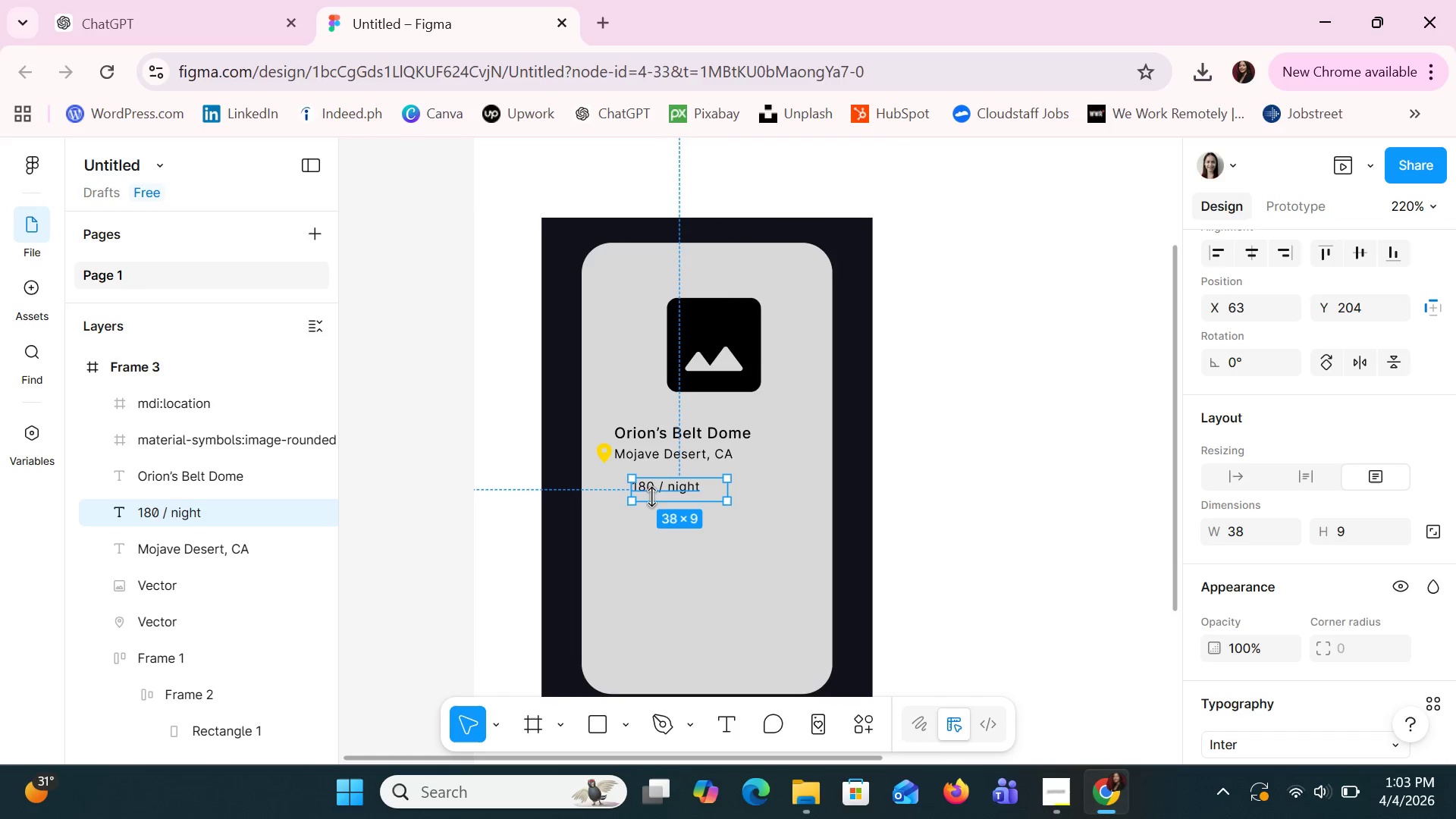 
left_click_drag(start_coordinate=[667, 493], to_coordinate=[670, 542])
 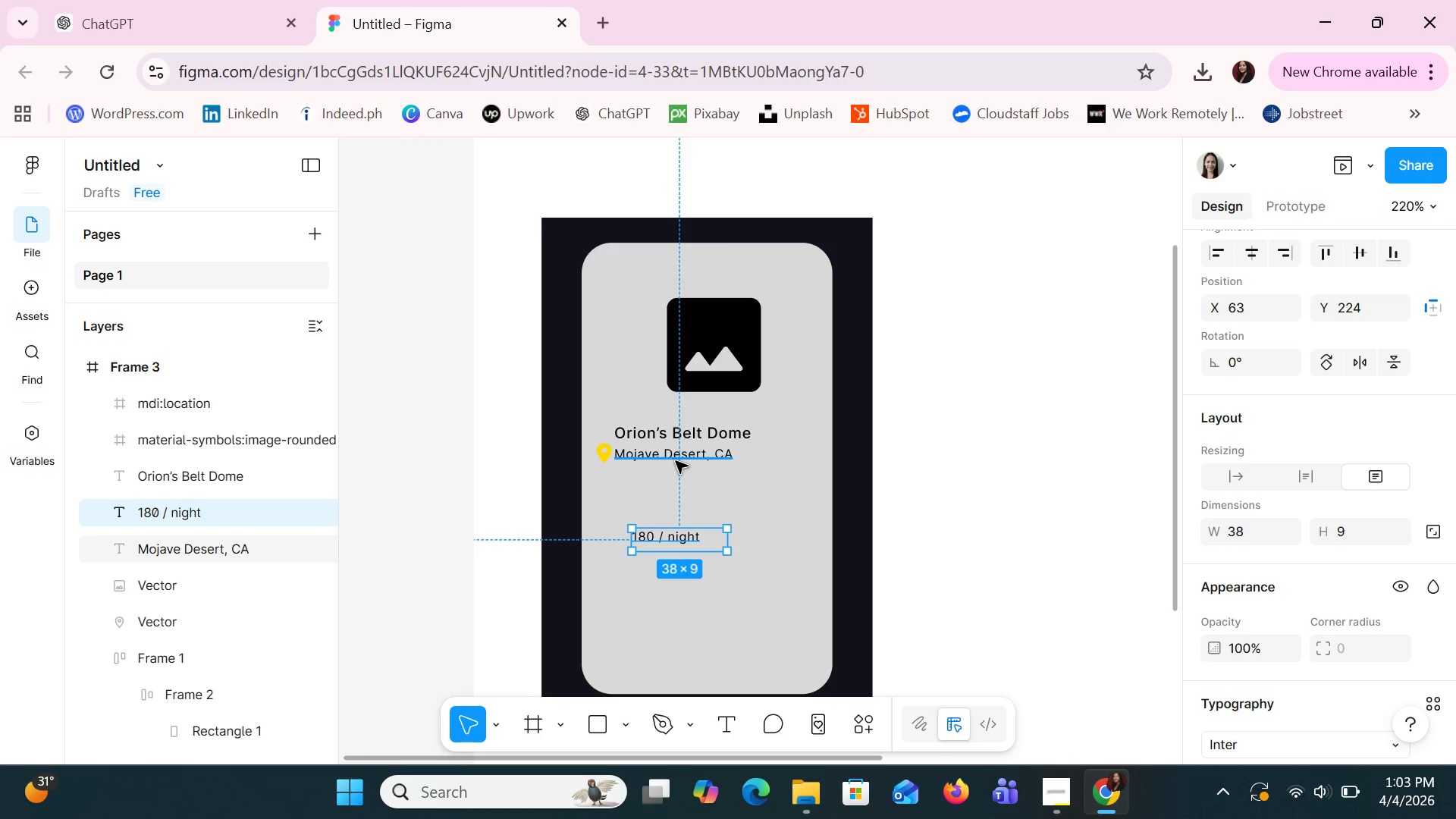 
left_click_drag(start_coordinate=[676, 461], to_coordinate=[685, 486])
 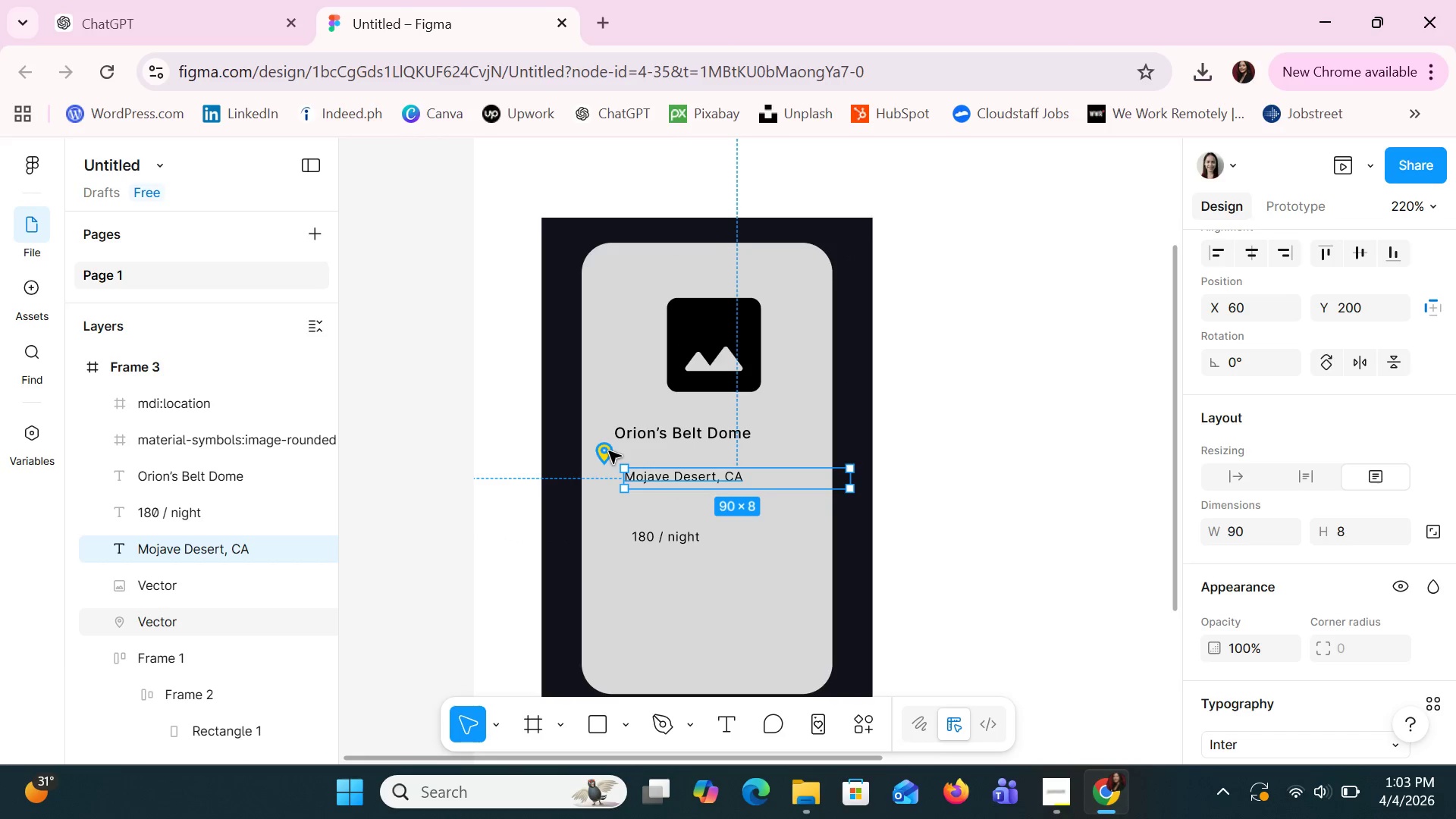 
left_click_drag(start_coordinate=[607, 451], to_coordinate=[613, 478])
 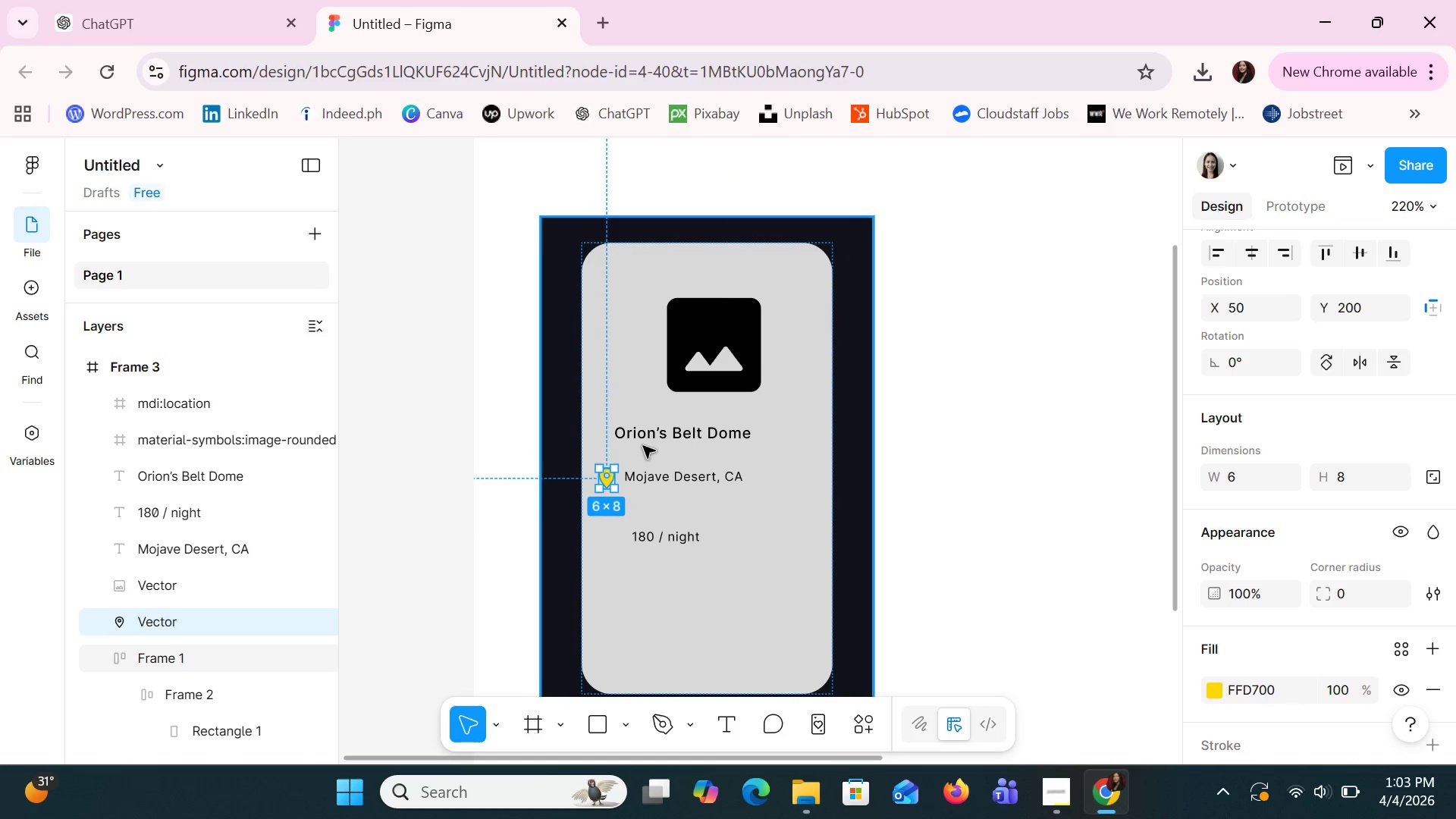 
left_click_drag(start_coordinate=[646, 444], to_coordinate=[646, 466])
 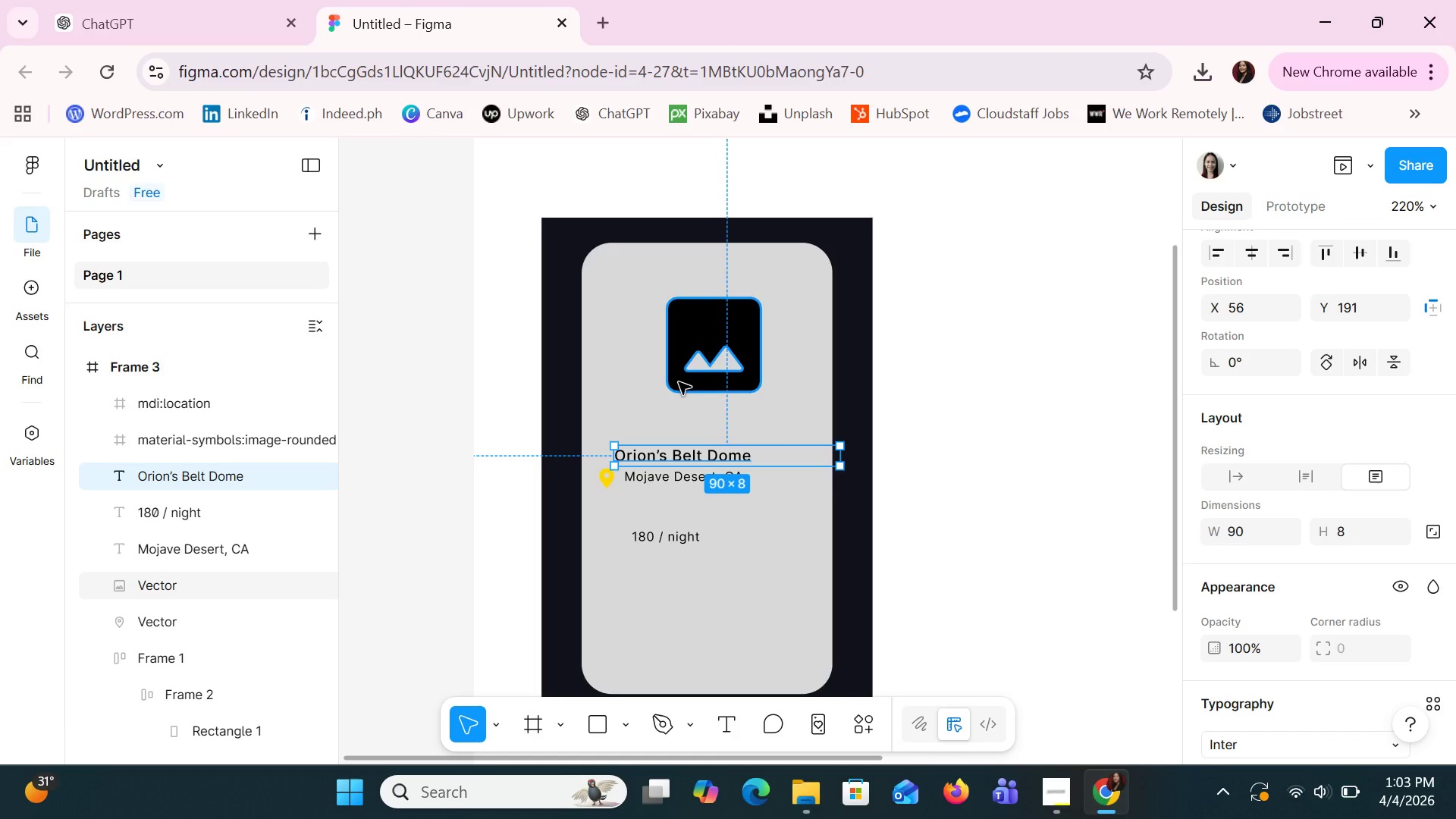 
left_click([692, 382])
 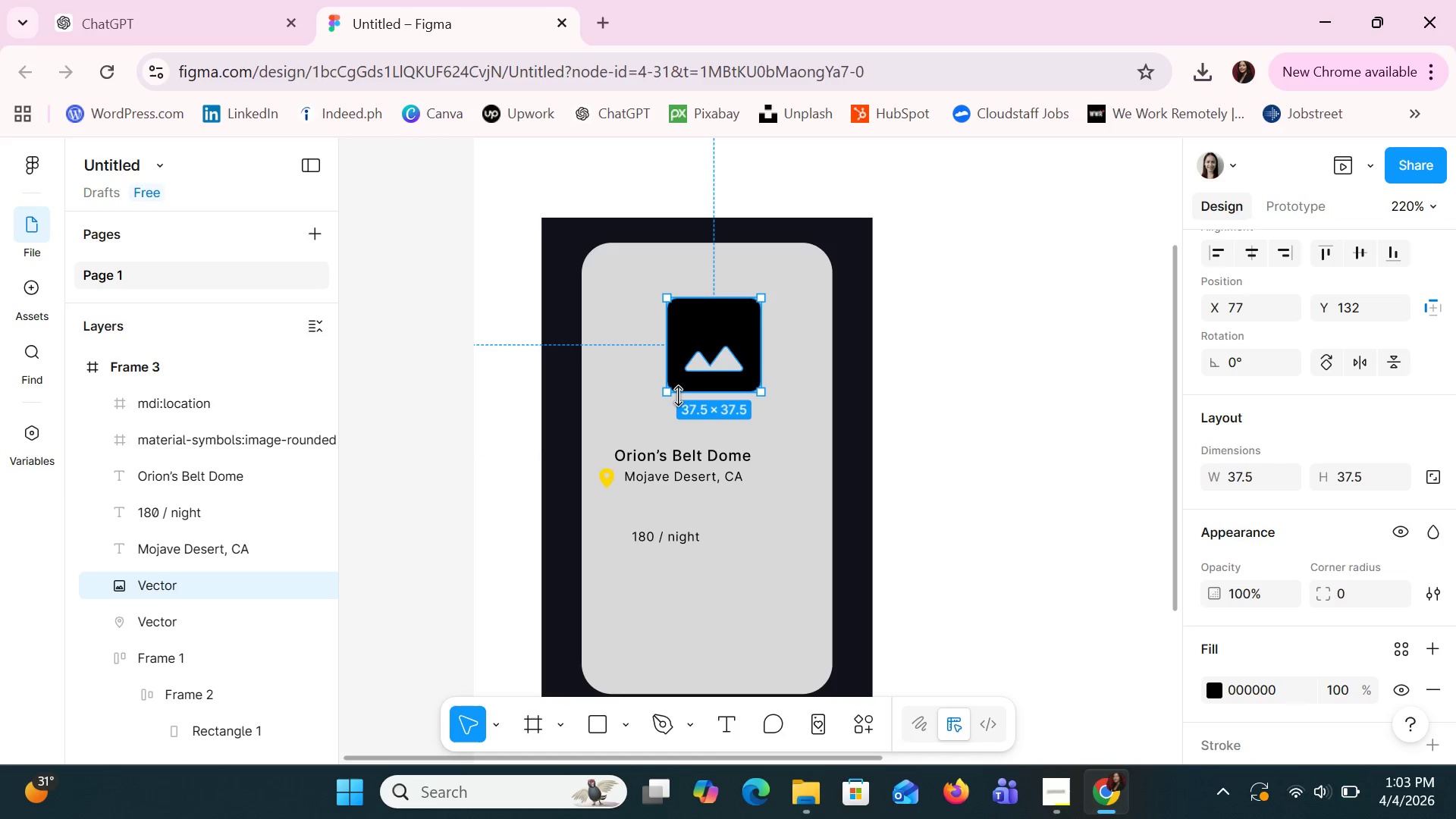 
left_click_drag(start_coordinate=[673, 396], to_coordinate=[634, 417])
 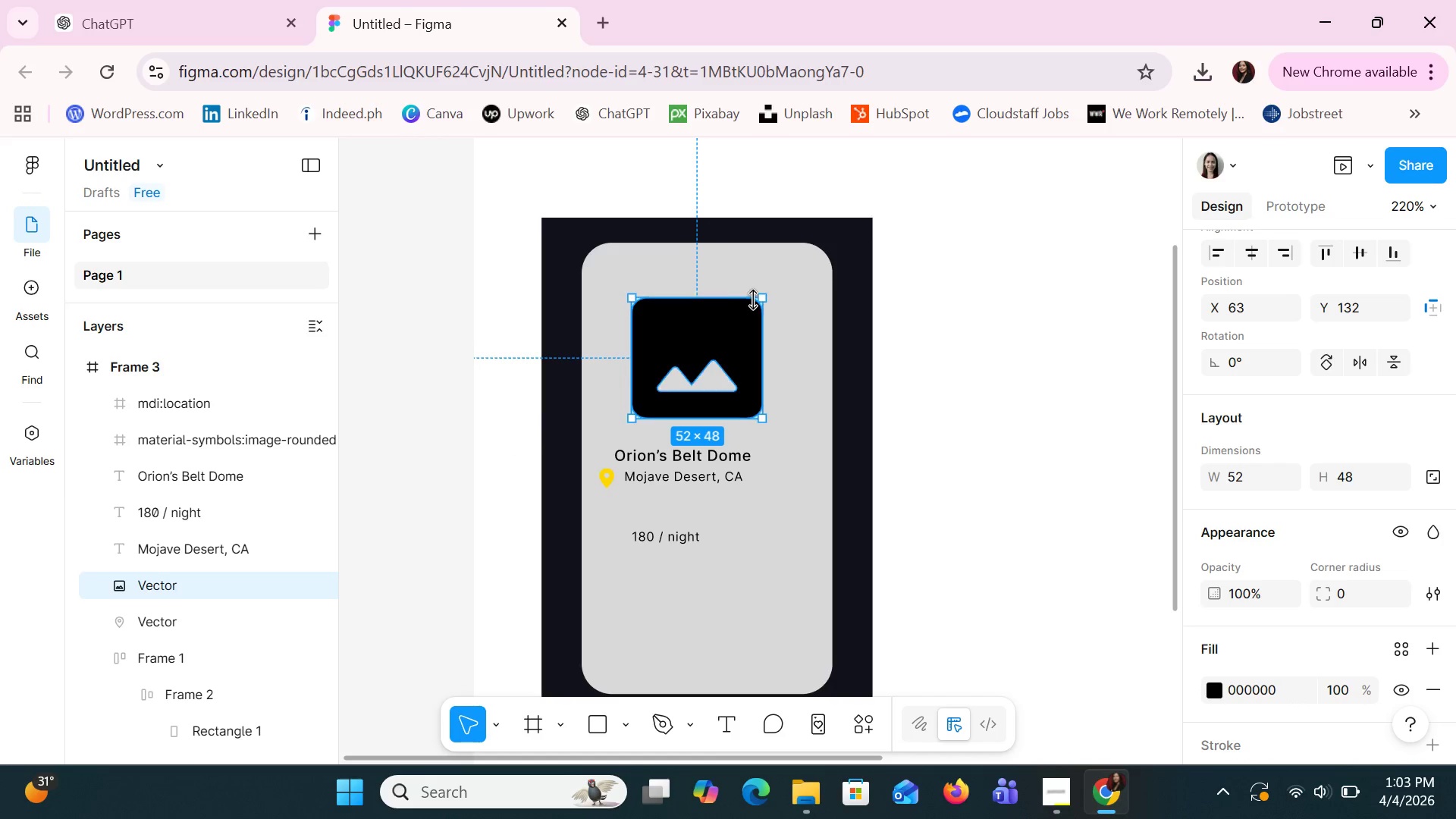 
left_click_drag(start_coordinate=[760, 298], to_coordinate=[779, 284])
 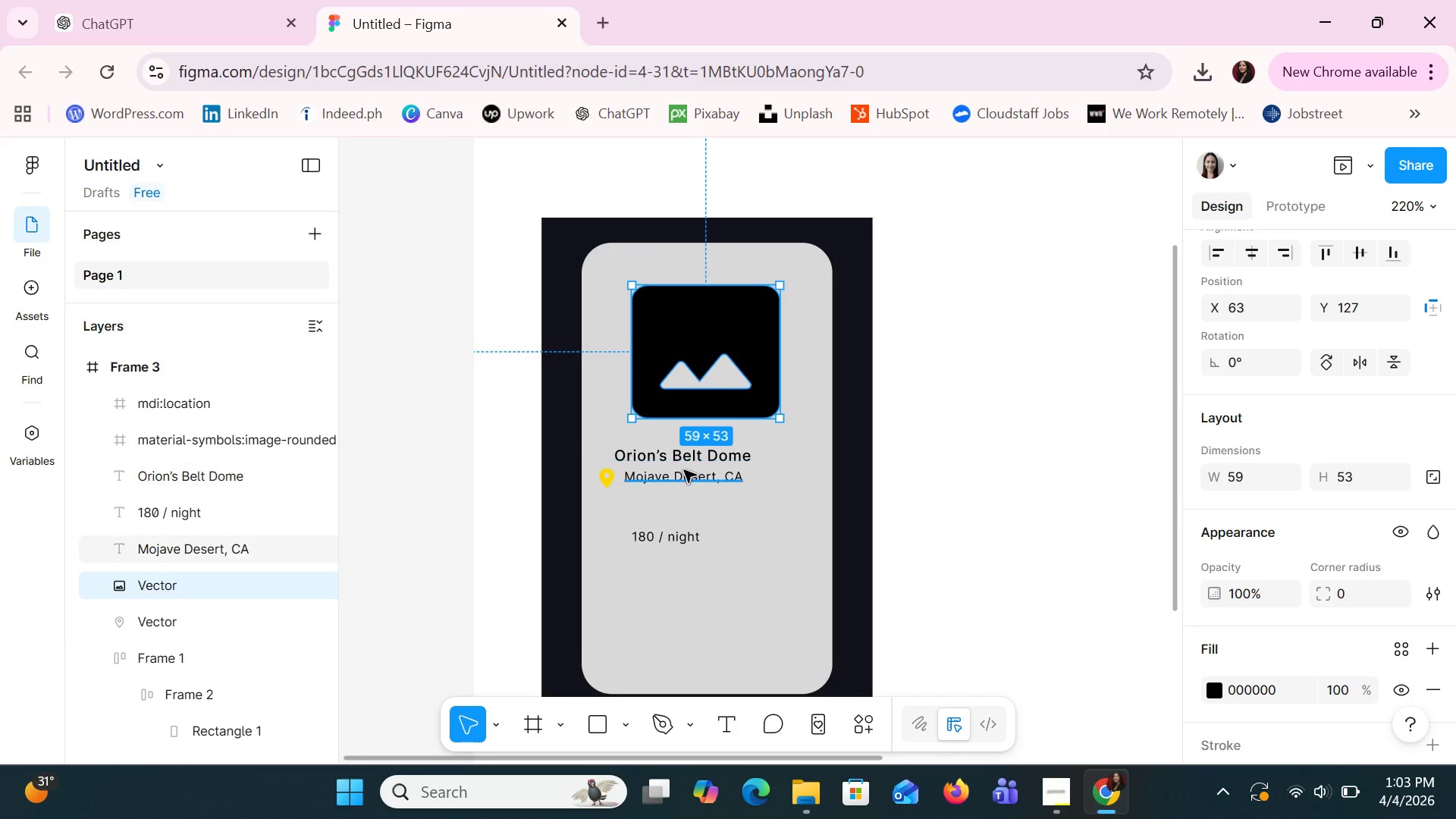 
left_click([682, 473])
 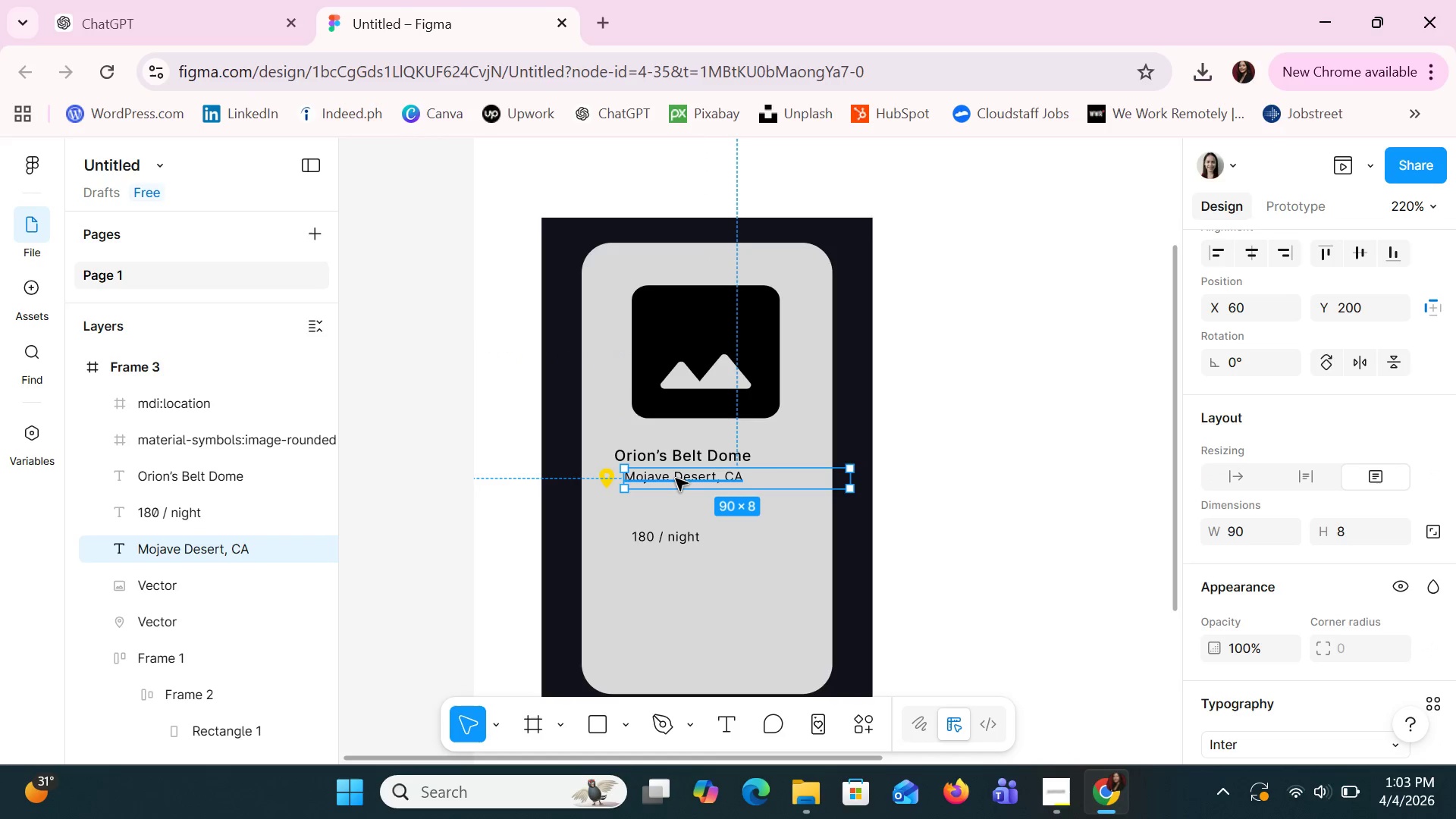 
left_click_drag(start_coordinate=[676, 479], to_coordinate=[673, 500])
 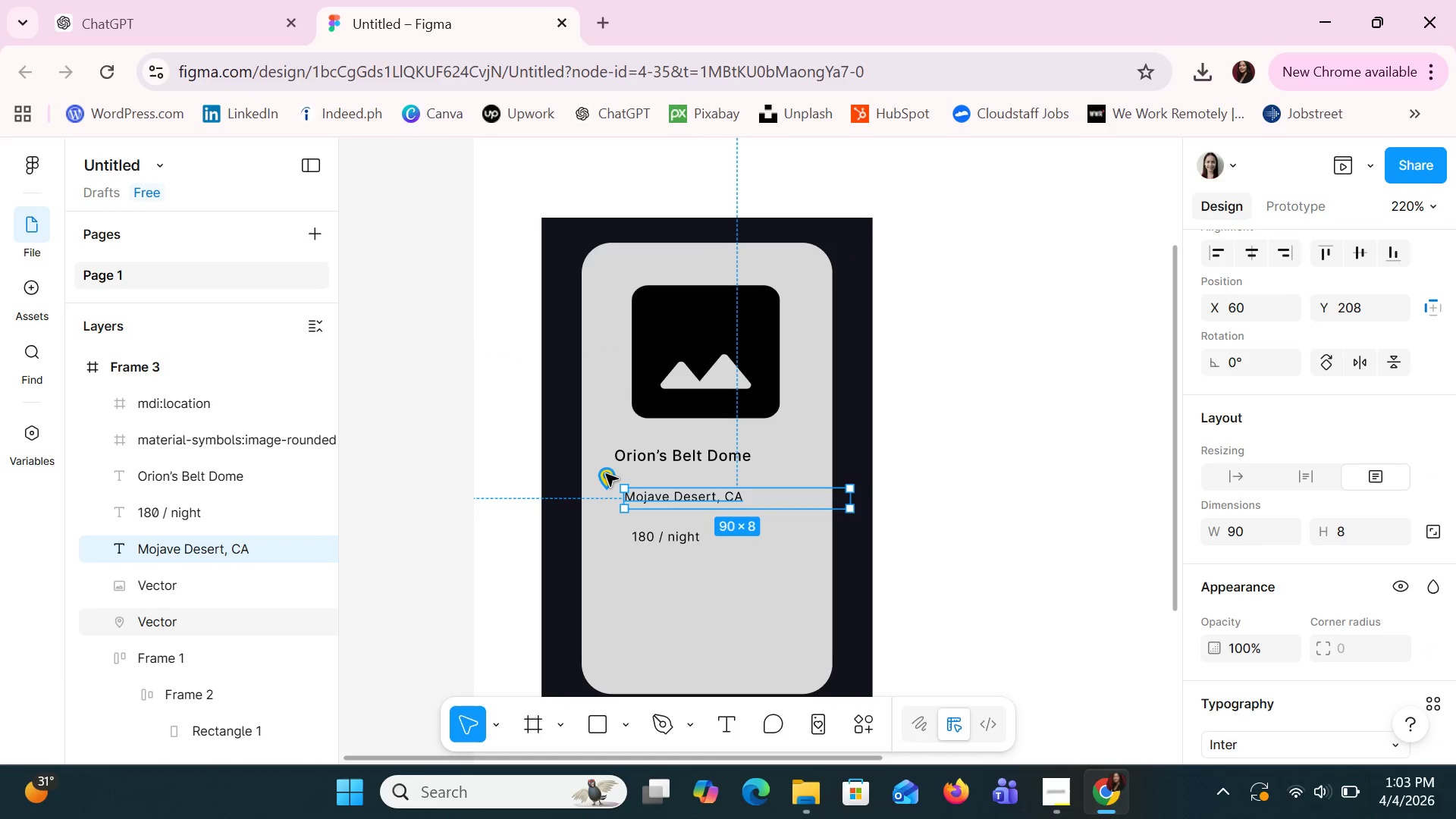 
left_click_drag(start_coordinate=[606, 474], to_coordinate=[608, 489])
 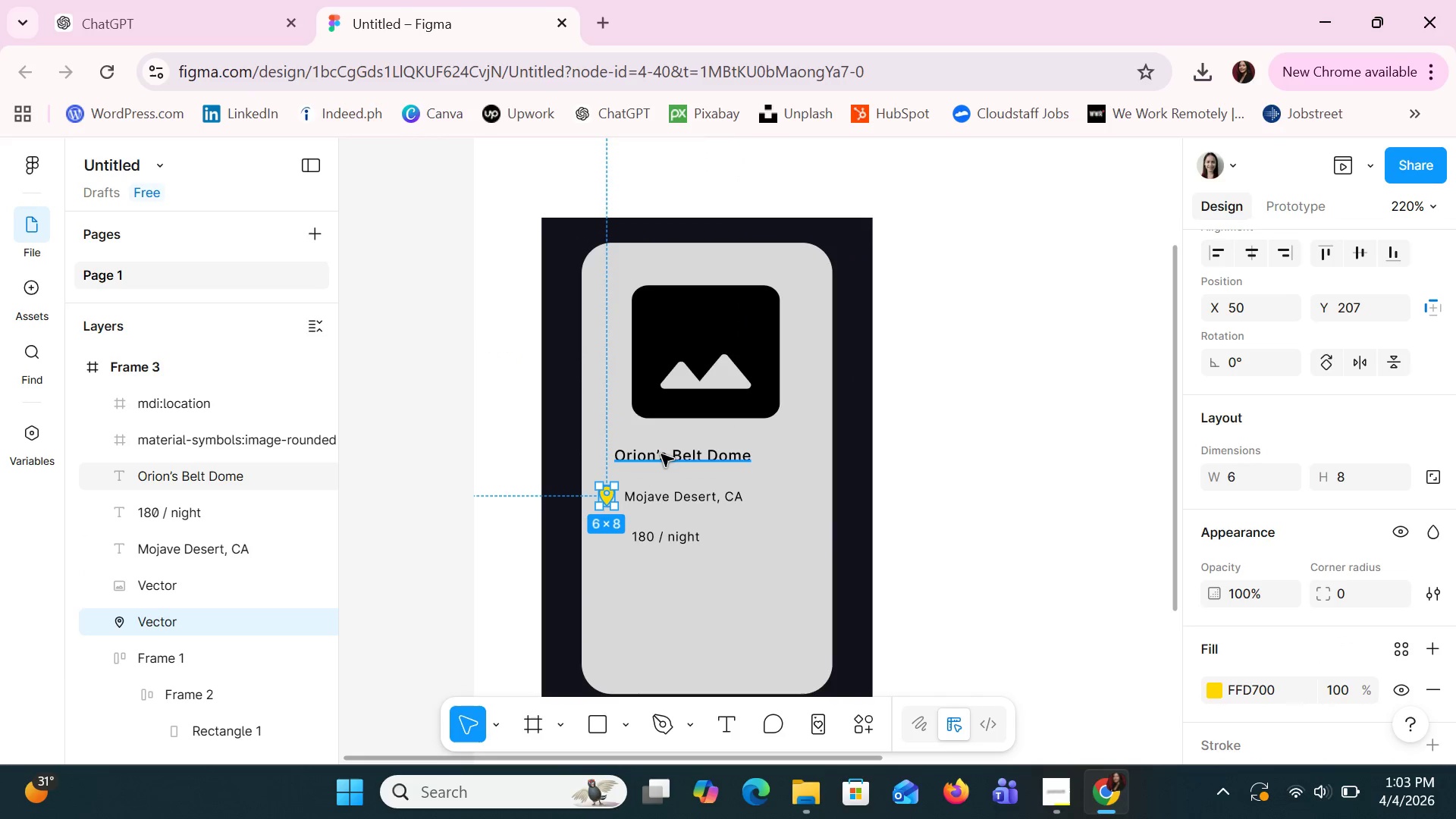 
left_click_drag(start_coordinate=[660, 456], to_coordinate=[652, 470])
 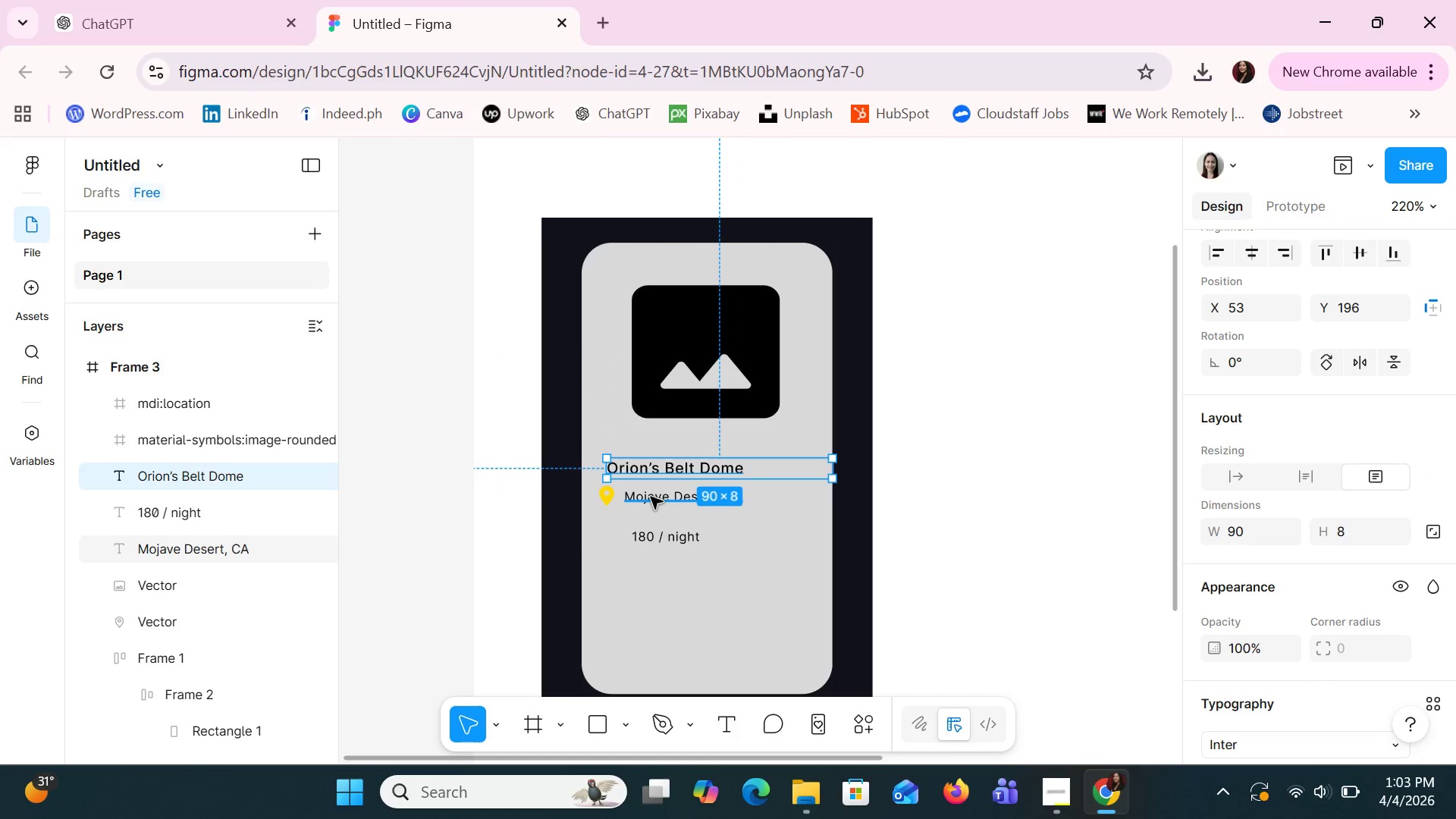 
left_click_drag(start_coordinate=[651, 497], to_coordinate=[647, 494])
 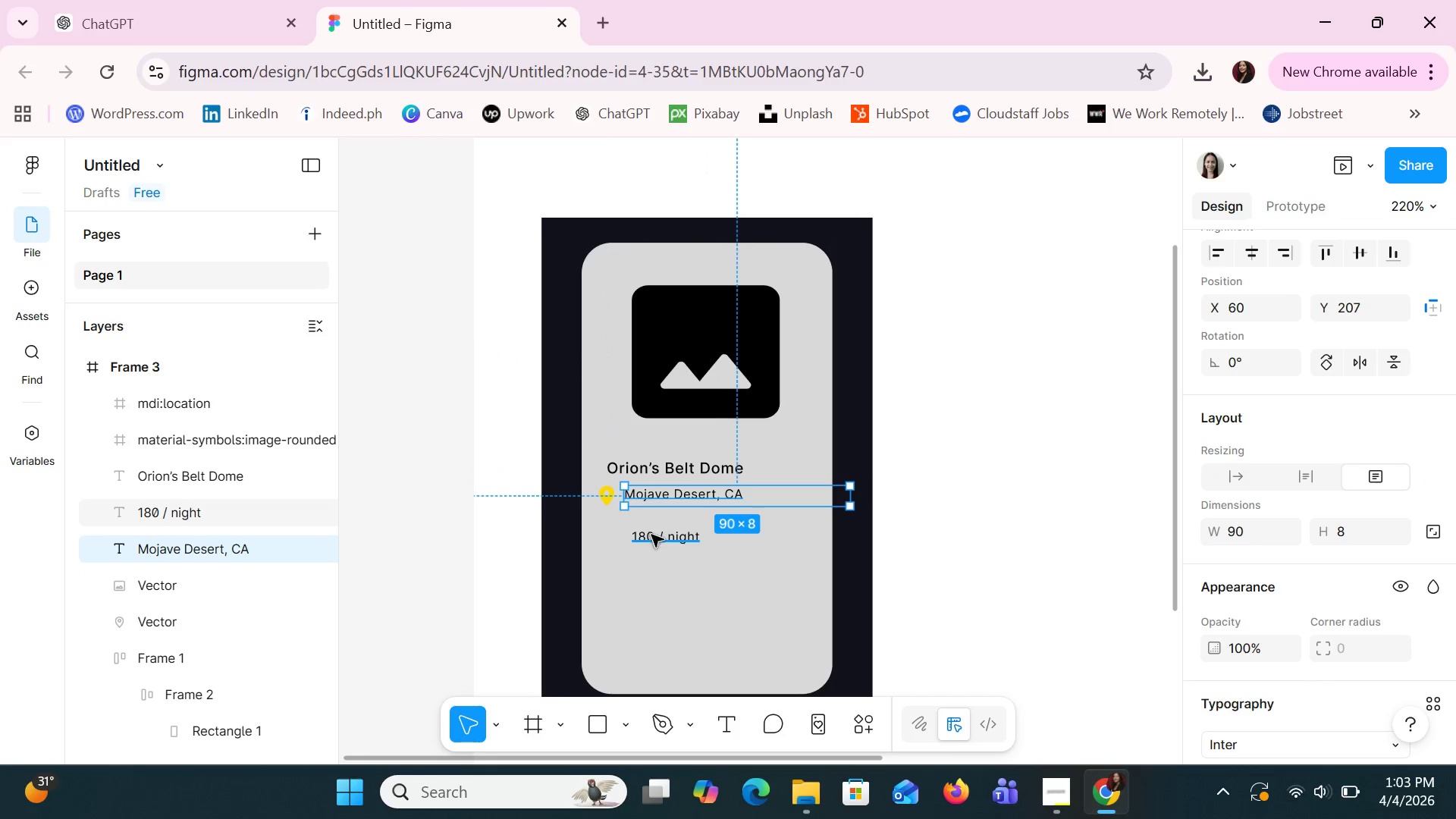 
left_click([651, 535])
 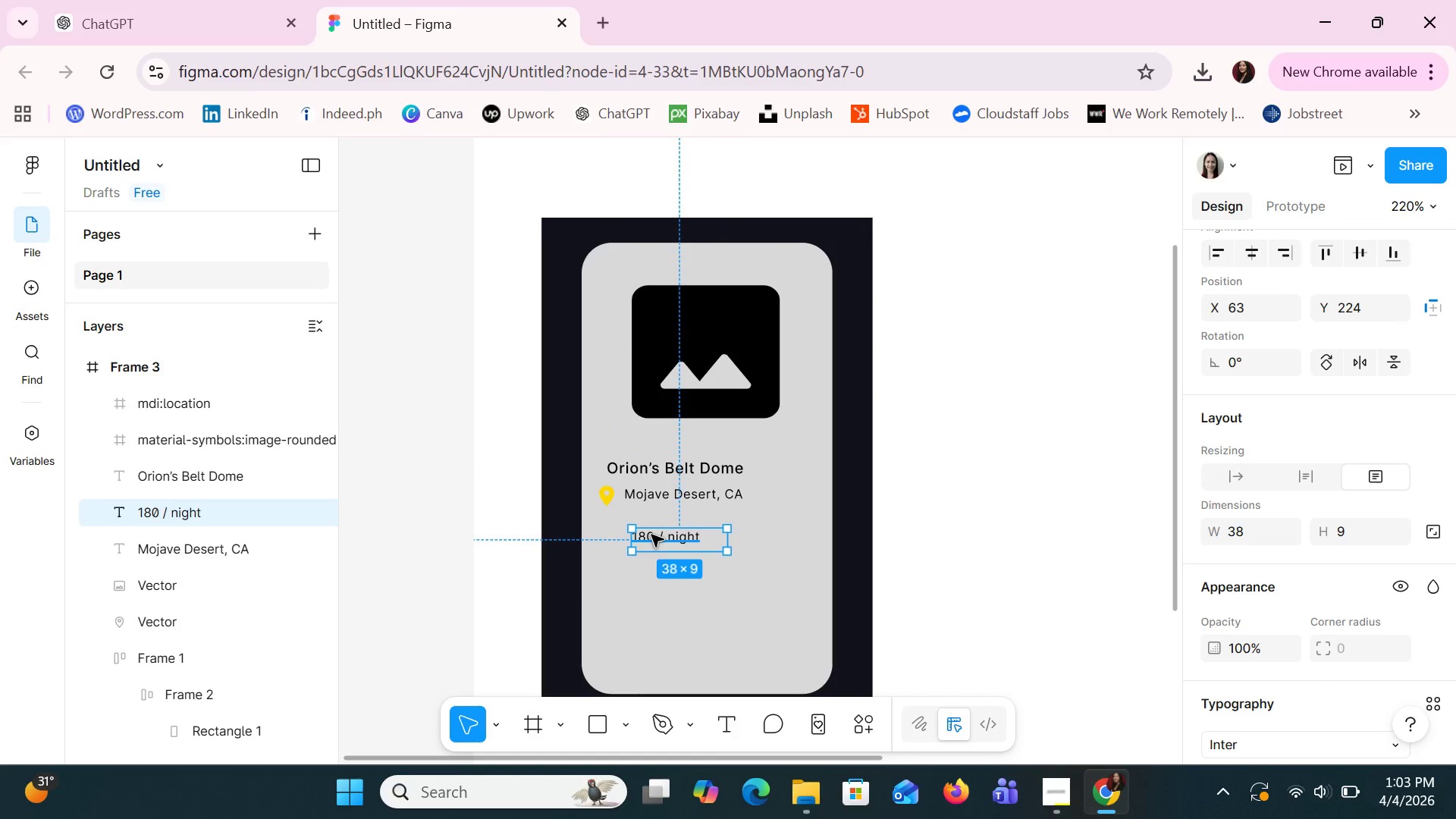 
left_click_drag(start_coordinate=[651, 535], to_coordinate=[643, 535])
 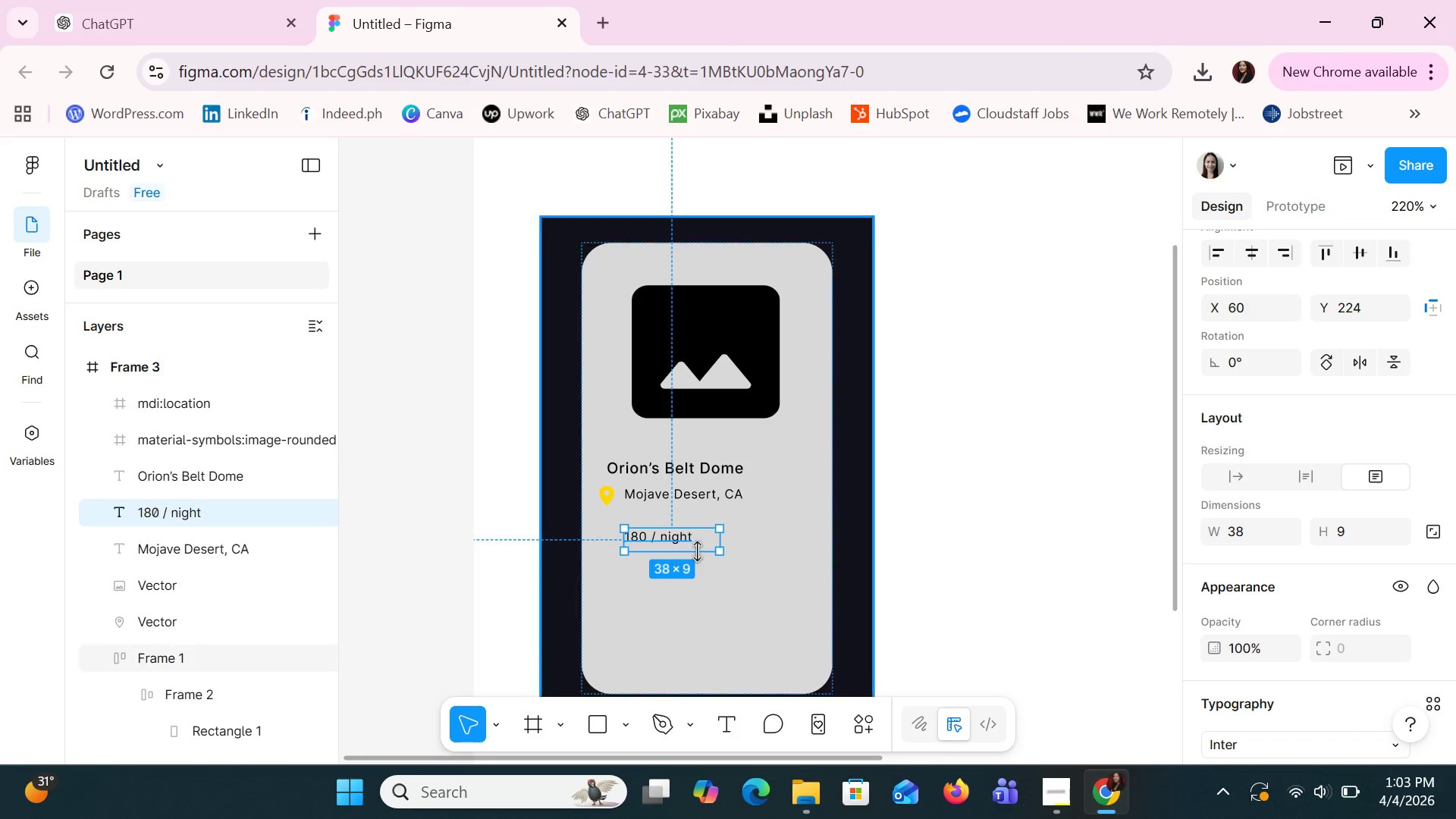 
left_click([755, 551])
 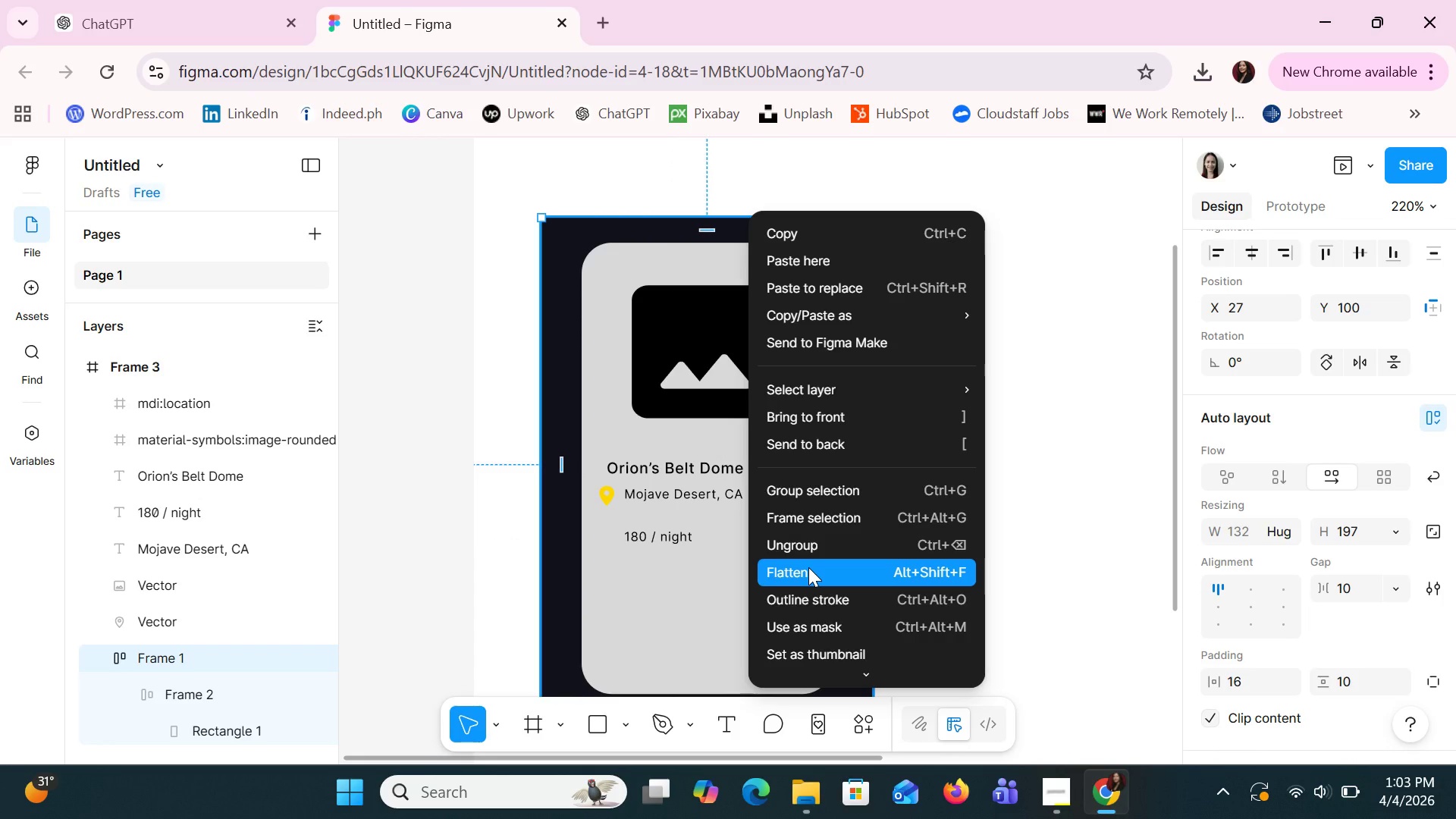 
scroll: coordinate [808, 569], scroll_direction: down, amount: 2.0
 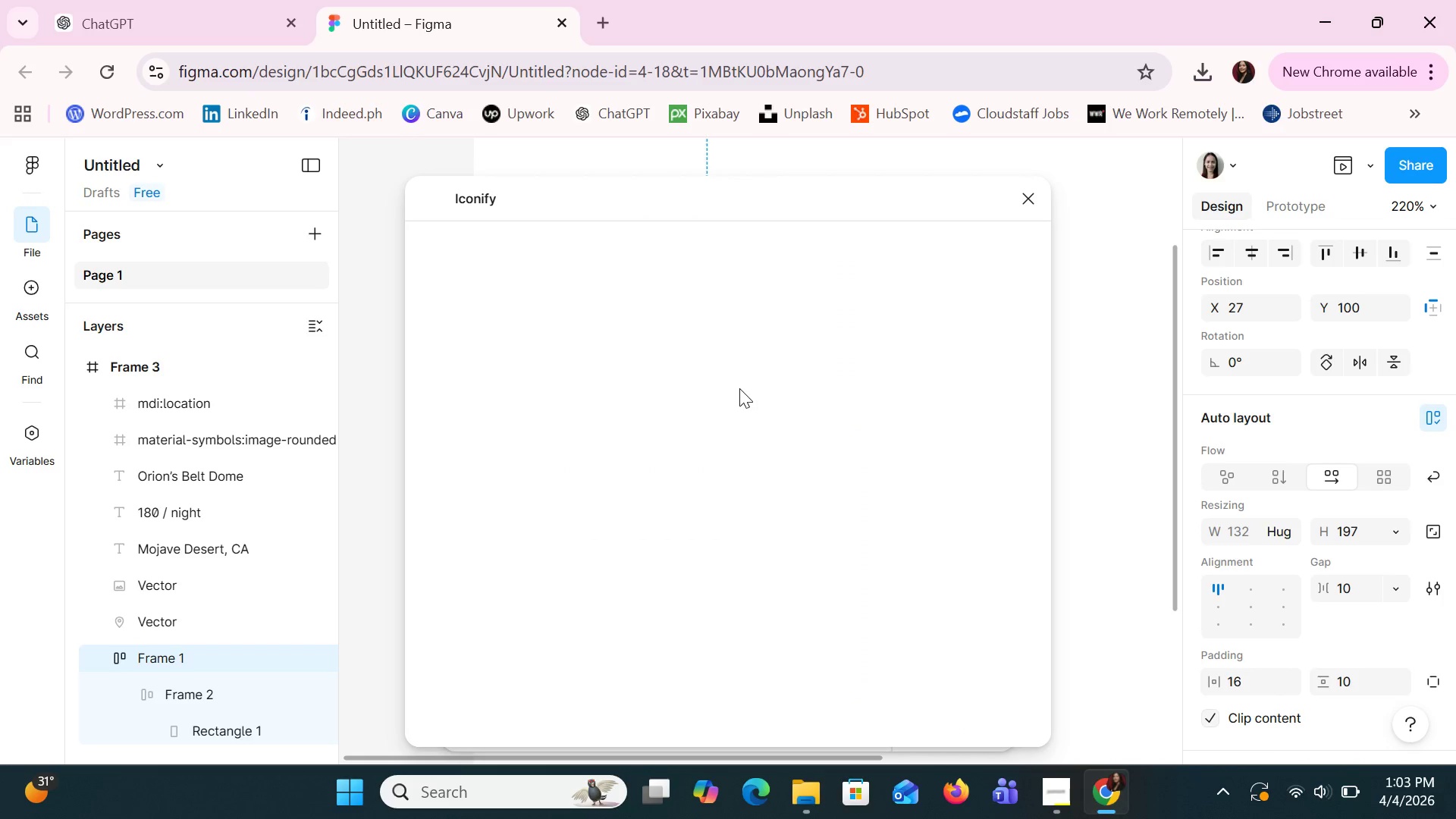 
type(doll)
 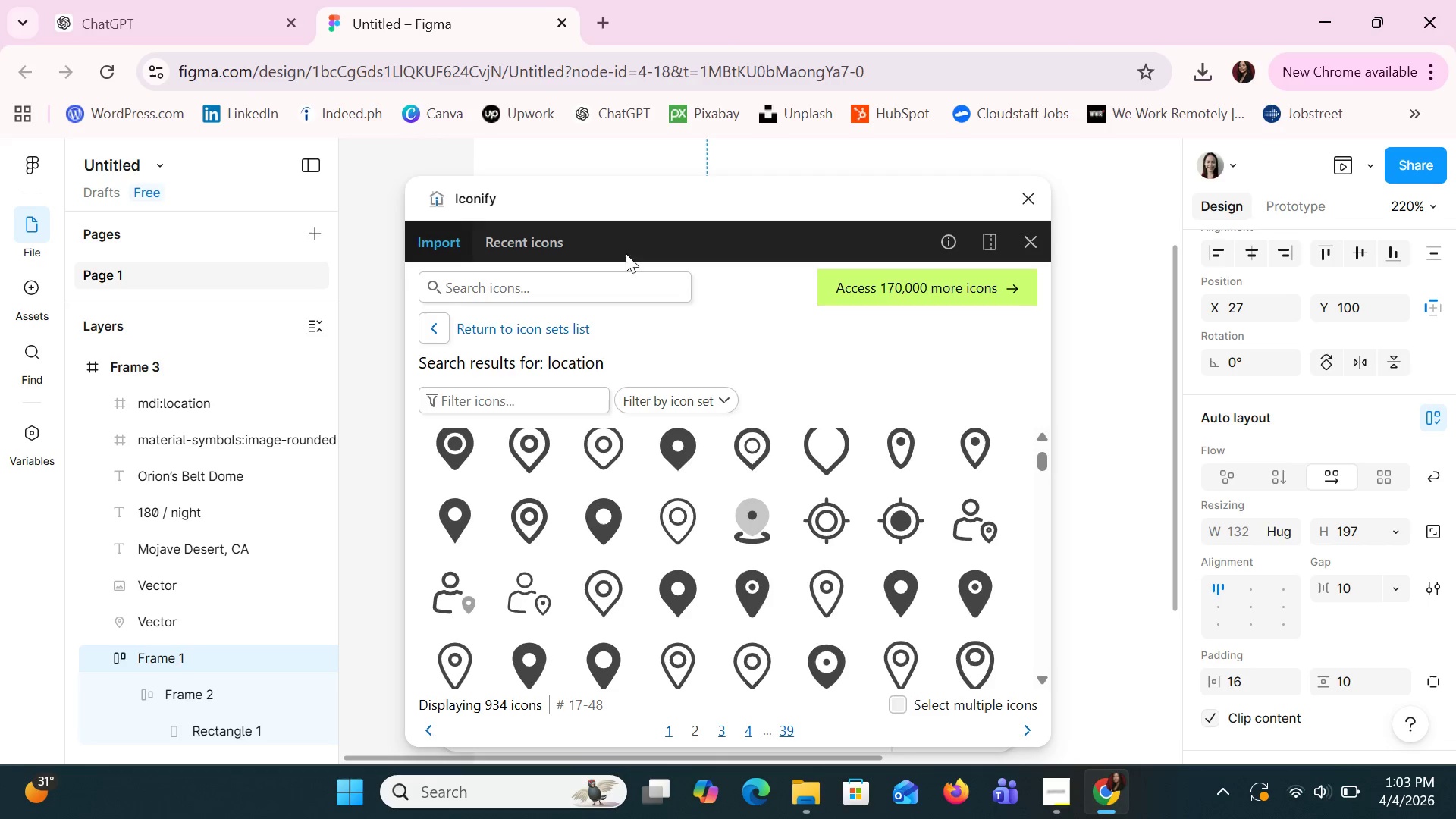 
left_click([636, 283])
 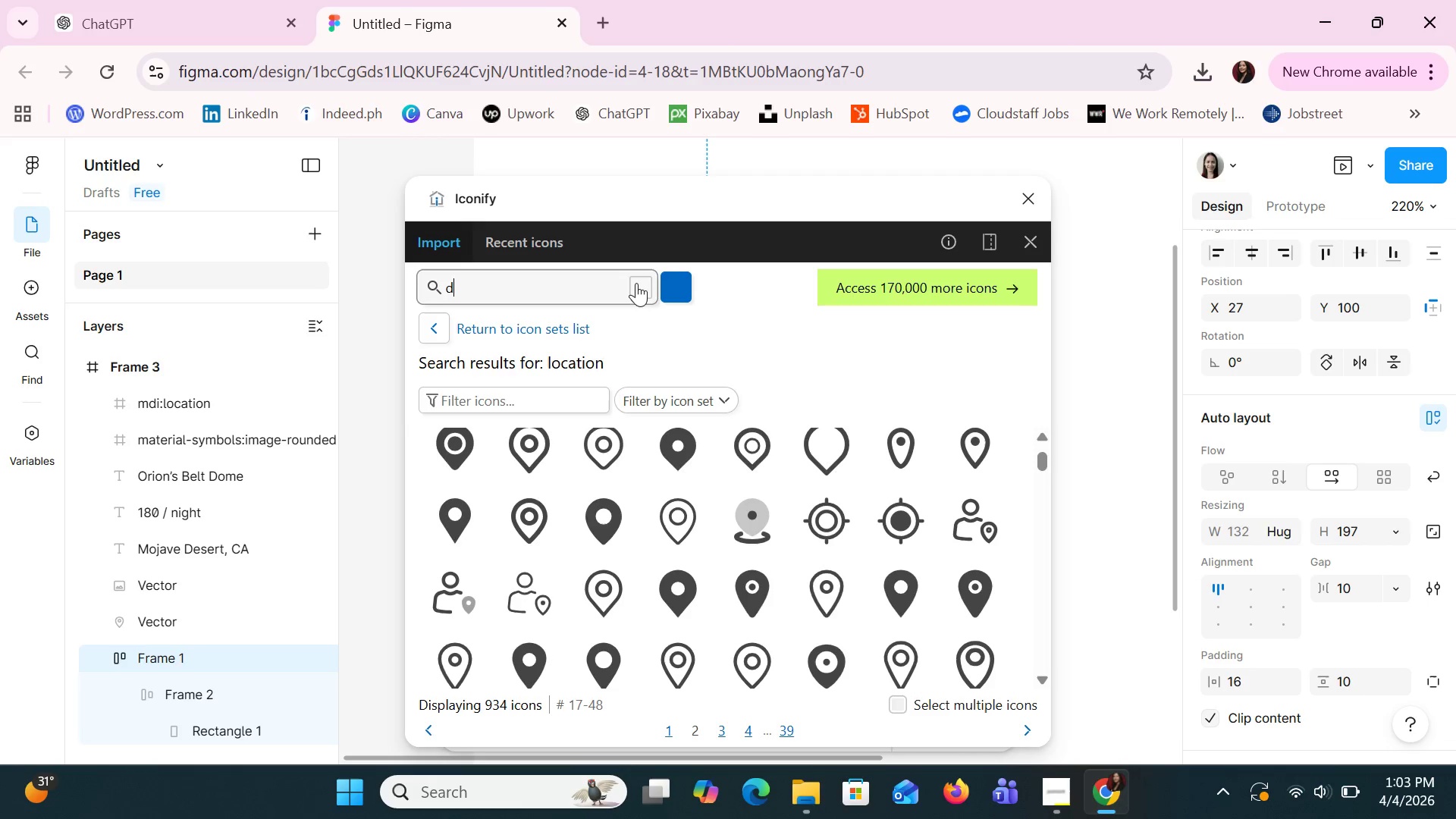 
type(dollar)
 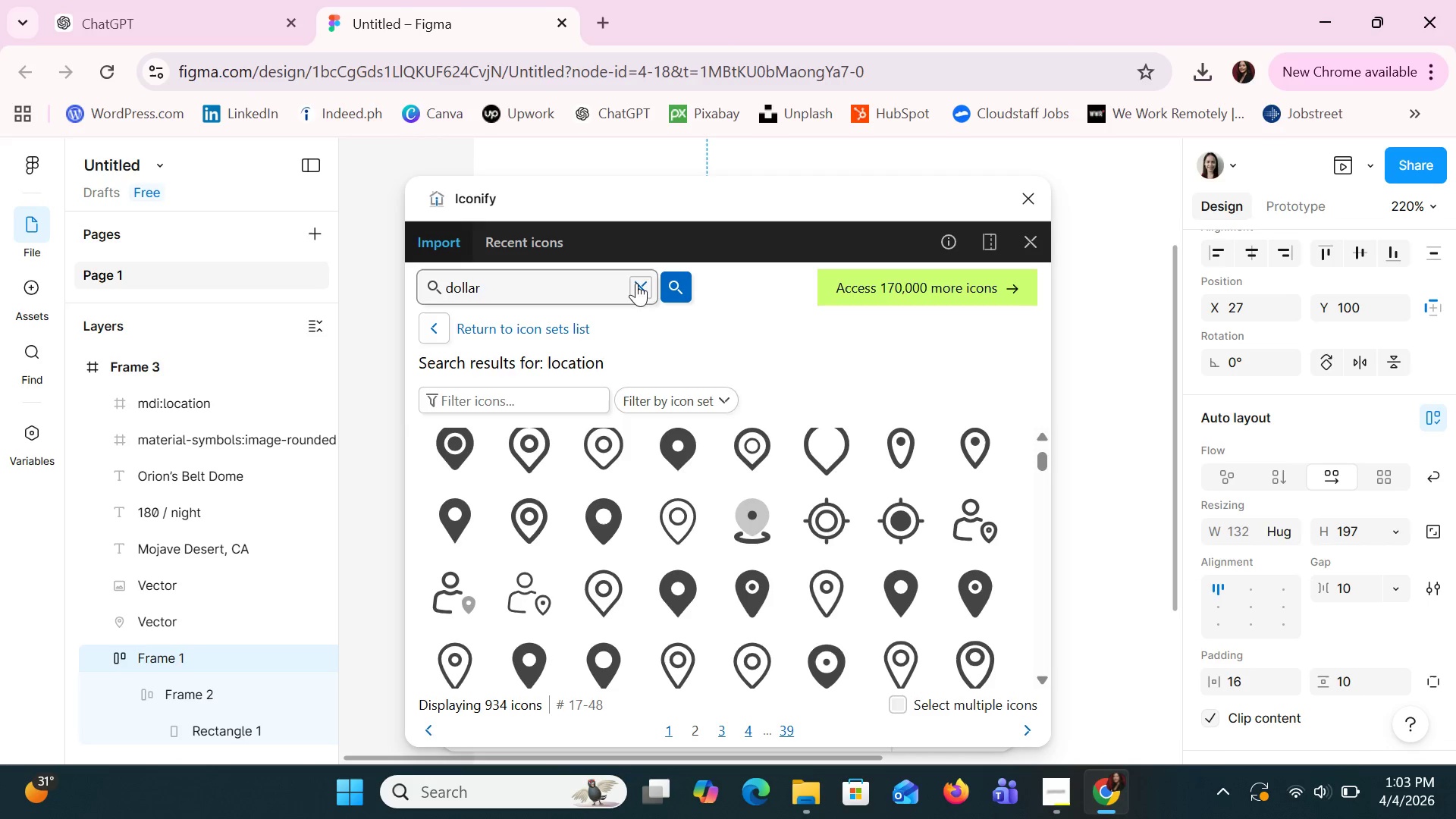 
scroll: coordinate [748, 505], scroll_direction: down, amount: 7.0
 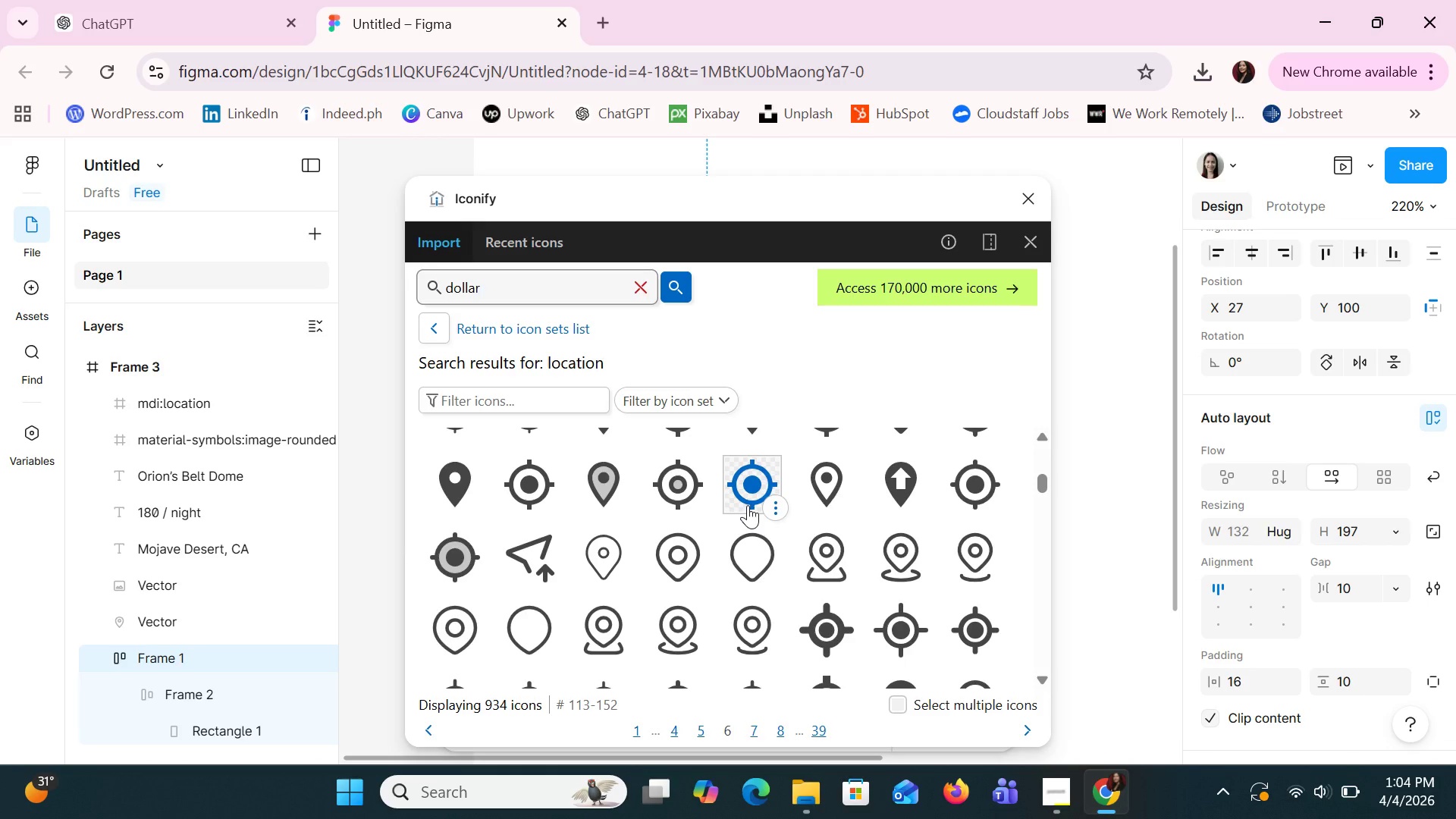 
scroll: coordinate [792, 594], scroll_direction: down, amount: 6.0
 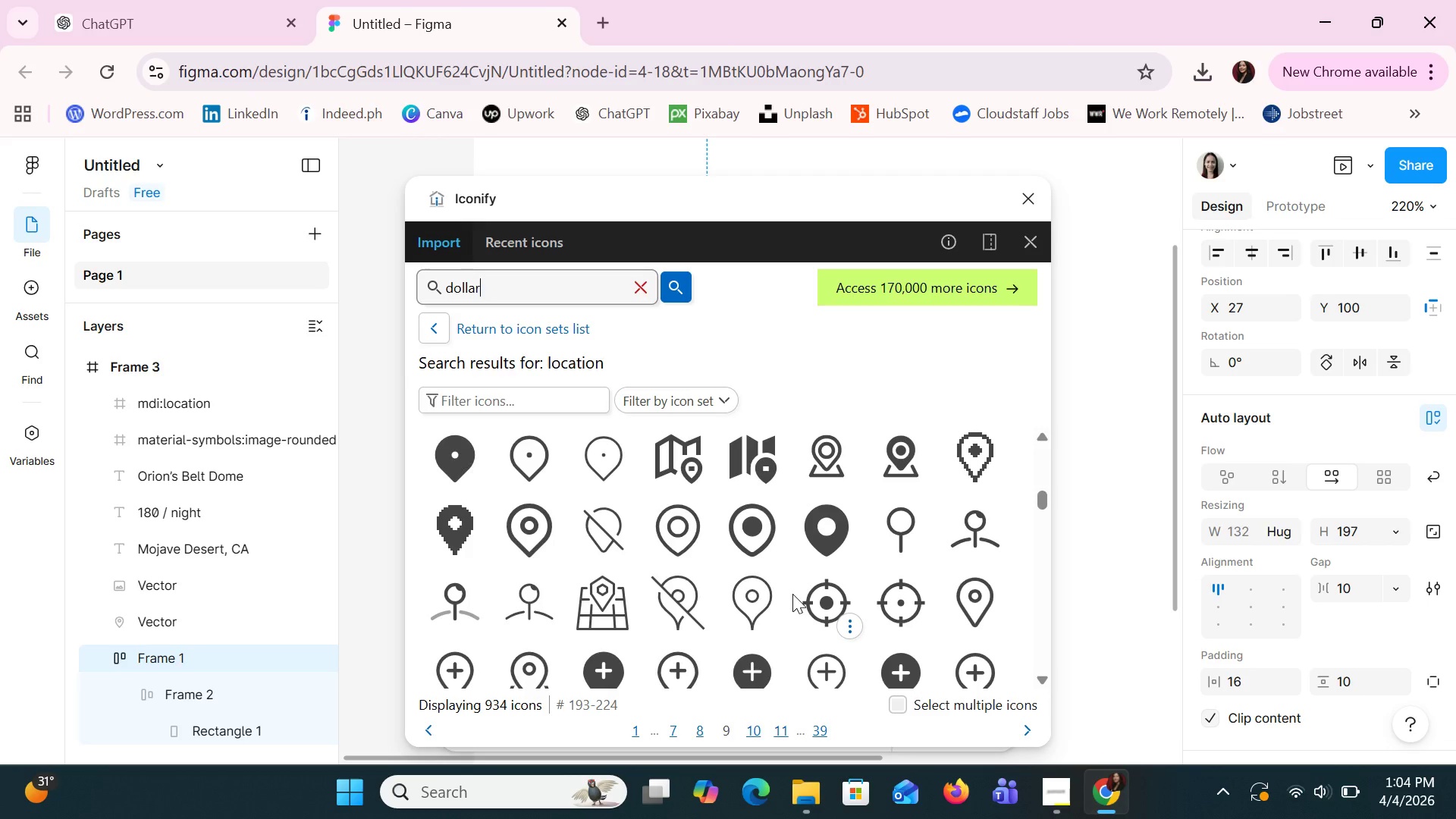 
scroll: coordinate [795, 573], scroll_direction: down, amount: 5.0
 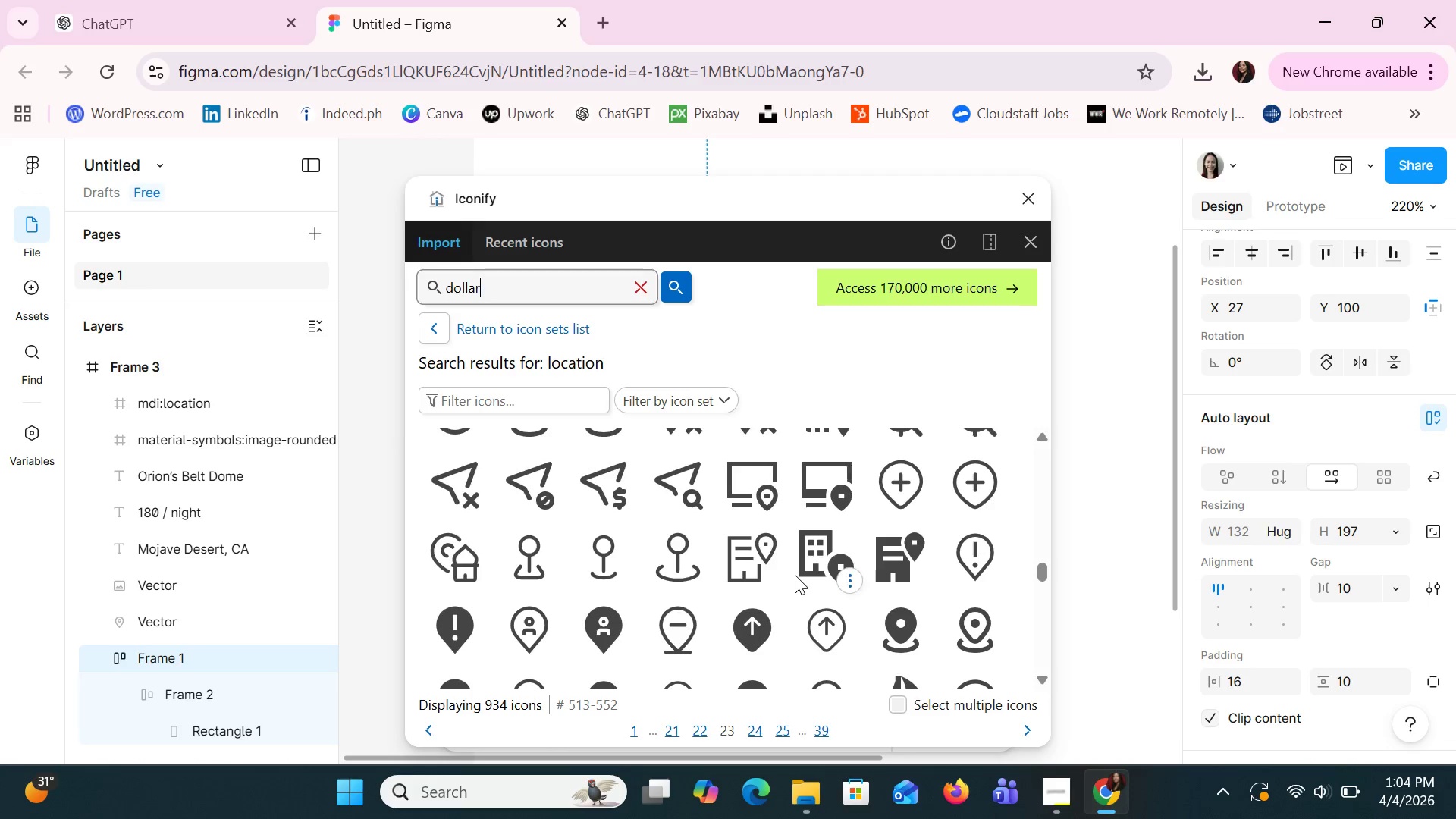 
scroll: coordinate [816, 577], scroll_direction: down, amount: 6.0
 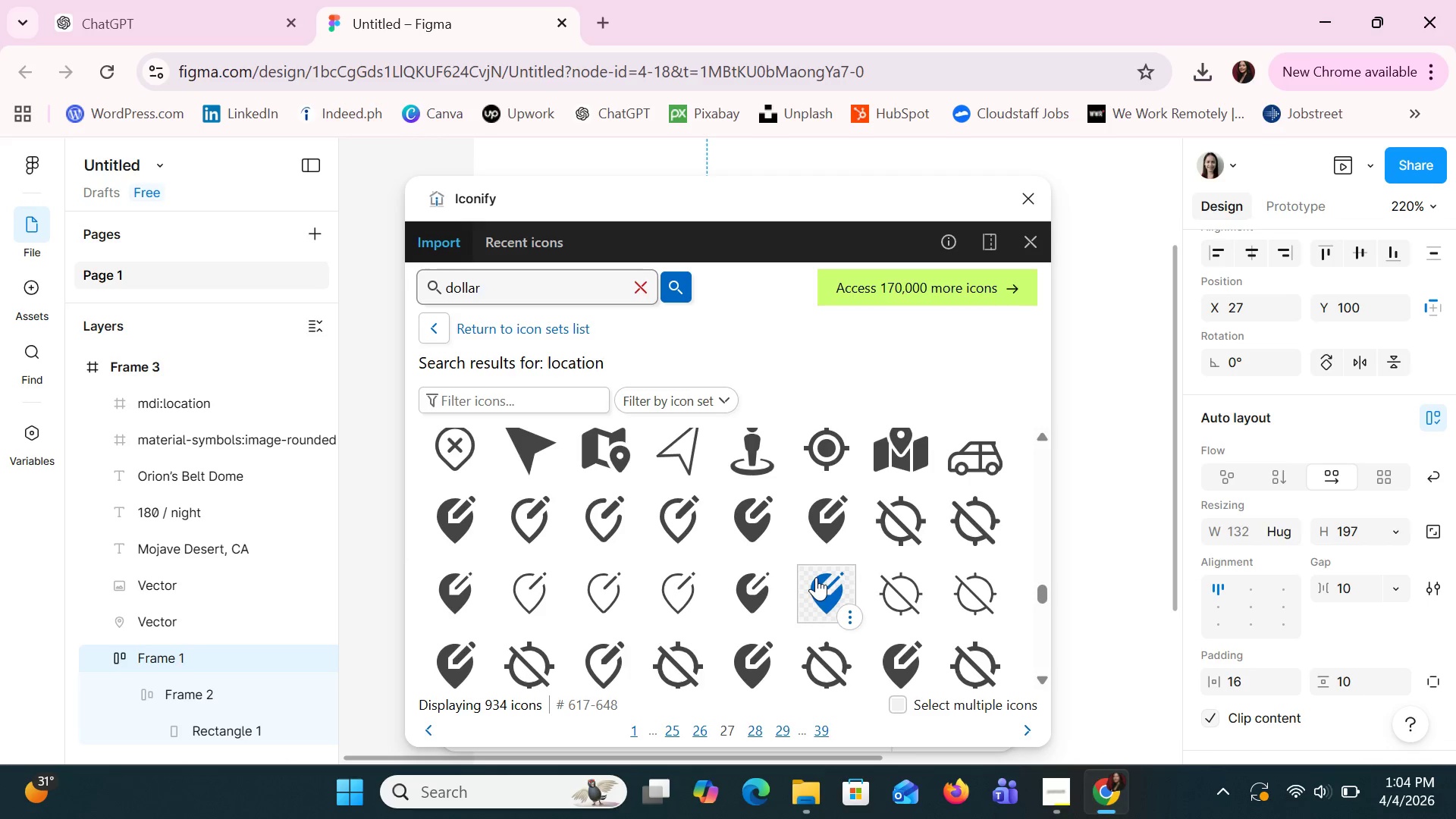 
scroll: coordinate [816, 577], scroll_direction: down, amount: 1.0
 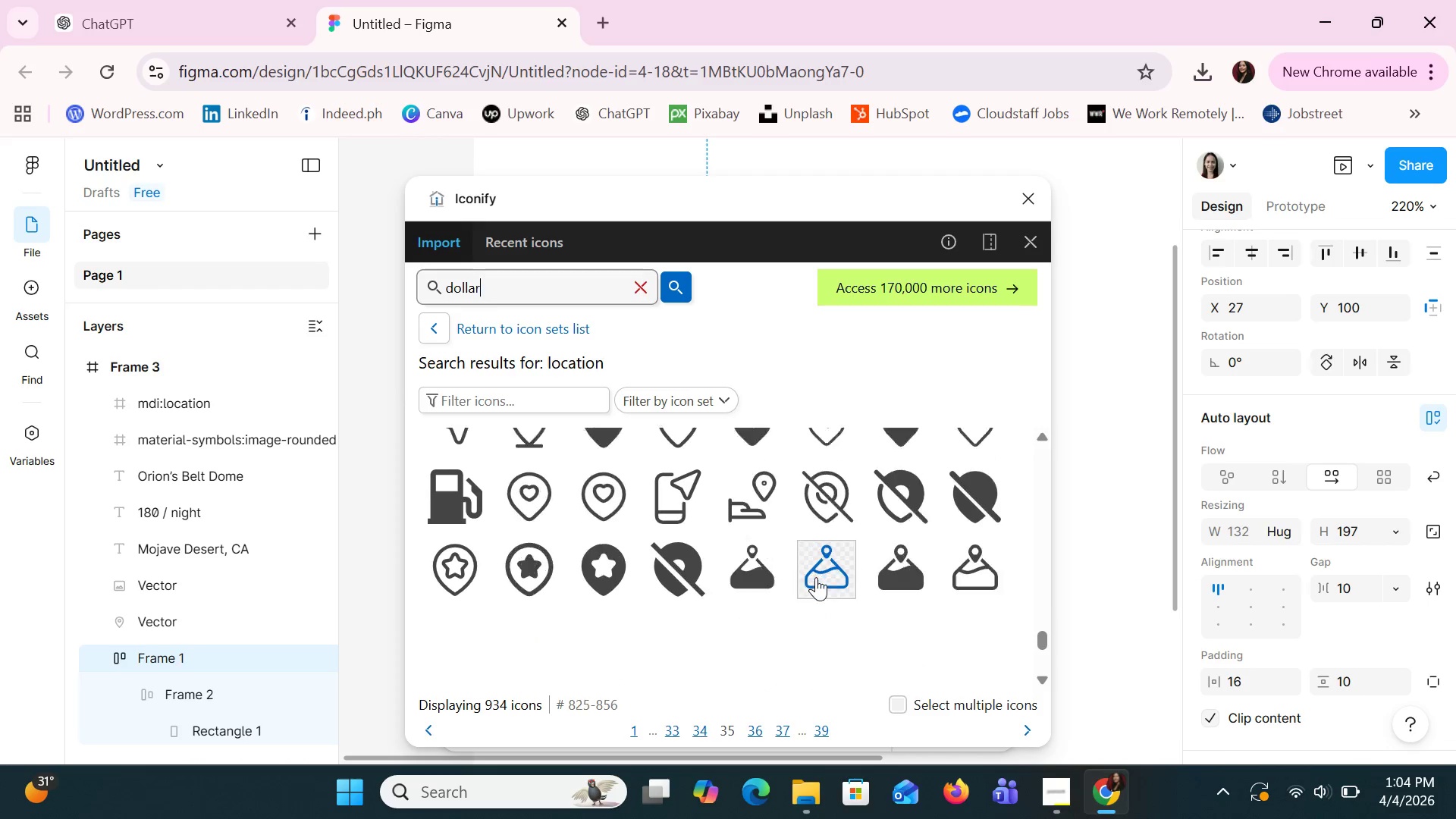 
left_click([571, 281])
 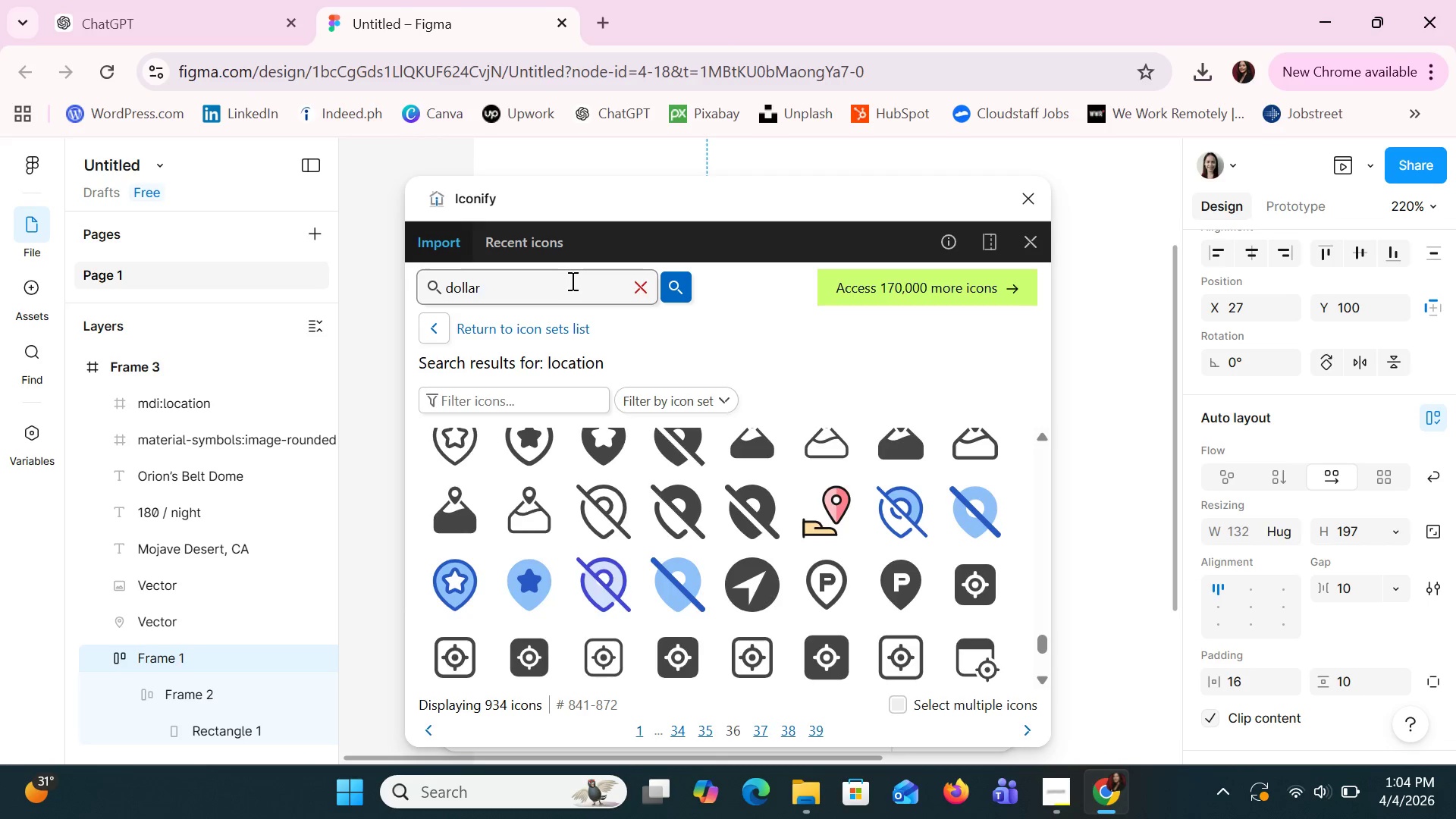 
key(Enter)
 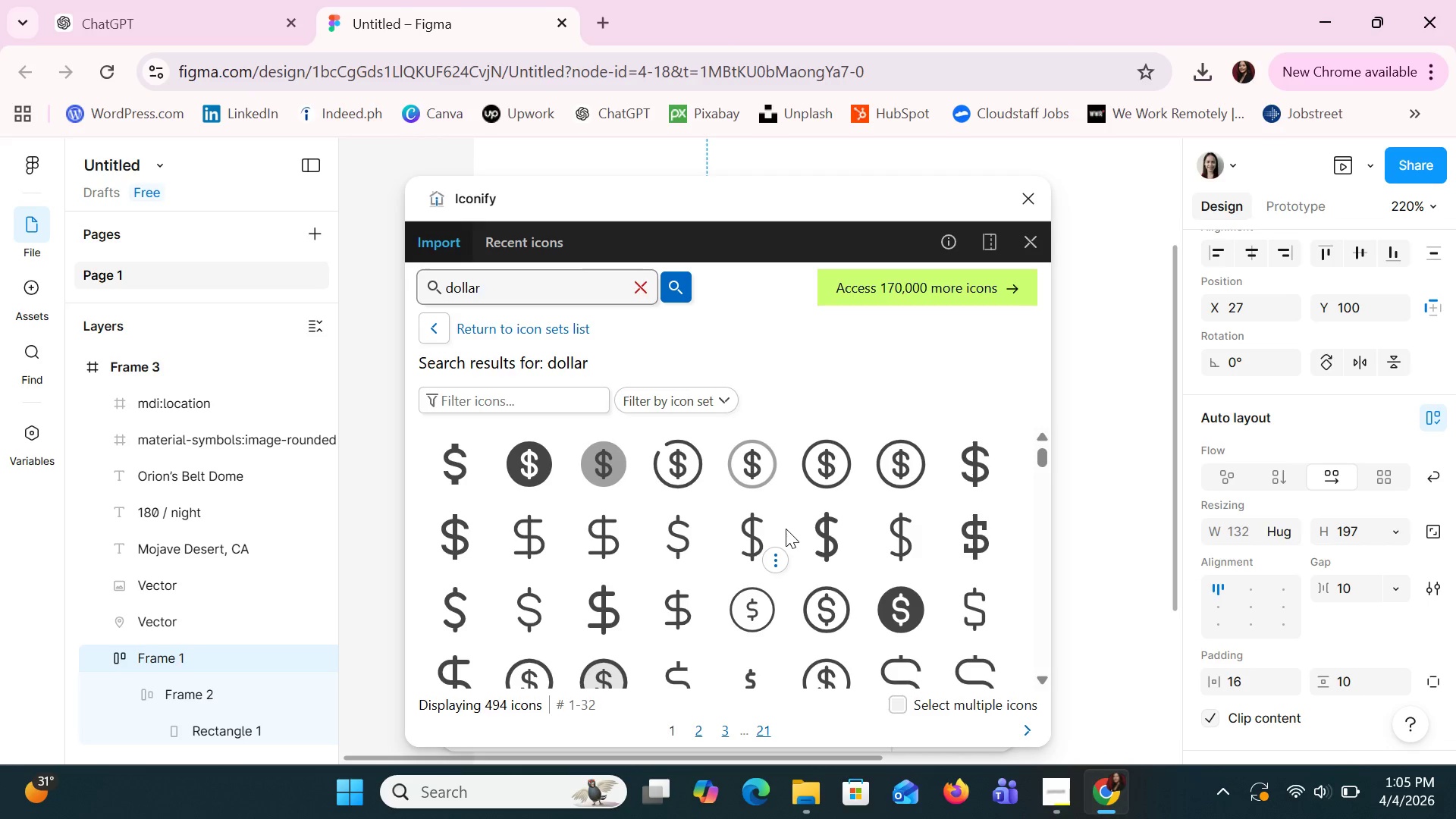 
wait(51.84)
 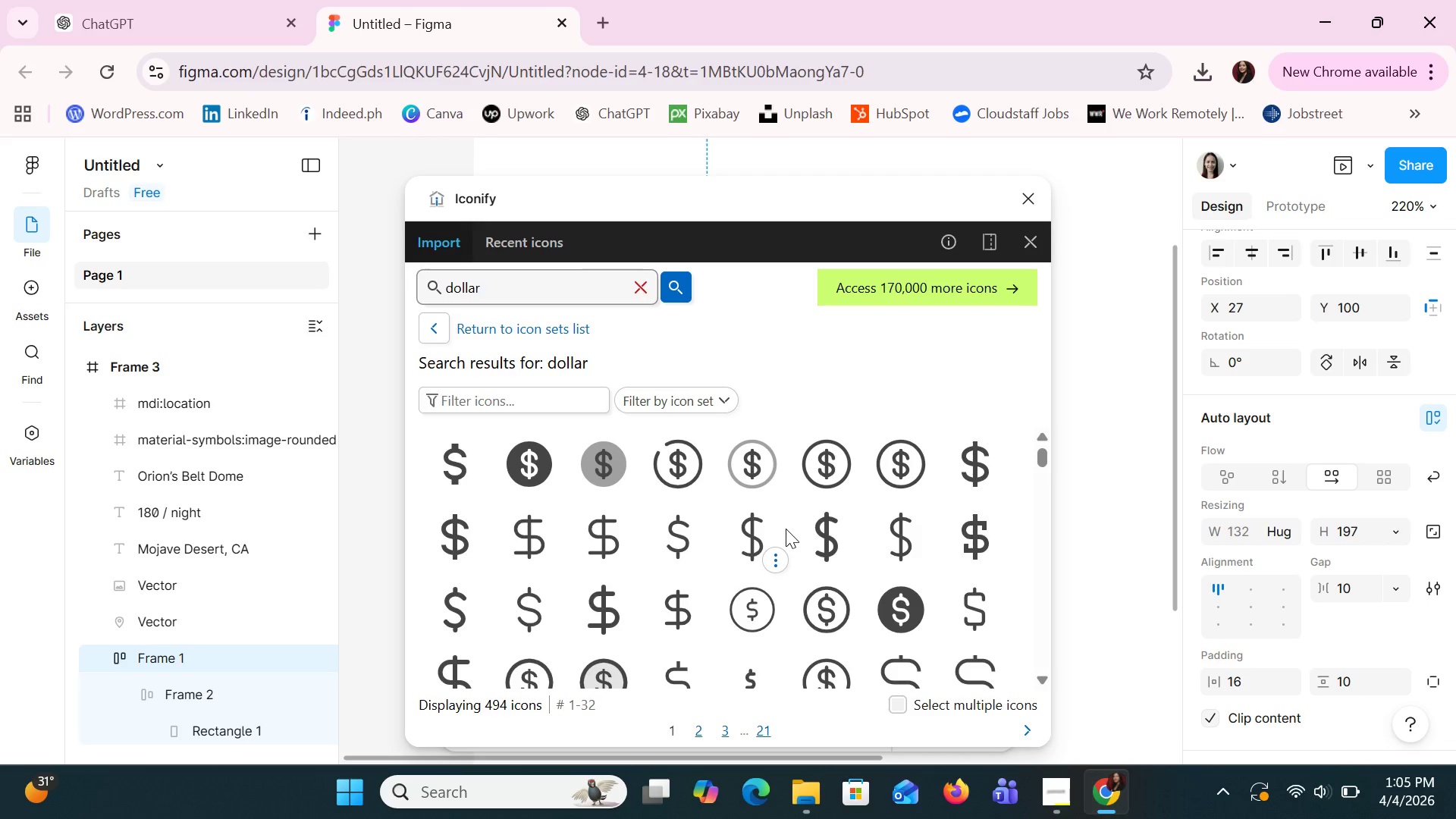 
left_click([958, 469])
 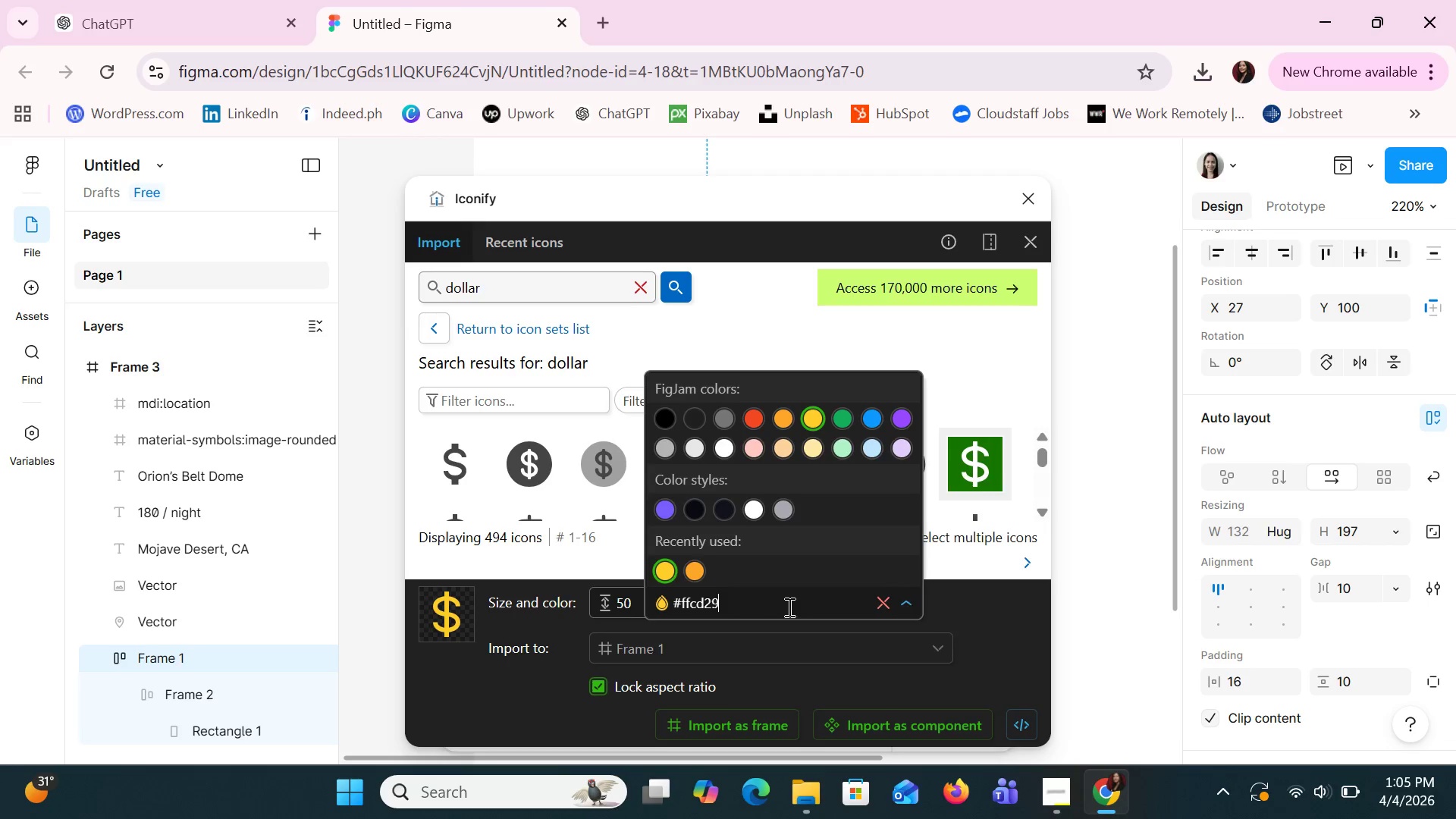 
key(Backspace)
 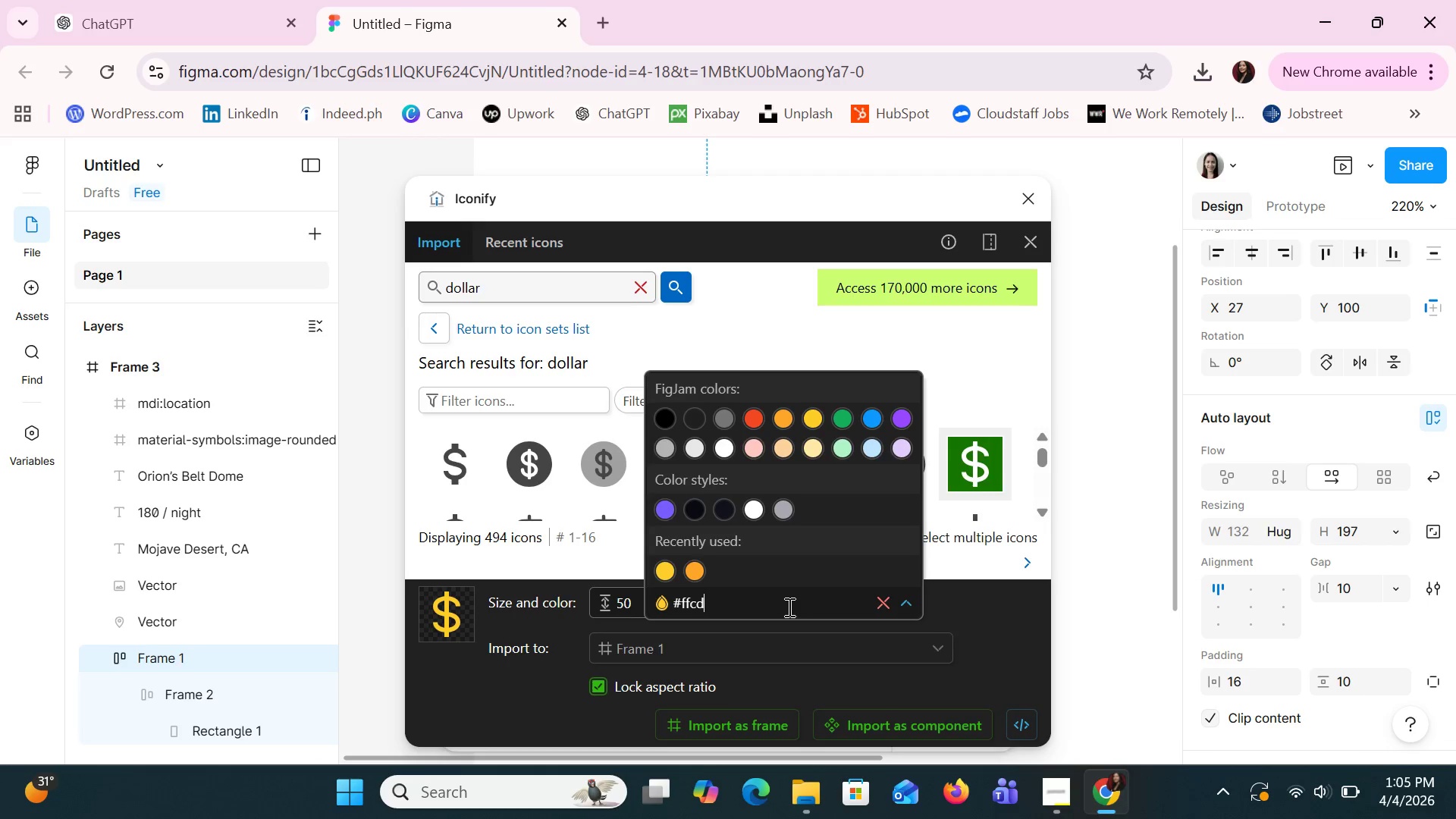 
key(Backspace)
 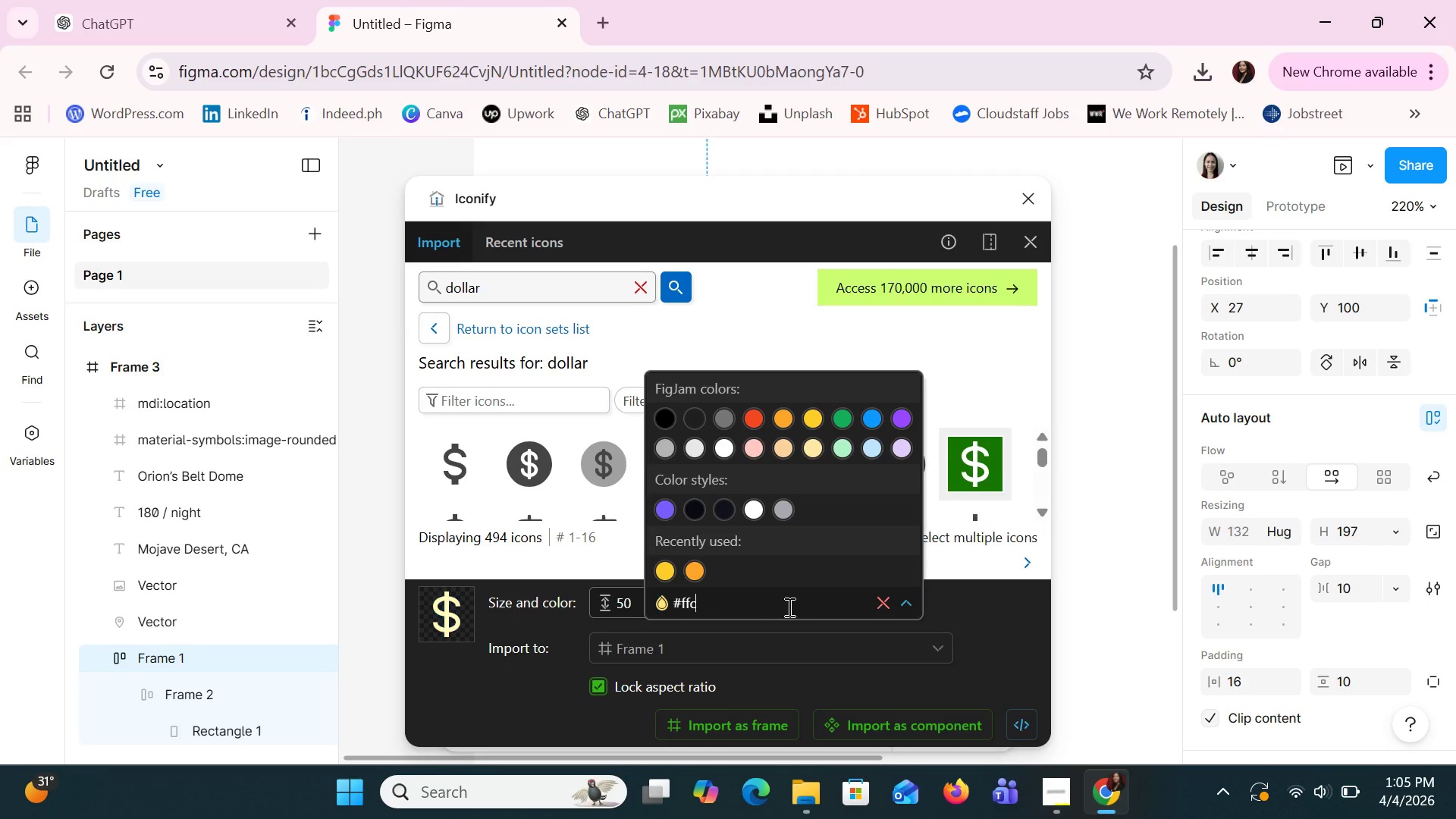 
key(Backspace)
 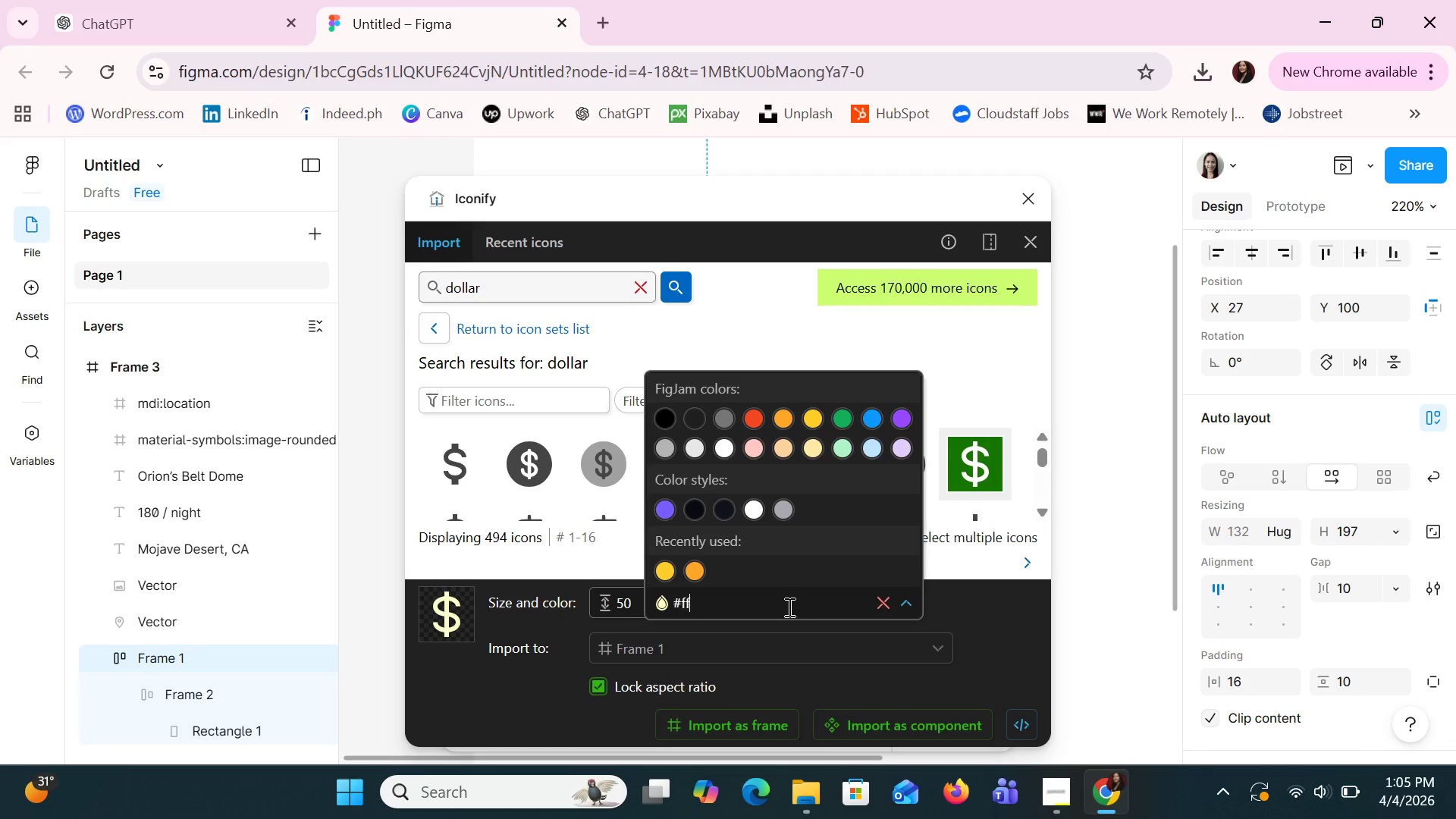 
key(Backspace)
 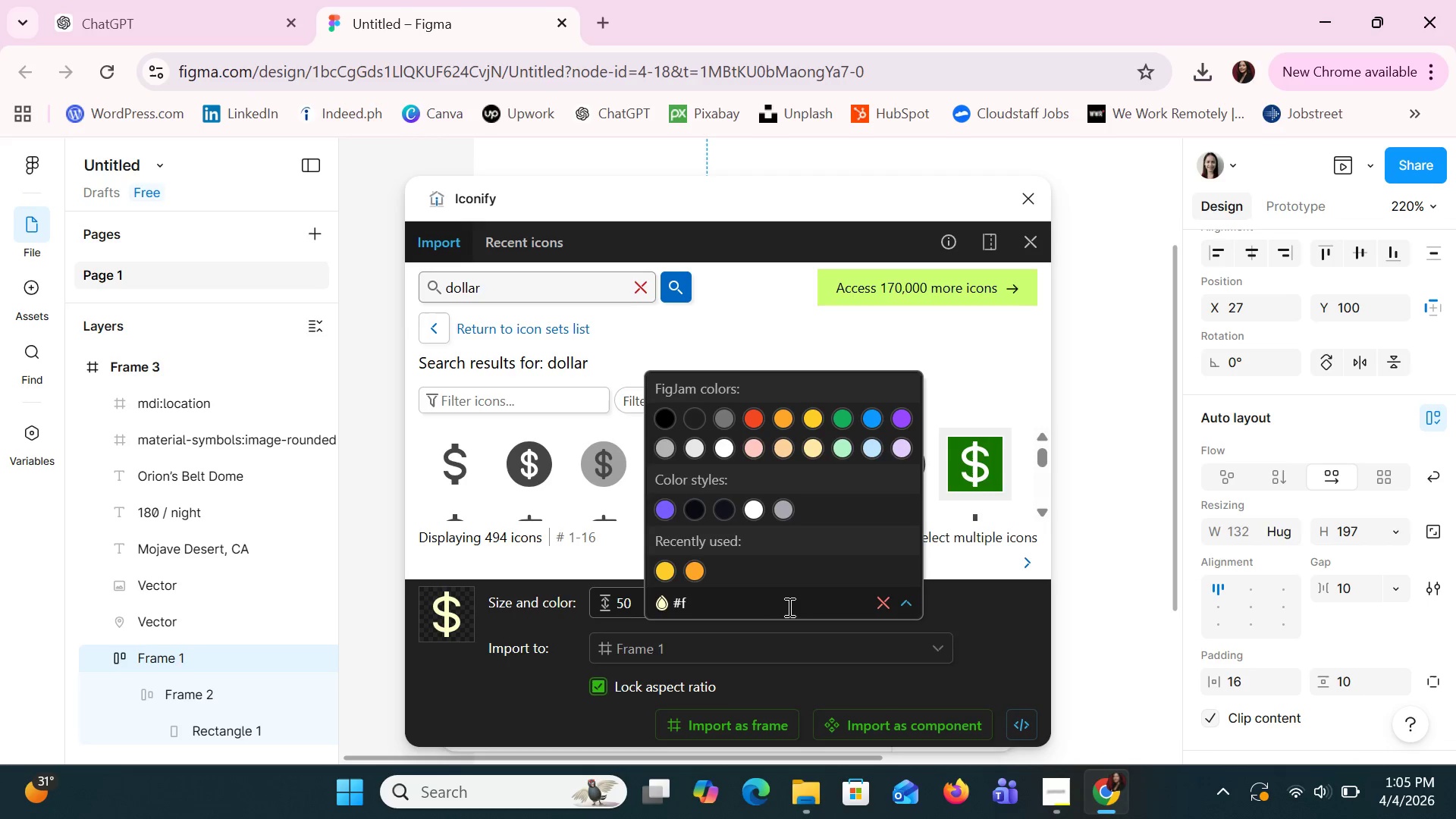 
key(Backspace)
 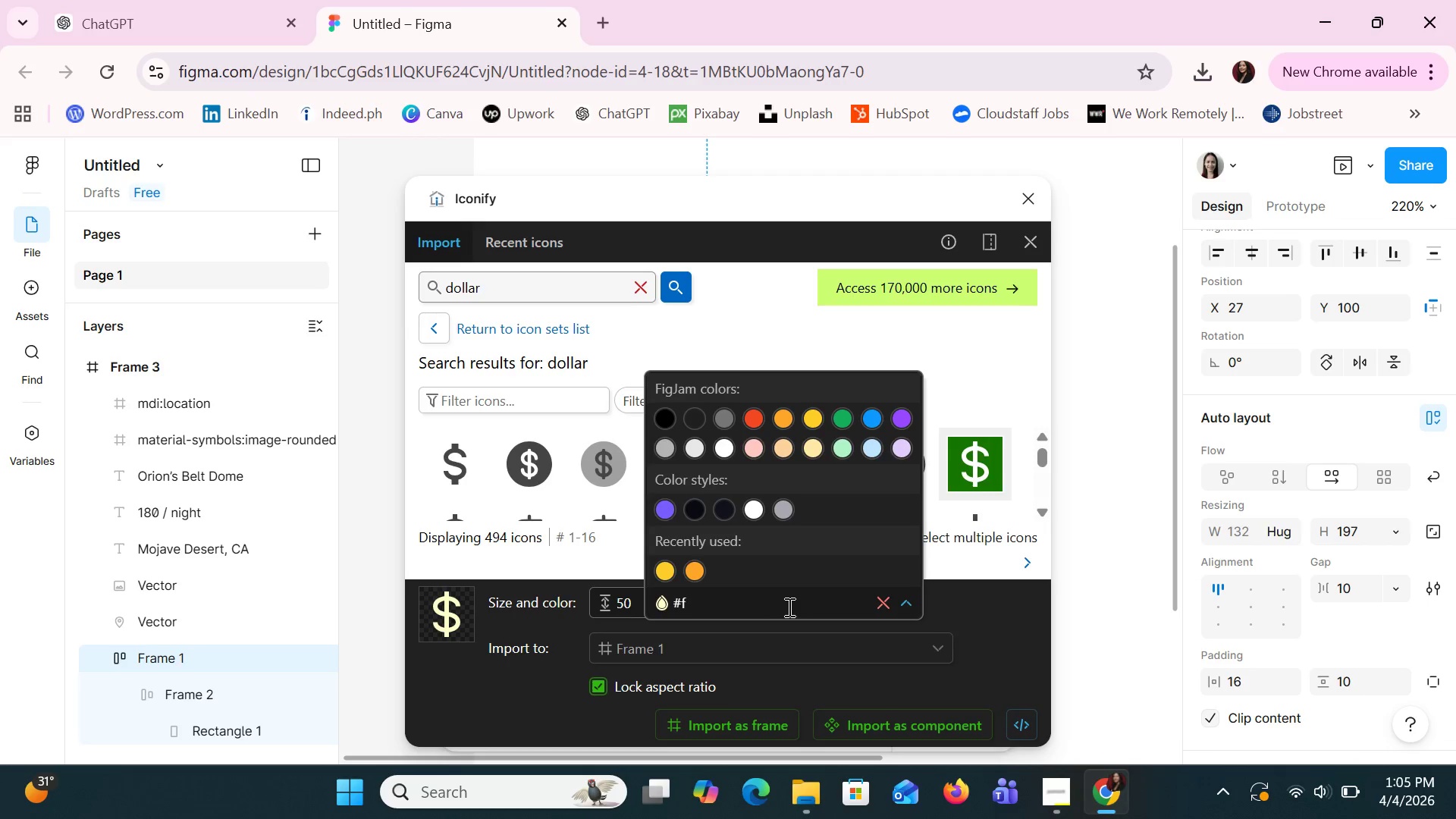 
key(Backspace)
 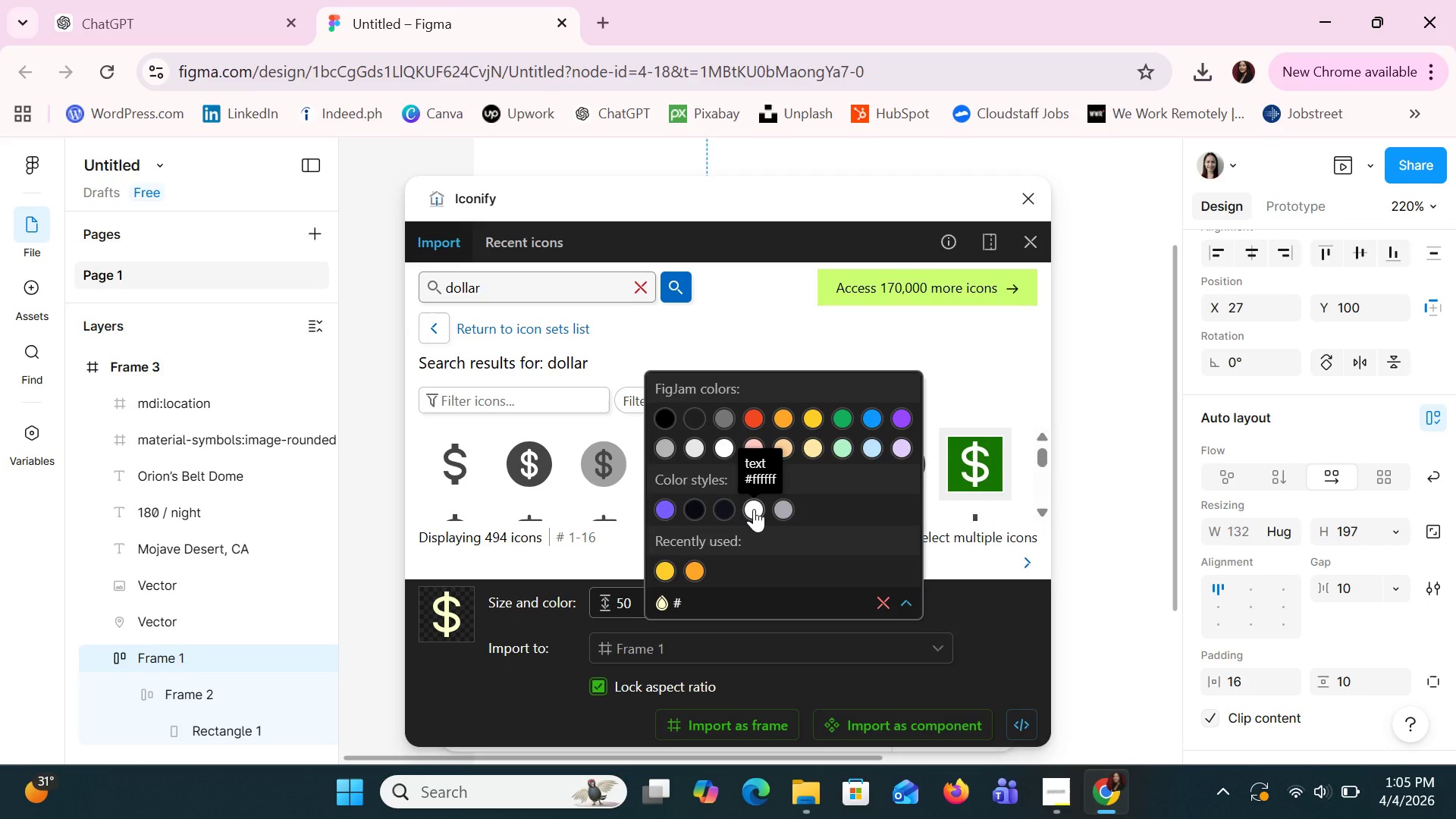 
left_click([754, 509])
 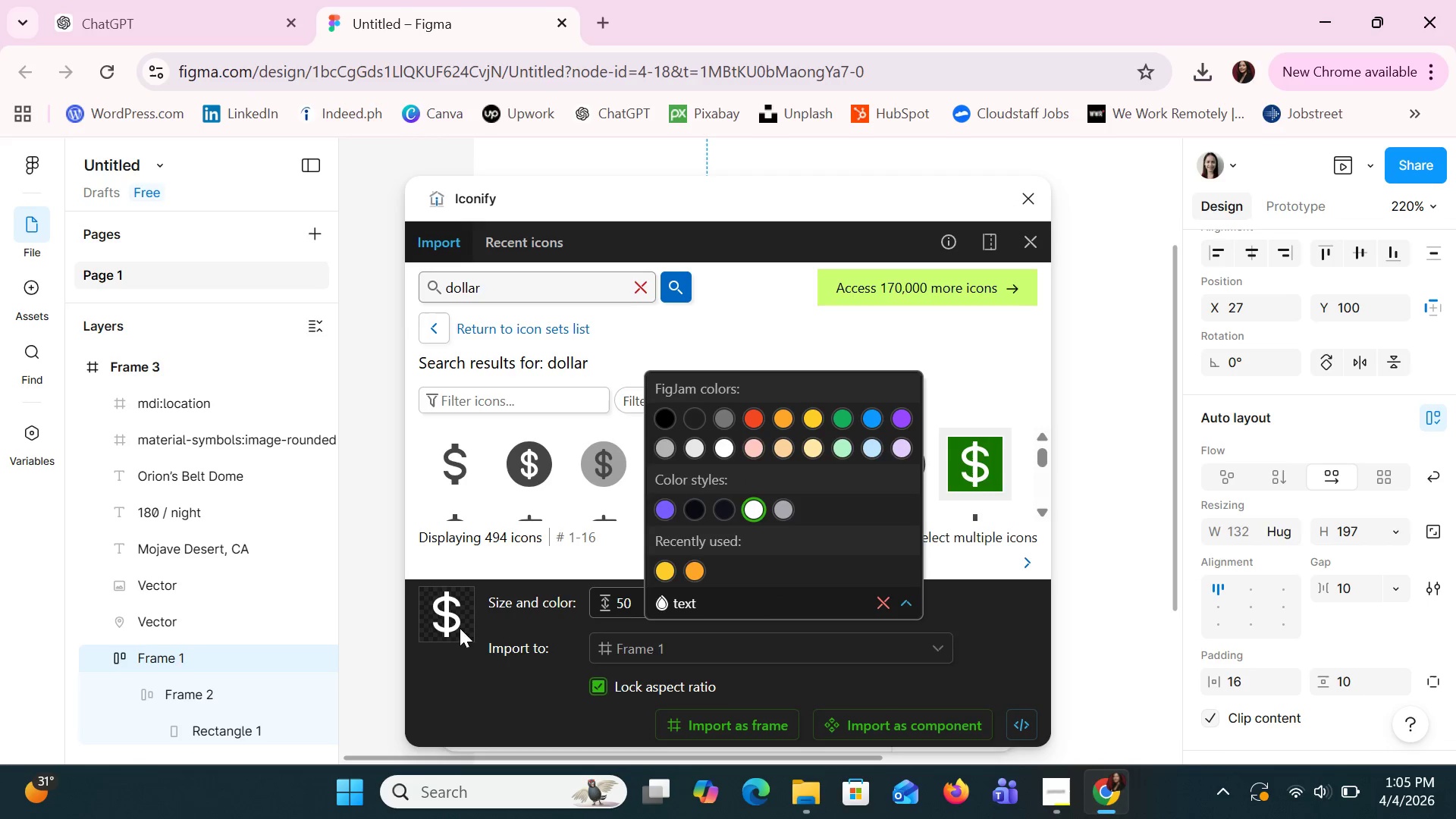 
left_click_drag(start_coordinate=[442, 630], to_coordinate=[374, 586])
 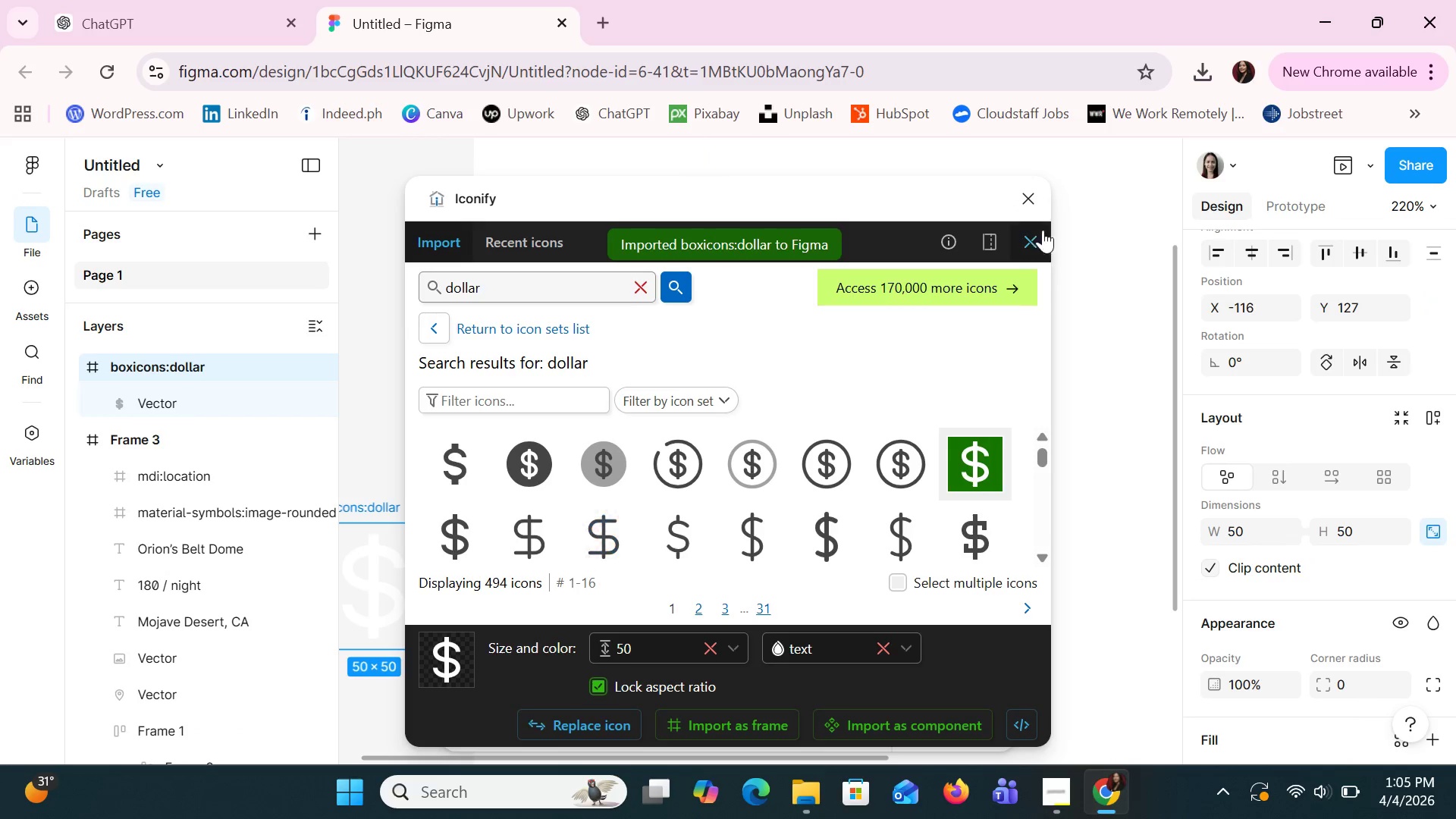 
left_click([1030, 203])
 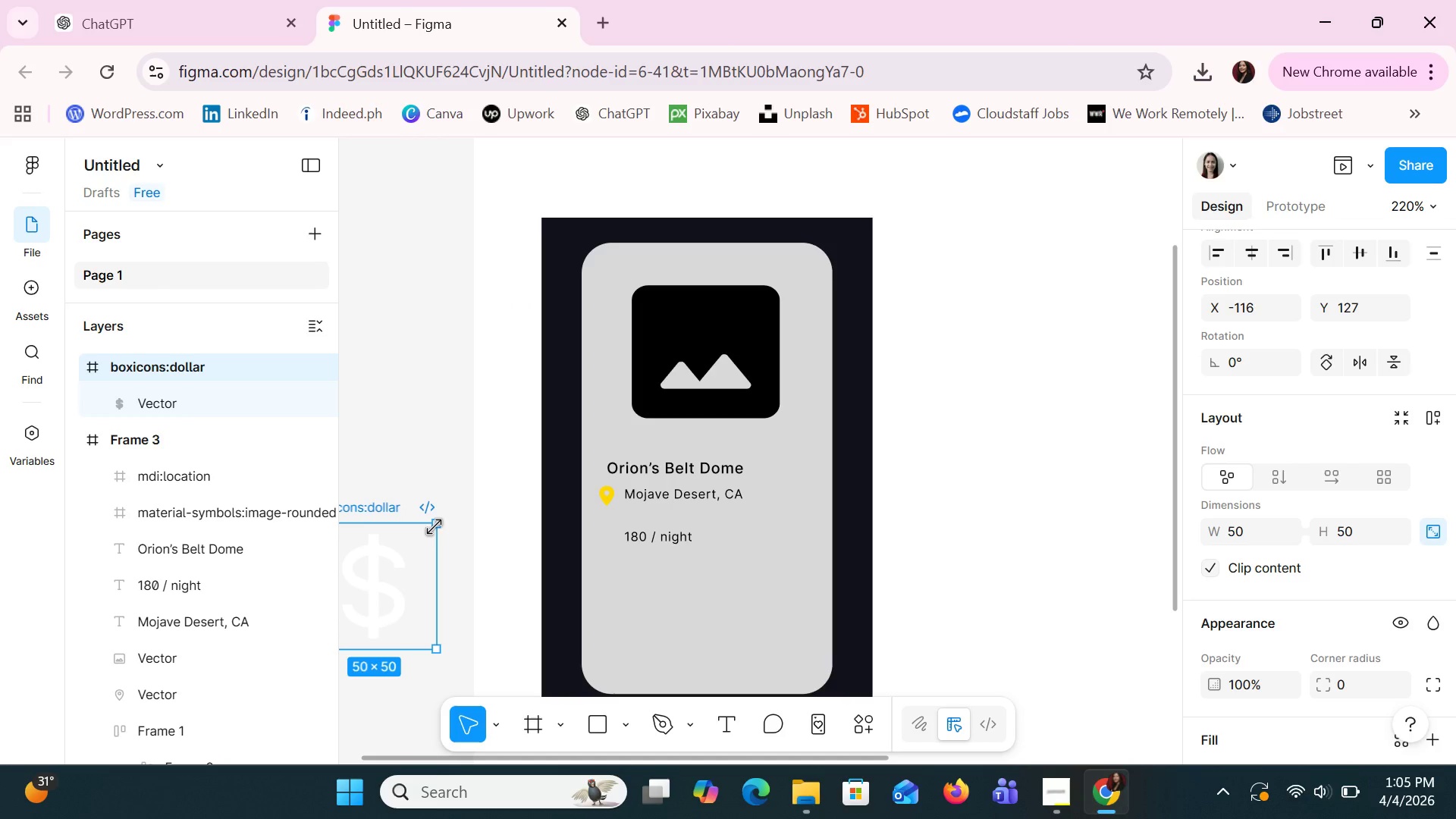 
left_click_drag(start_coordinate=[435, 526], to_coordinate=[374, 610])
 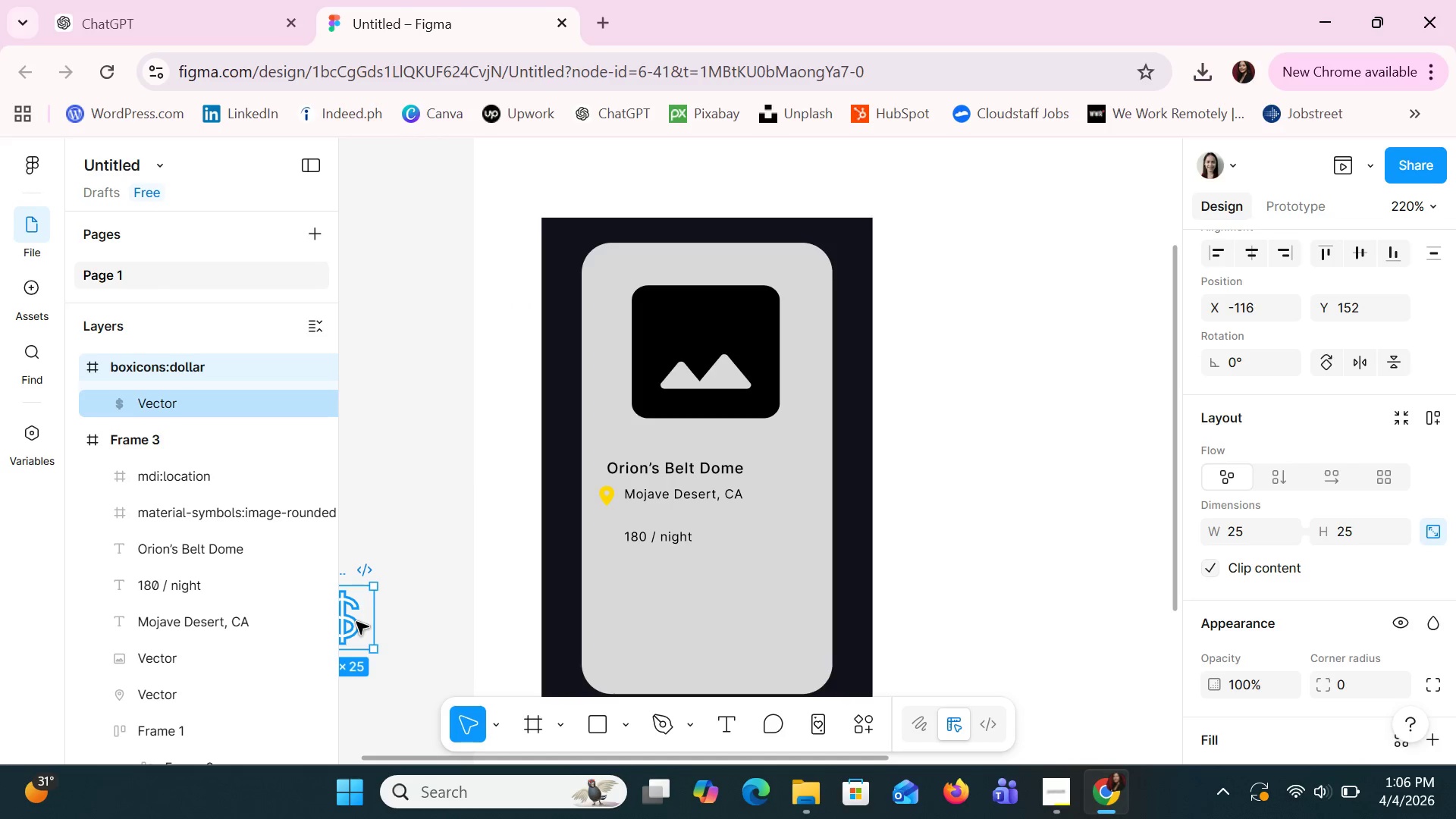 
left_click_drag(start_coordinate=[356, 622], to_coordinate=[617, 544])
 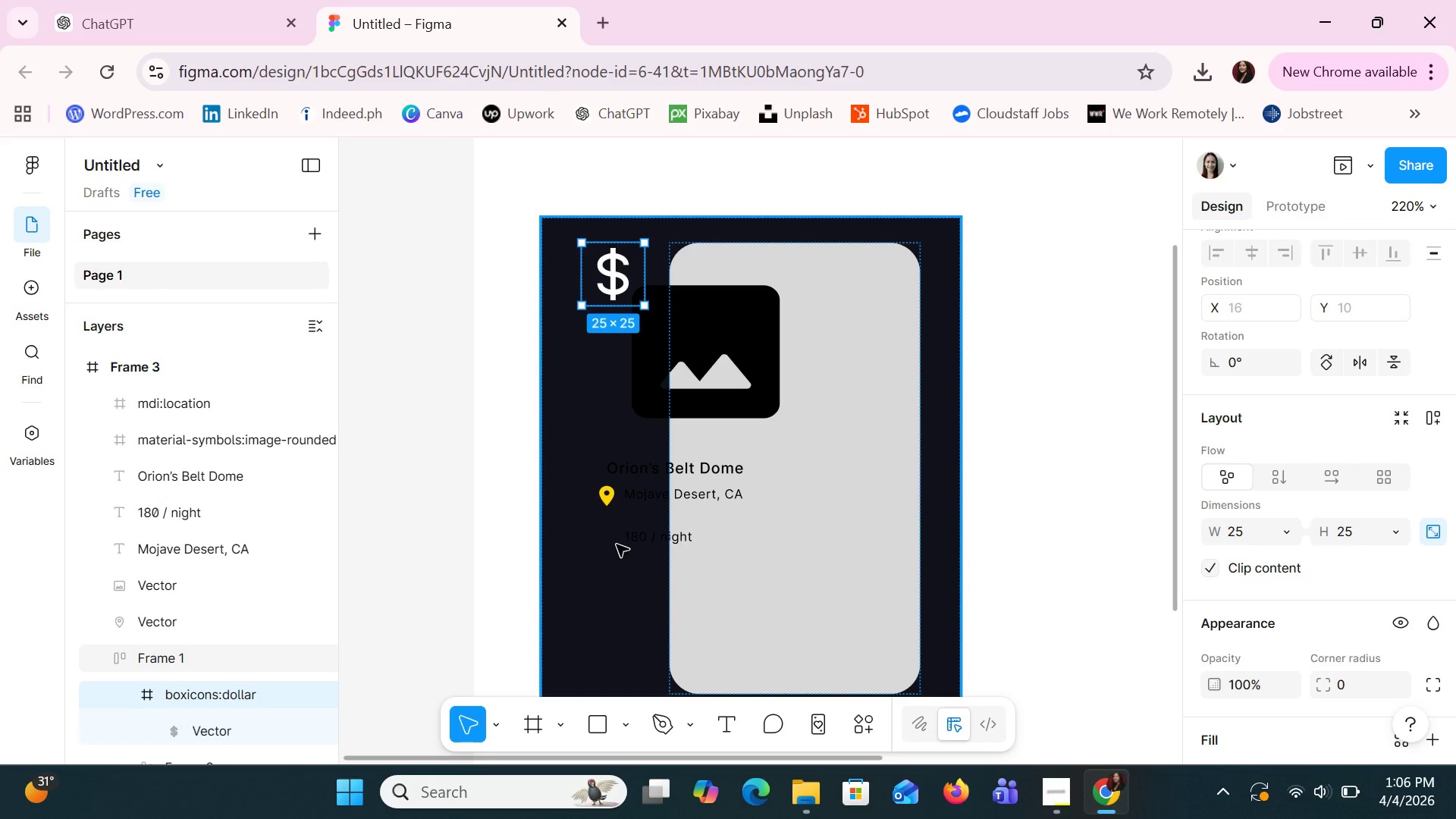 
key(Control+Z)
 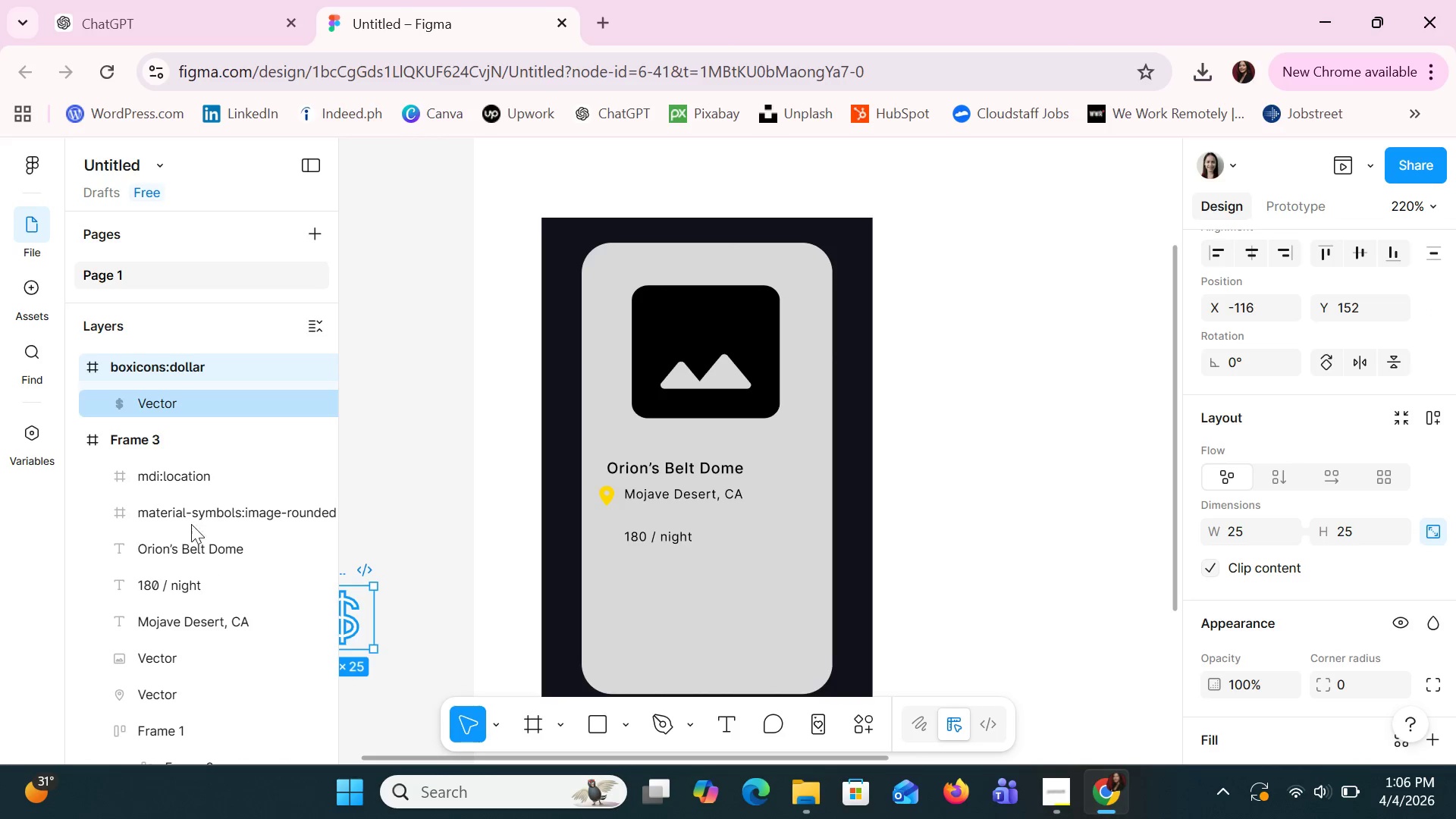 
left_click_drag(start_coordinate=[165, 403], to_coordinate=[169, 455])
 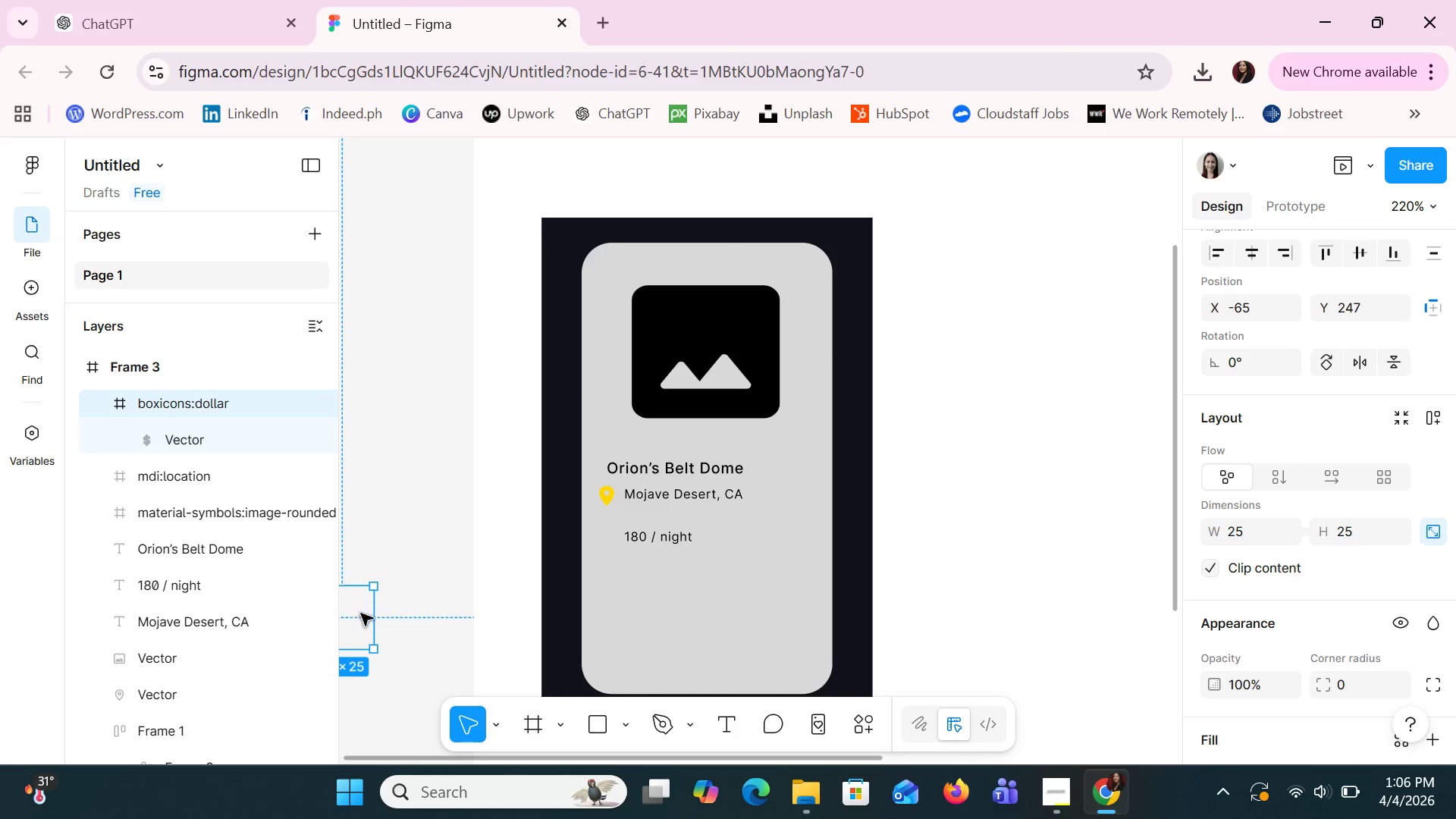 
left_click_drag(start_coordinate=[363, 613], to_coordinate=[634, 554])
 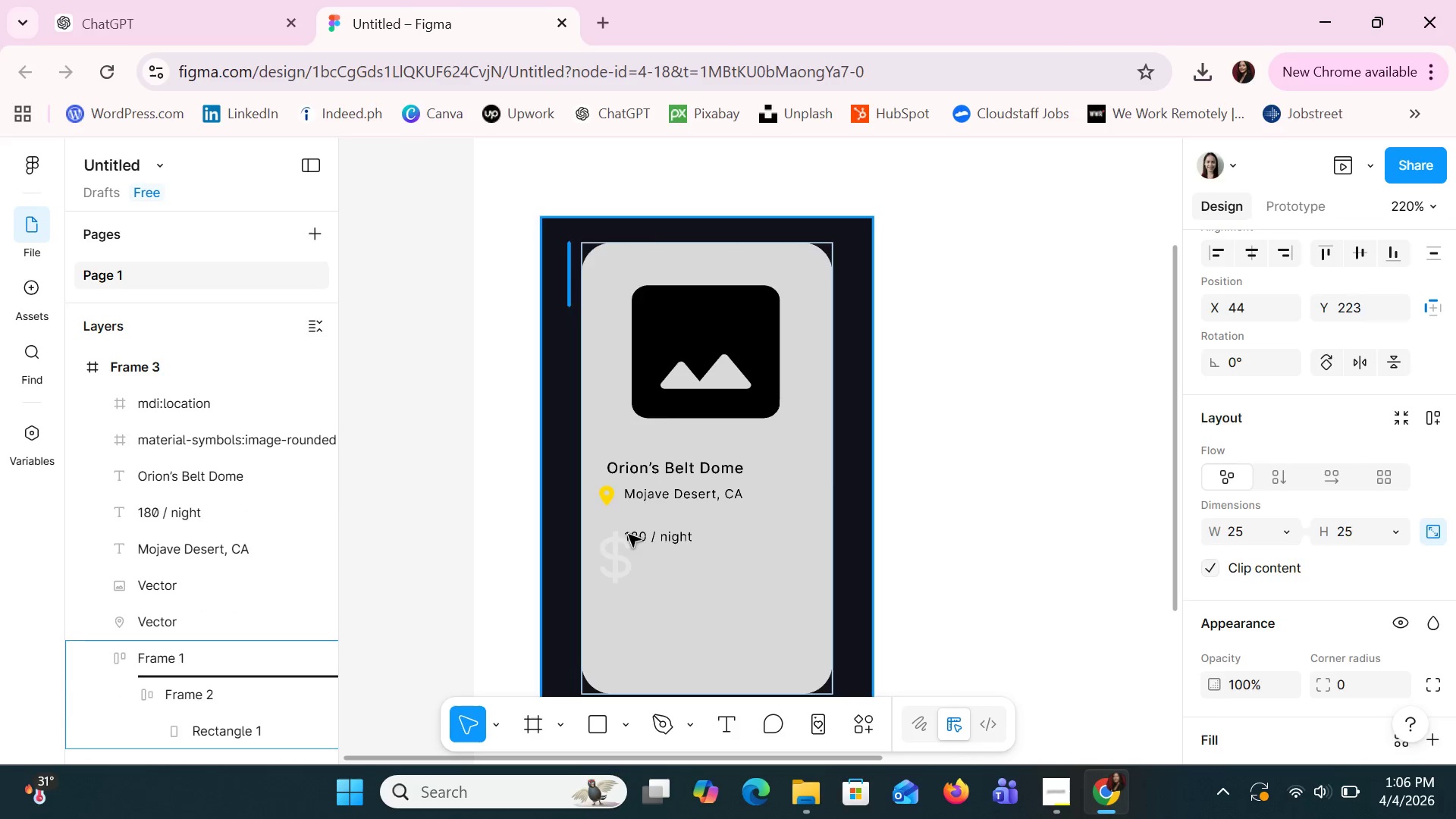 
left_click_drag(start_coordinate=[629, 533], to_coordinate=[626, 529])
 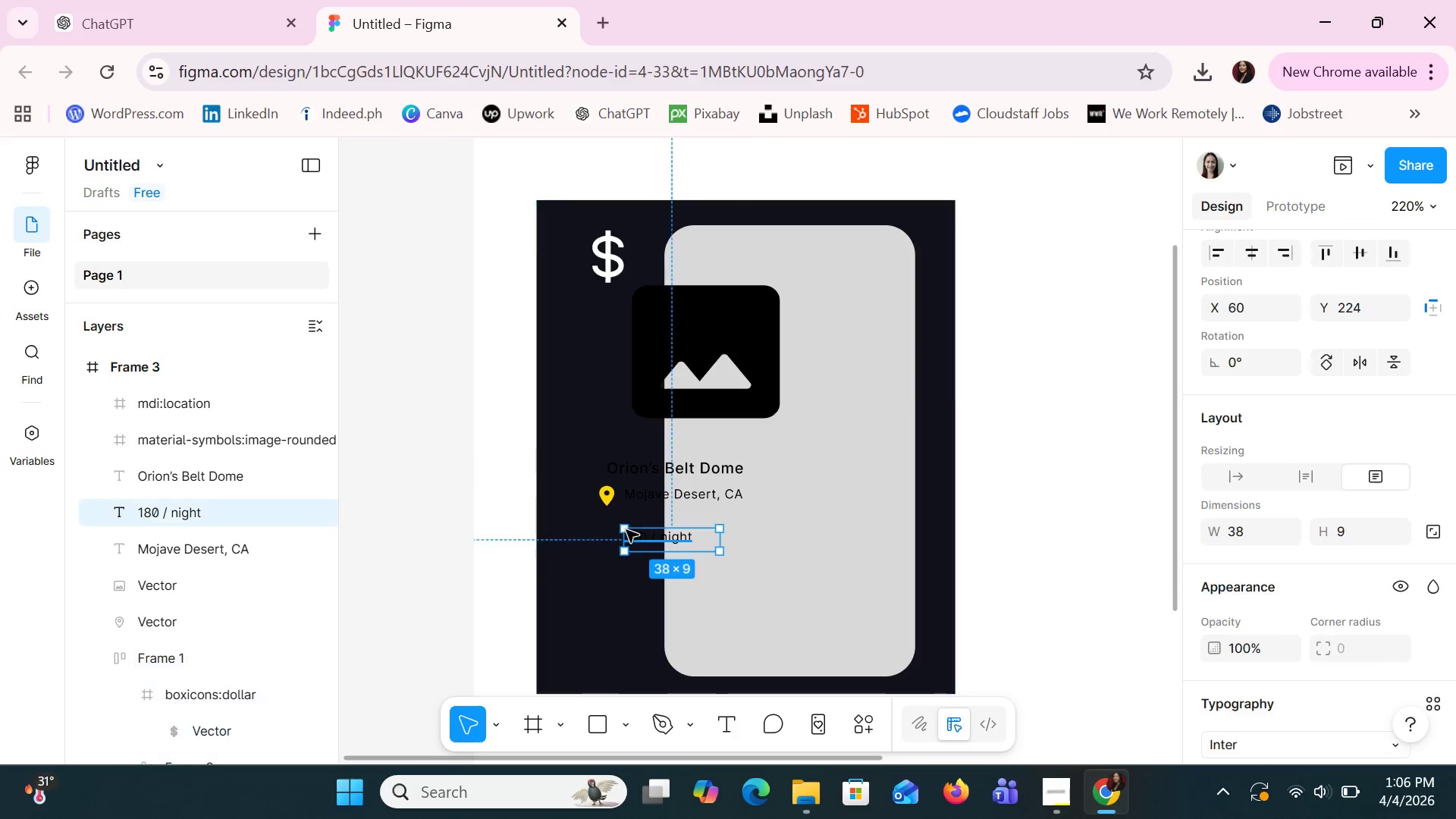 
key(Control+Z)
 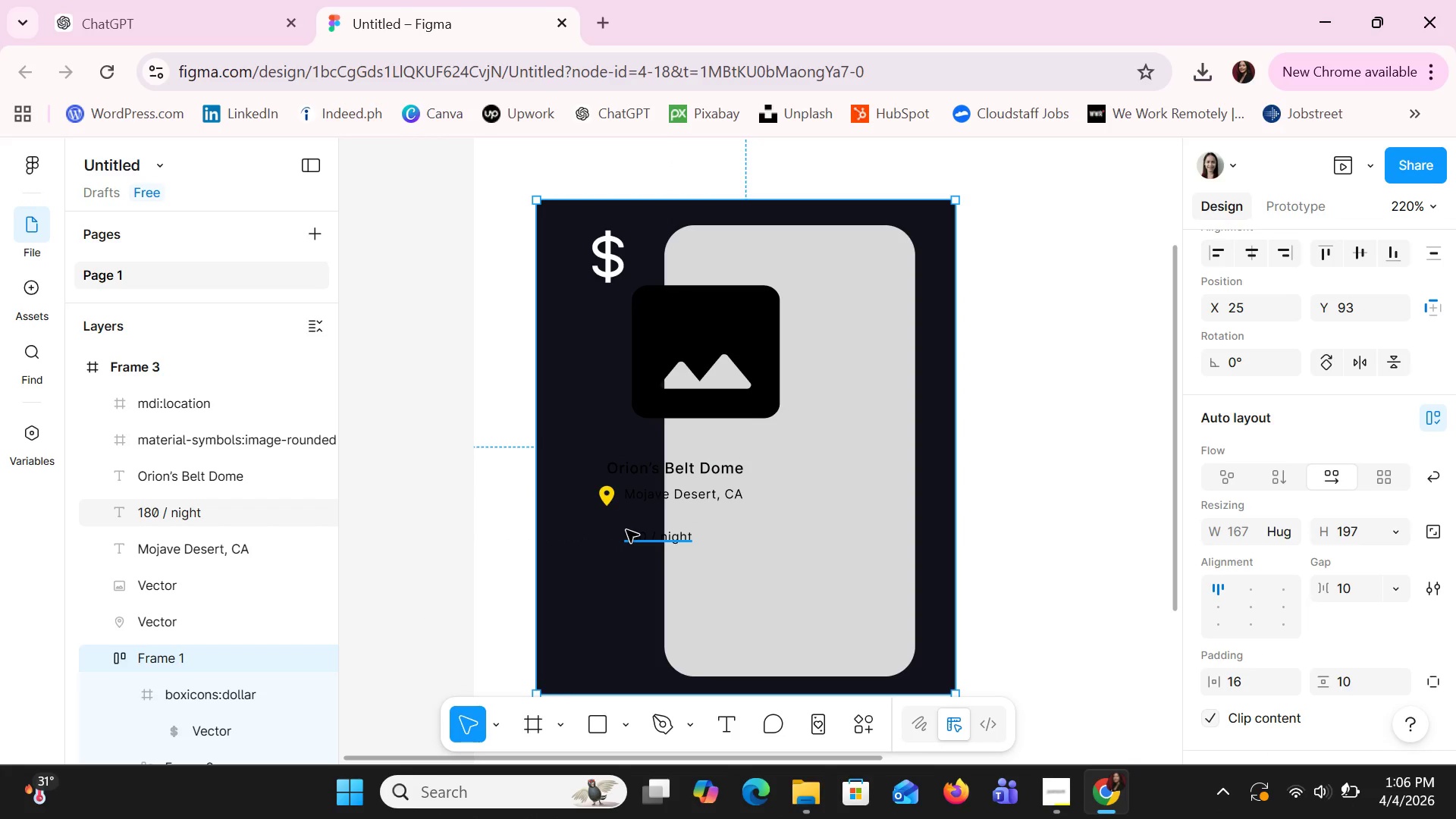 
key(Control+Z)
 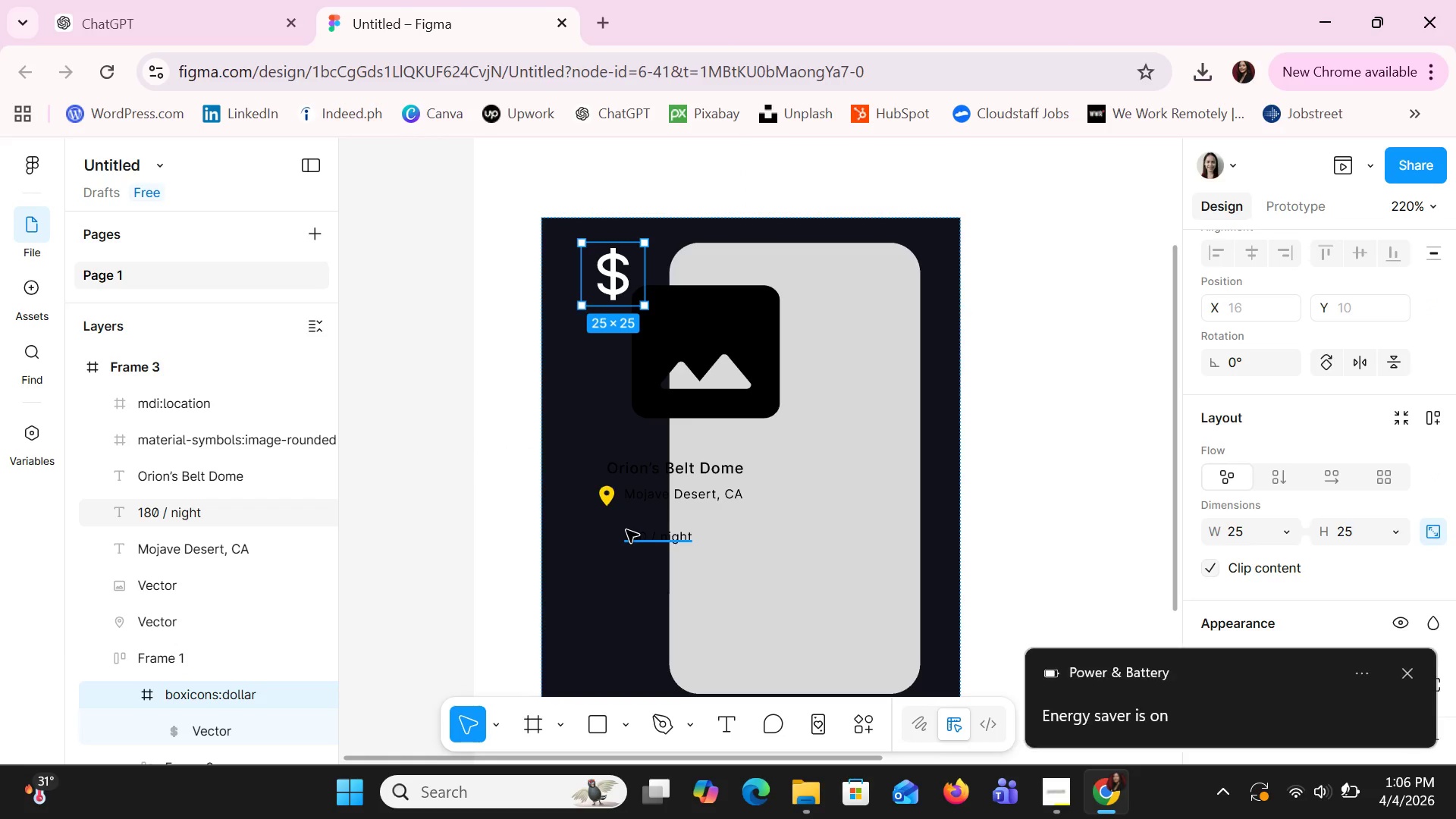 
key(Control+Z)
 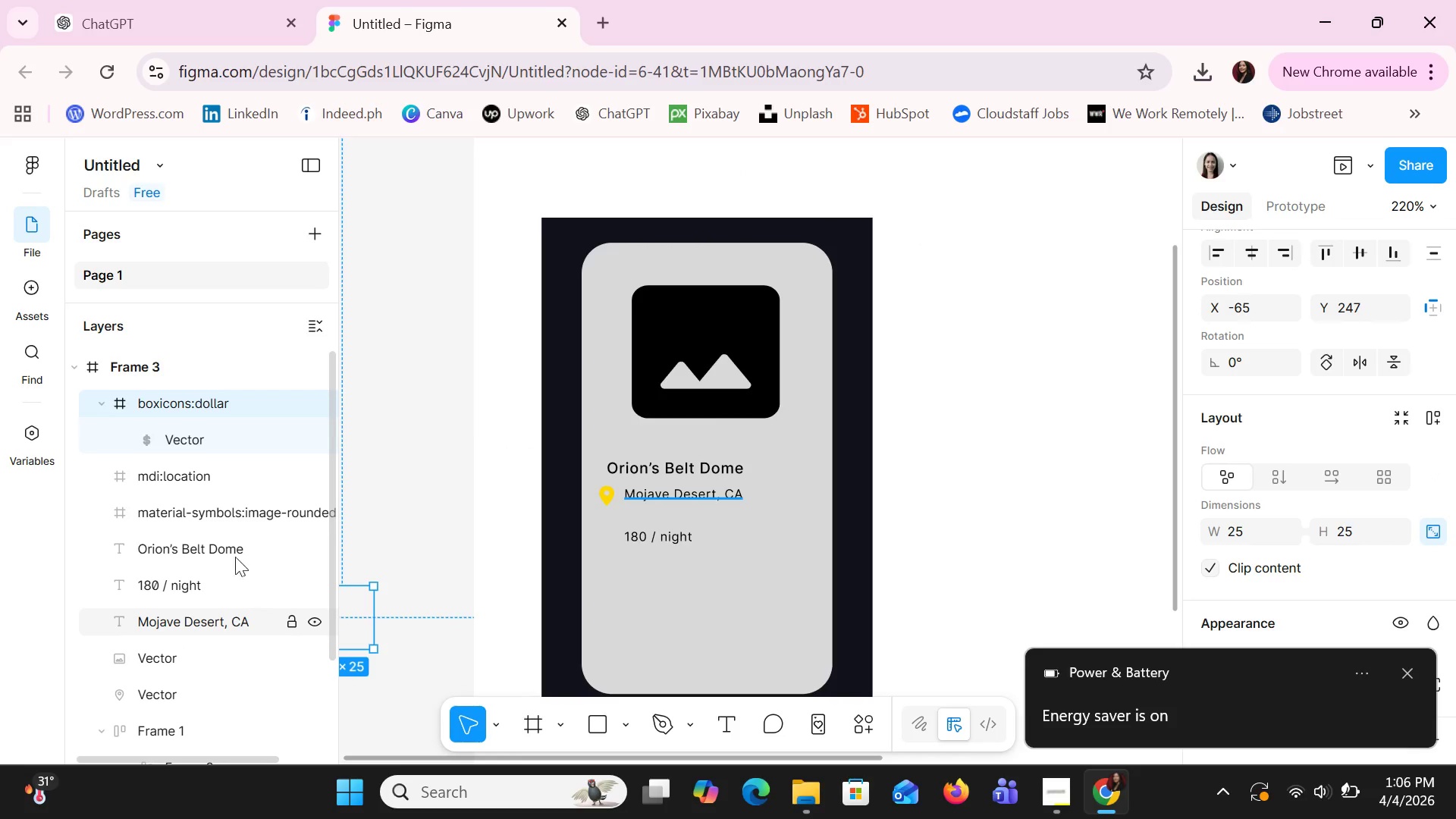 
left_click_drag(start_coordinate=[176, 402], to_coordinate=[142, 601])
 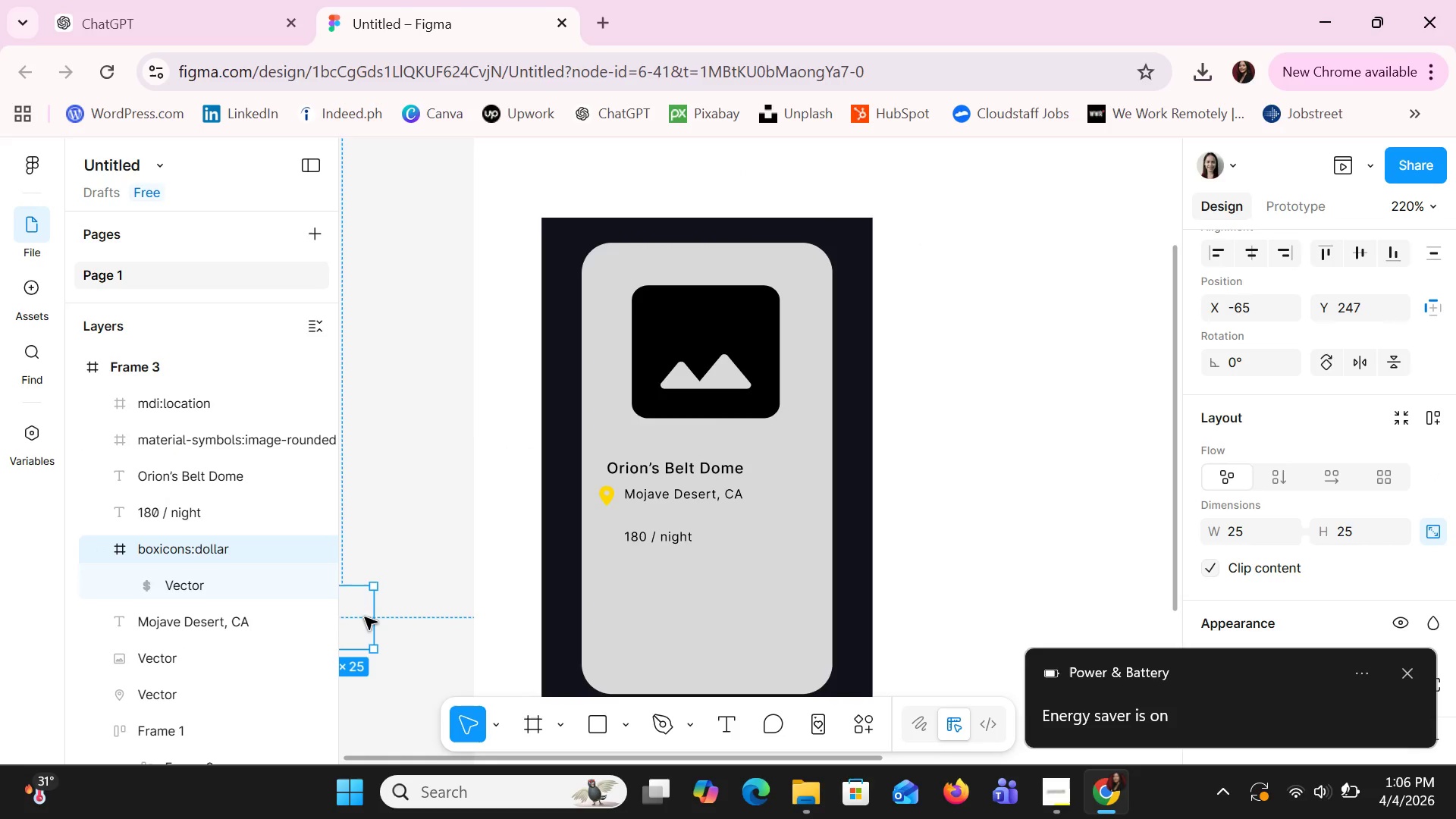 
left_click_drag(start_coordinate=[359, 618], to_coordinate=[661, 577])
 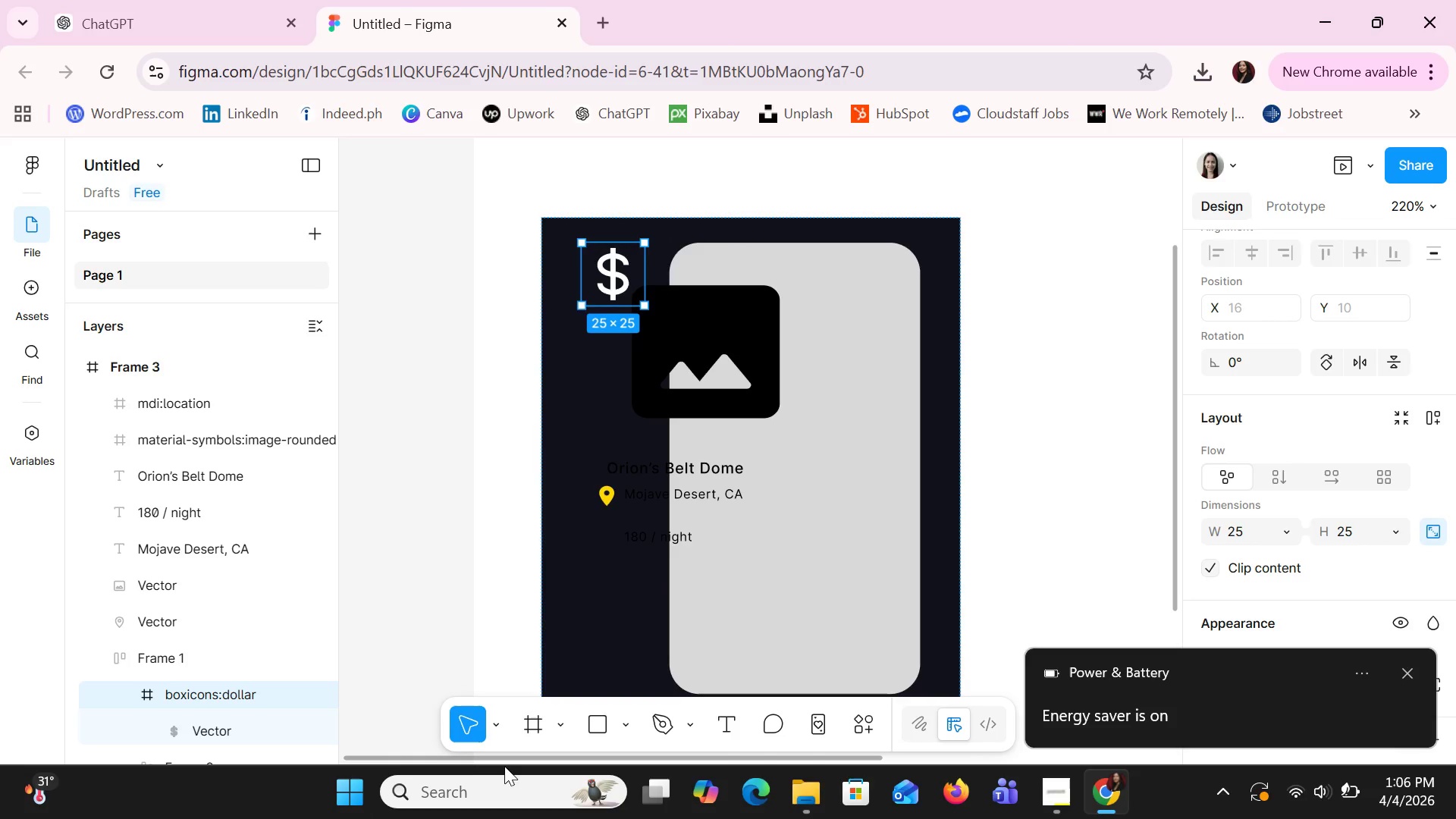 
left_click([271, 690])
 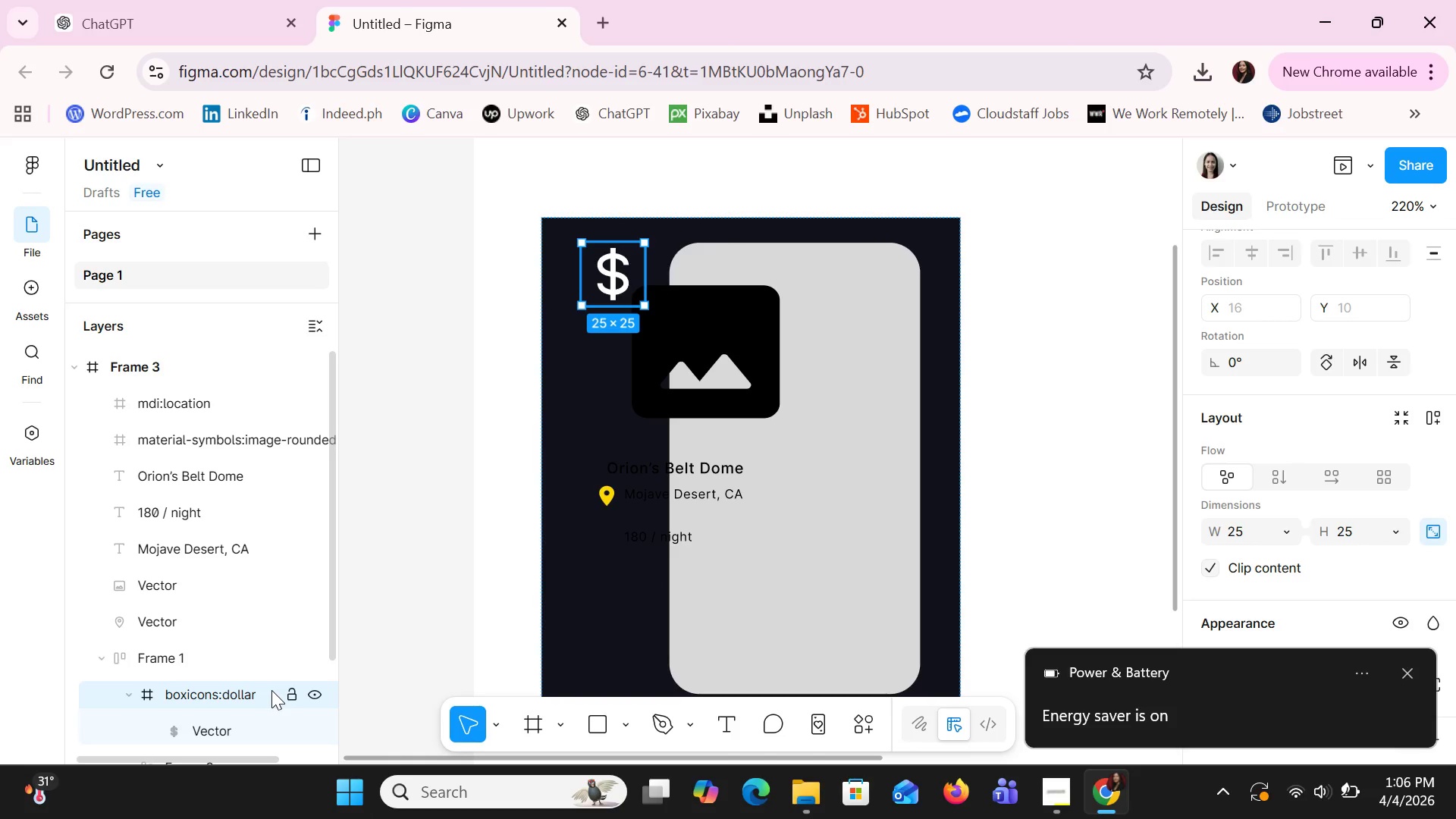 
key(Control+Z)
 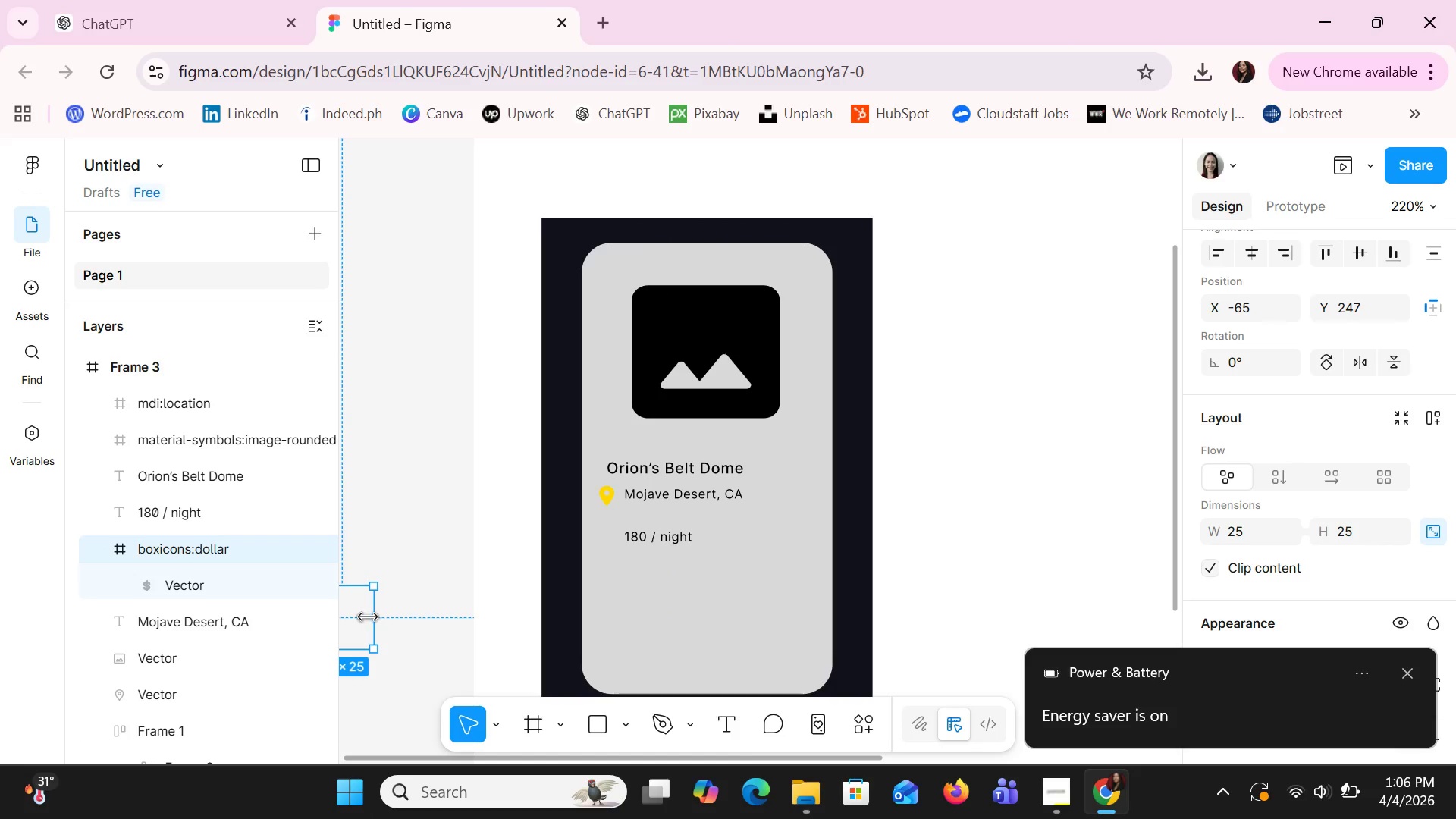 
left_click([192, 548])
 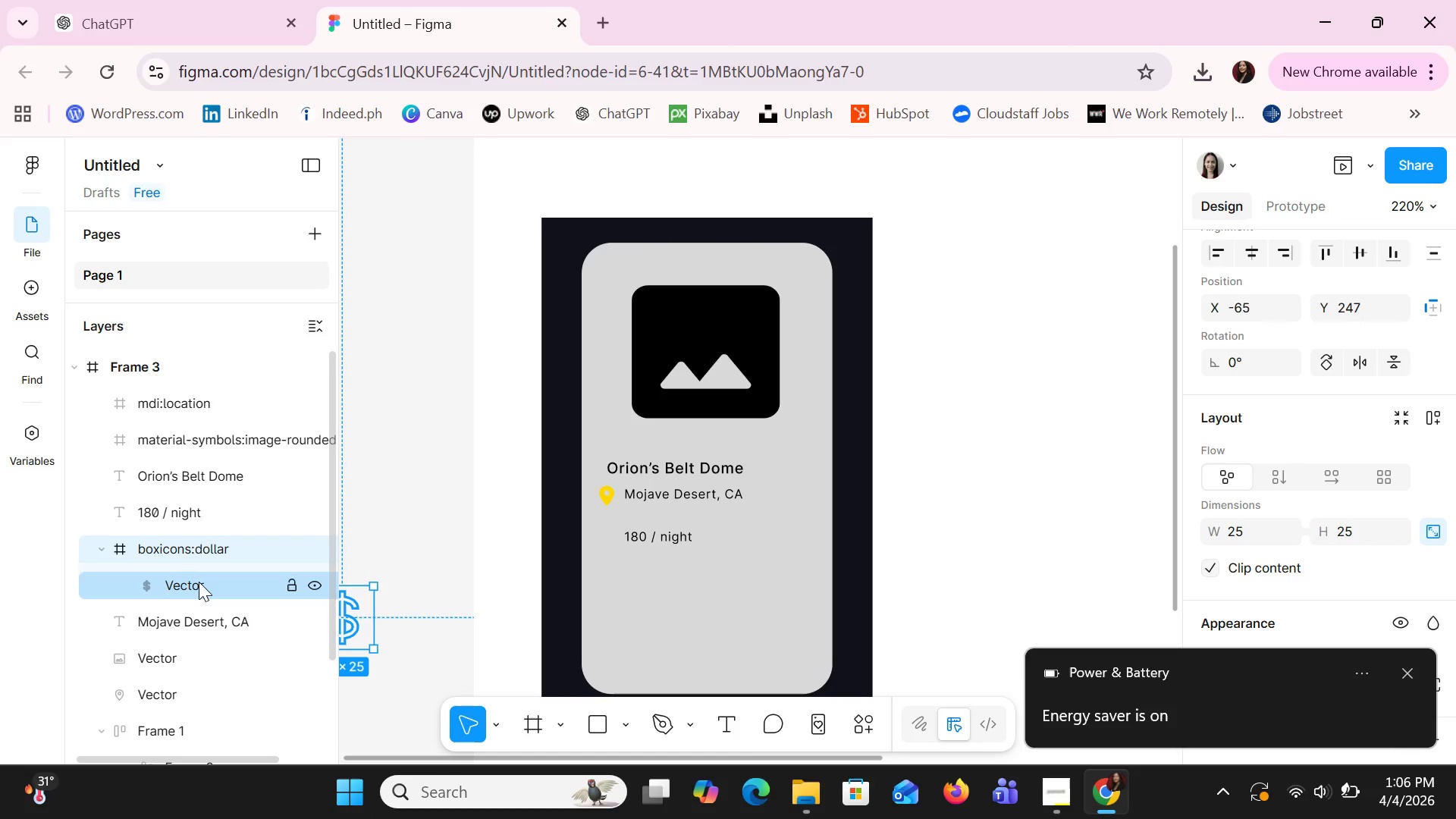 
hold_key(key=ArrowRight, duration=1.51)
 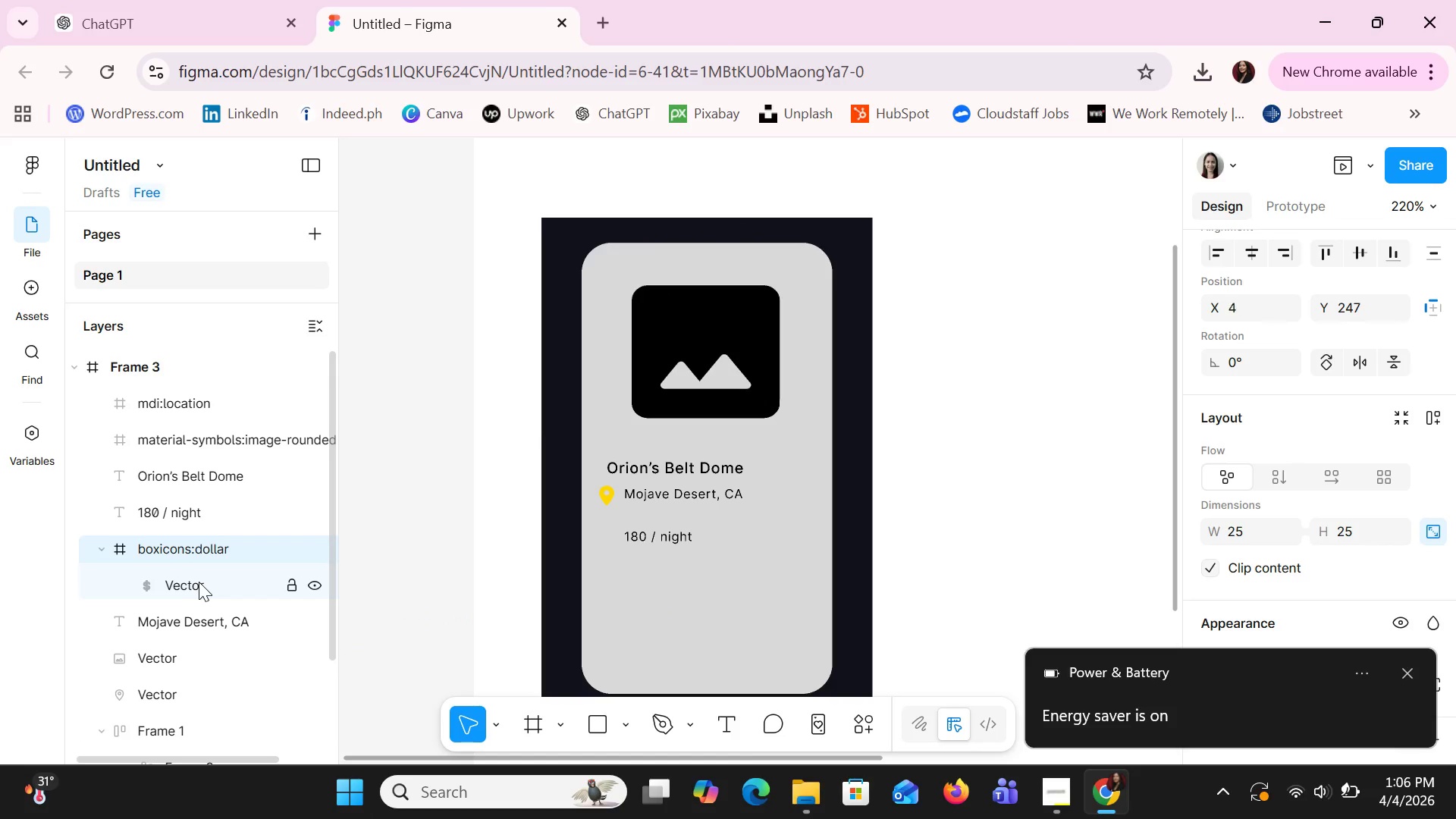 
hold_key(key=ArrowRight, duration=0.61)
 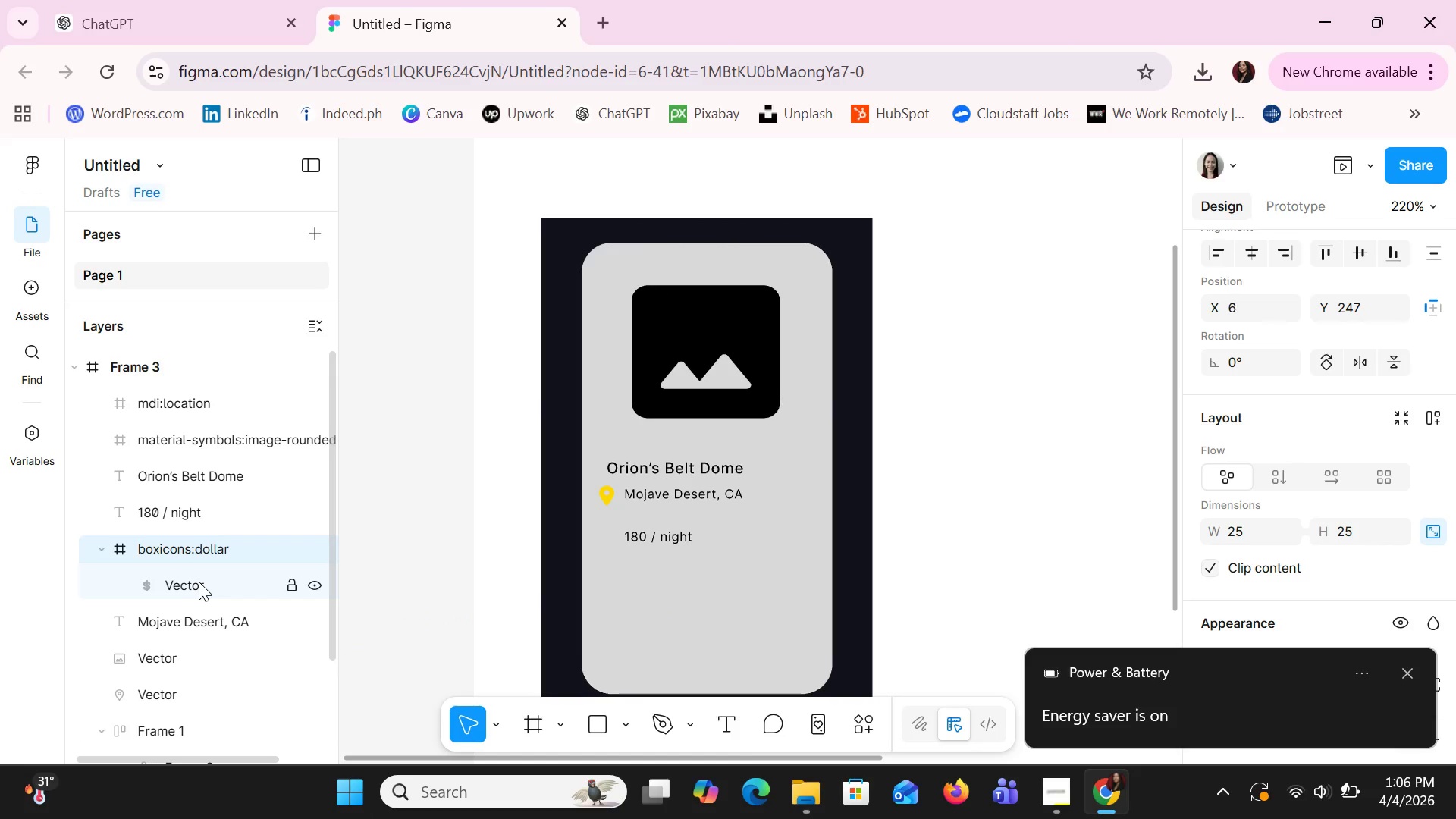 
key(ArrowRight)
 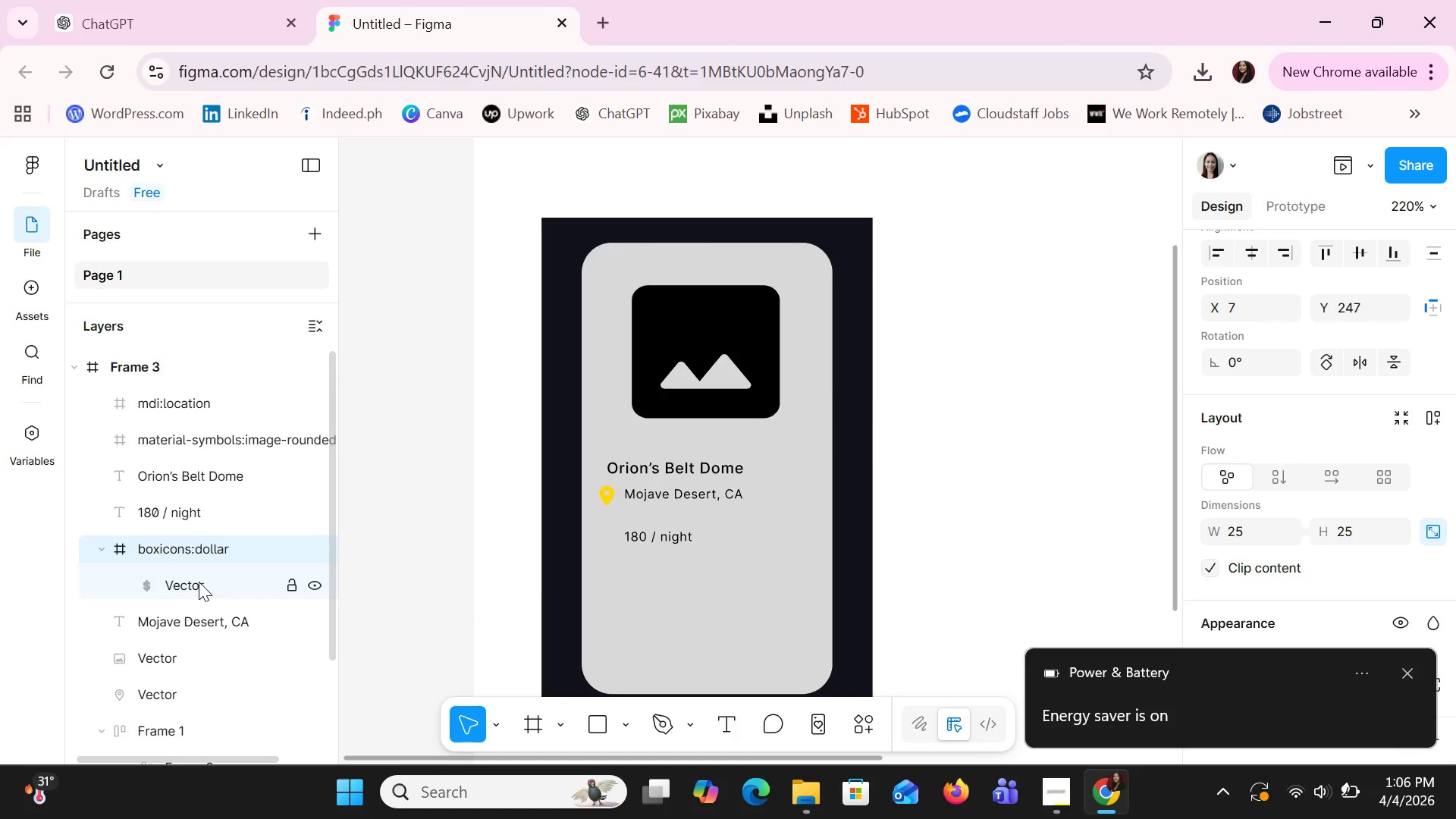 
key(ArrowRight)
 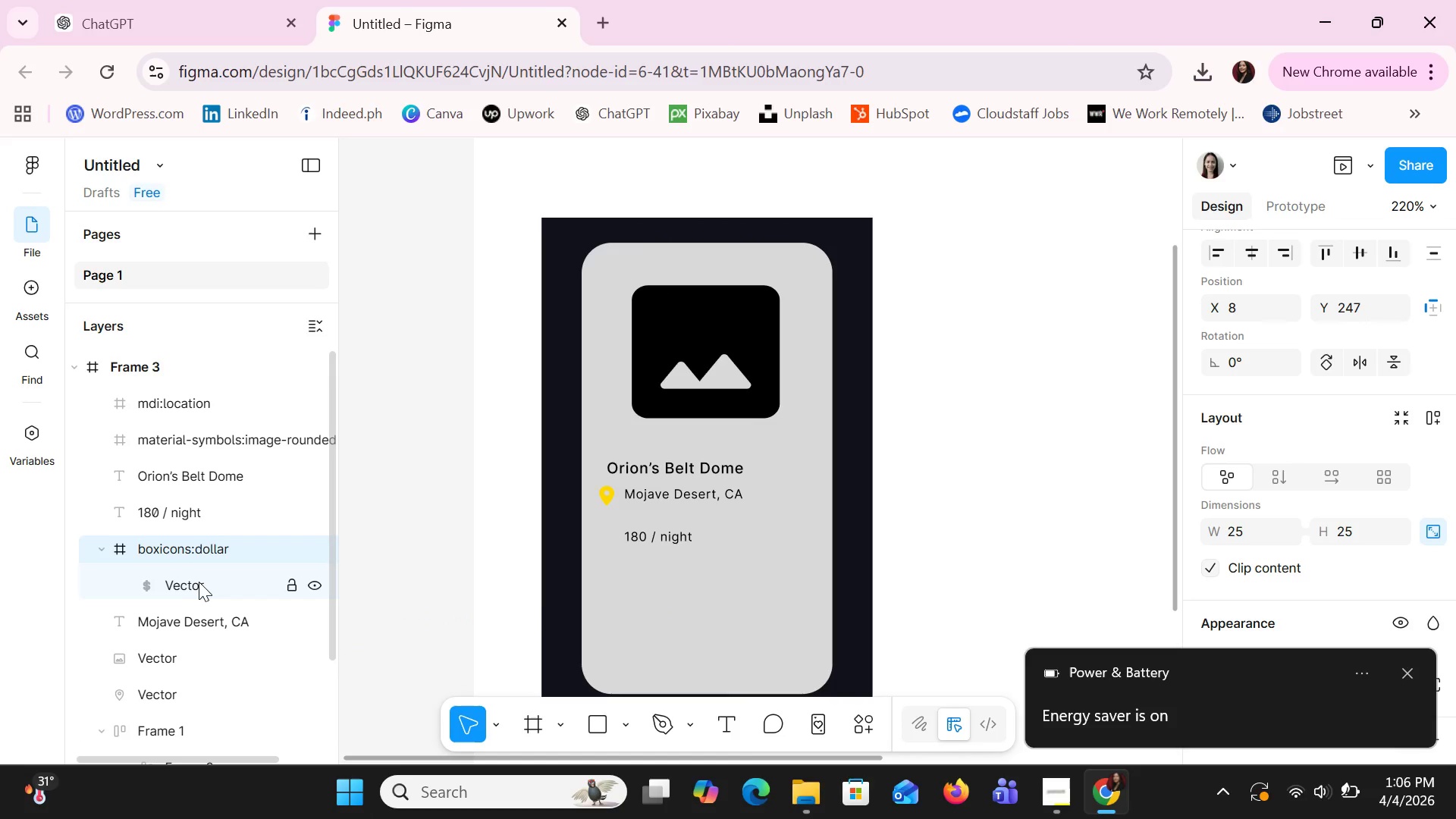 
key(ArrowRight)
 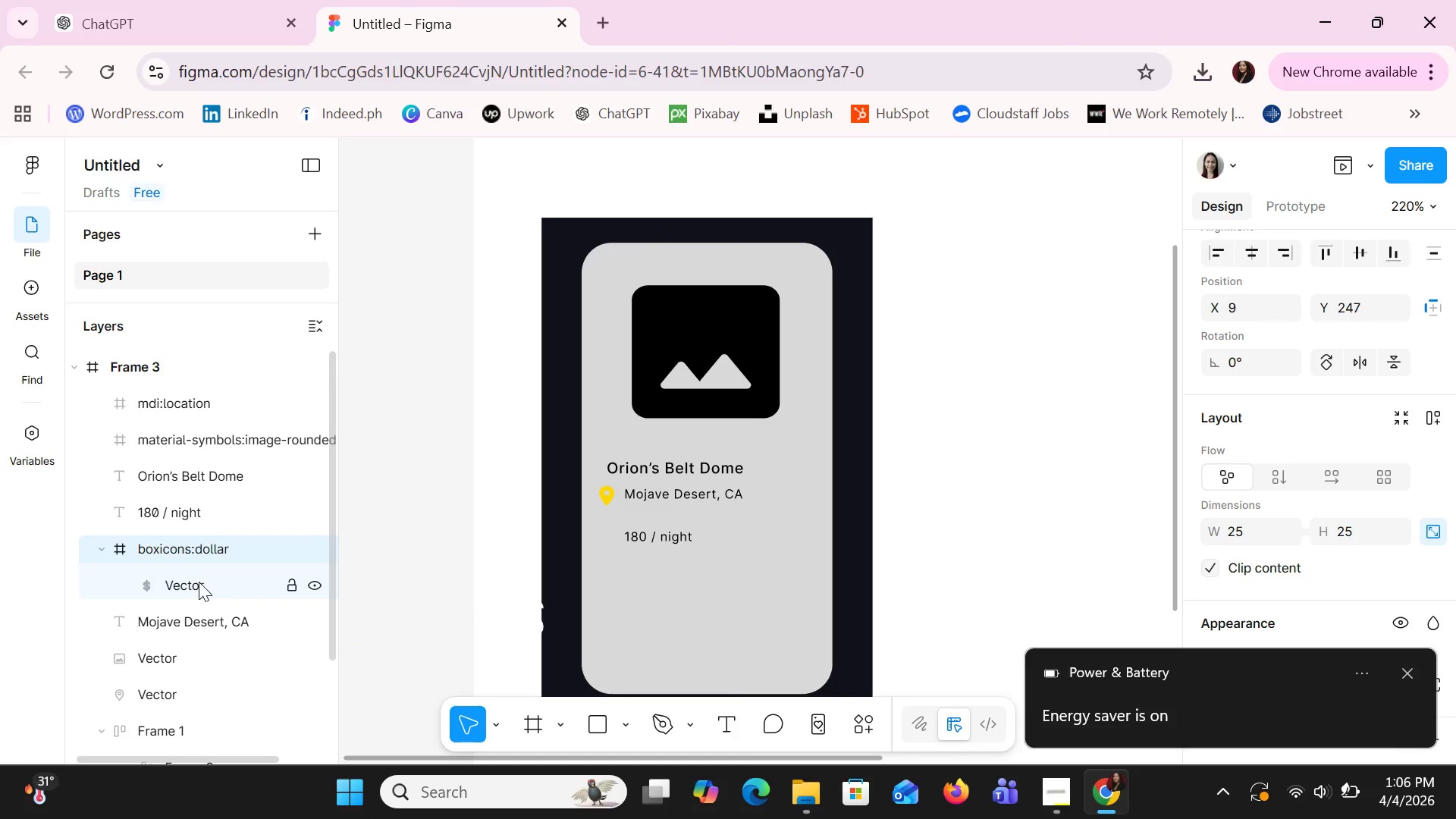 
key(ArrowRight)
 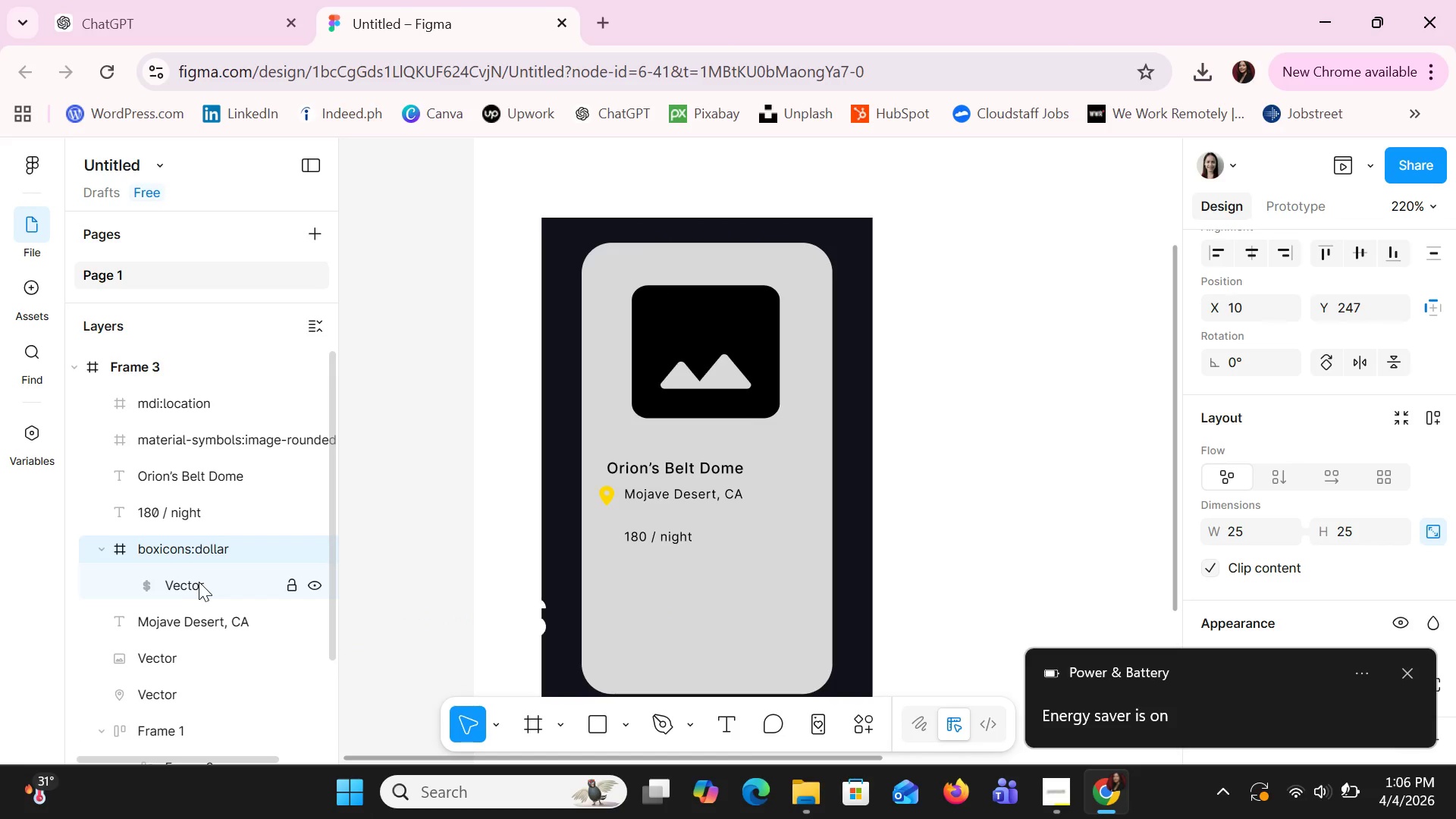 
key(ArrowRight)
 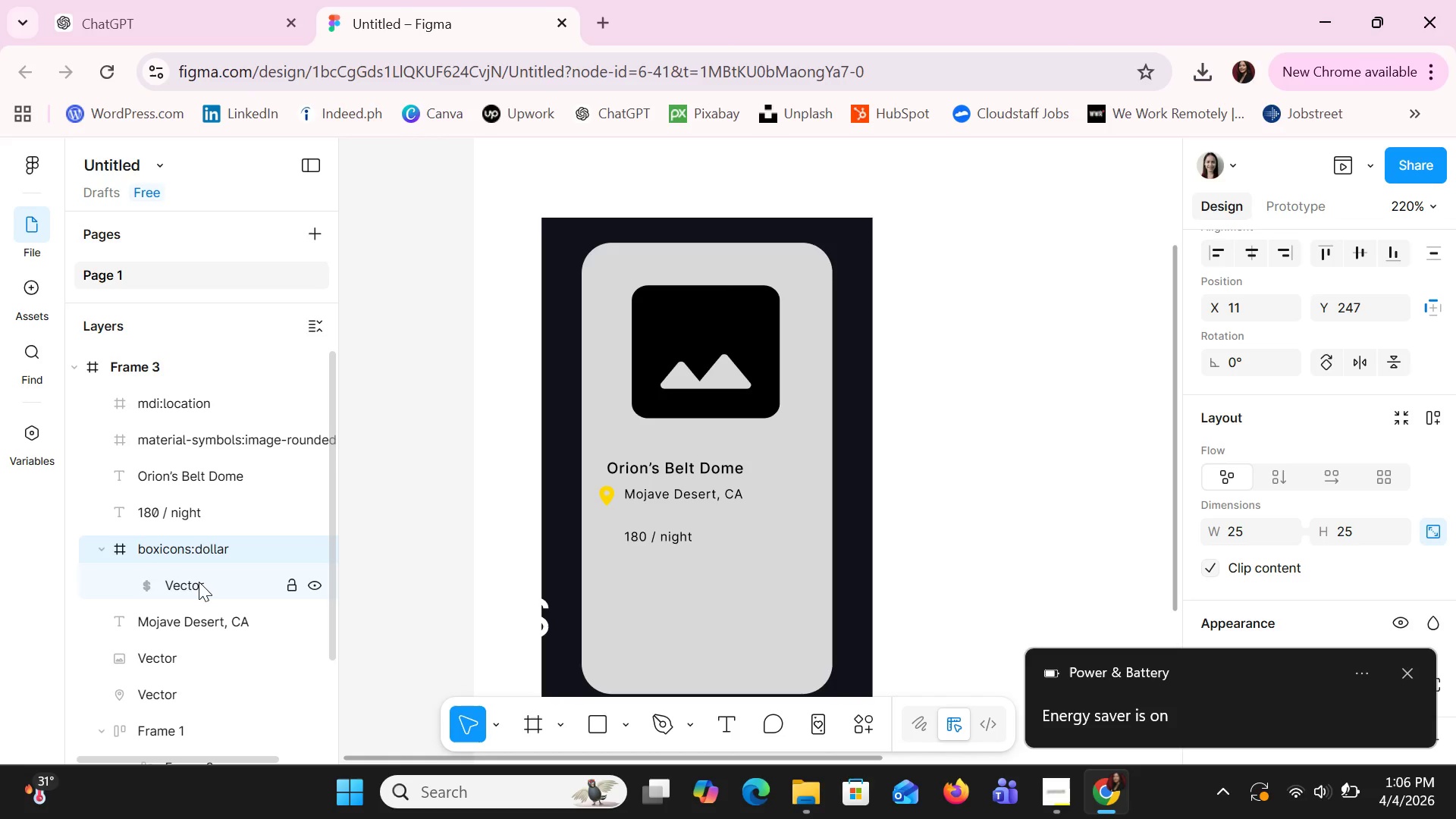 
key(ArrowRight)
 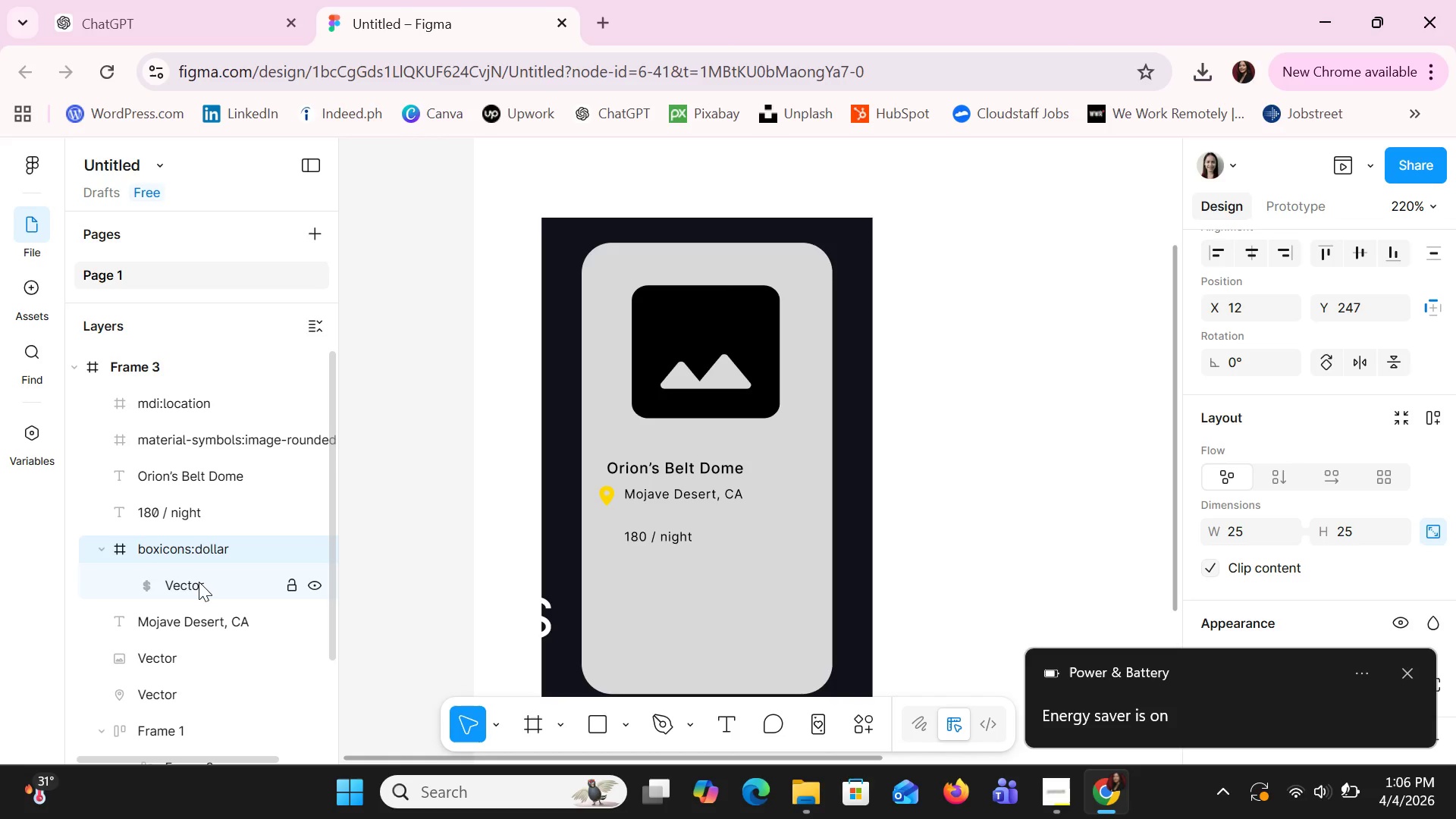 
key(ArrowRight)
 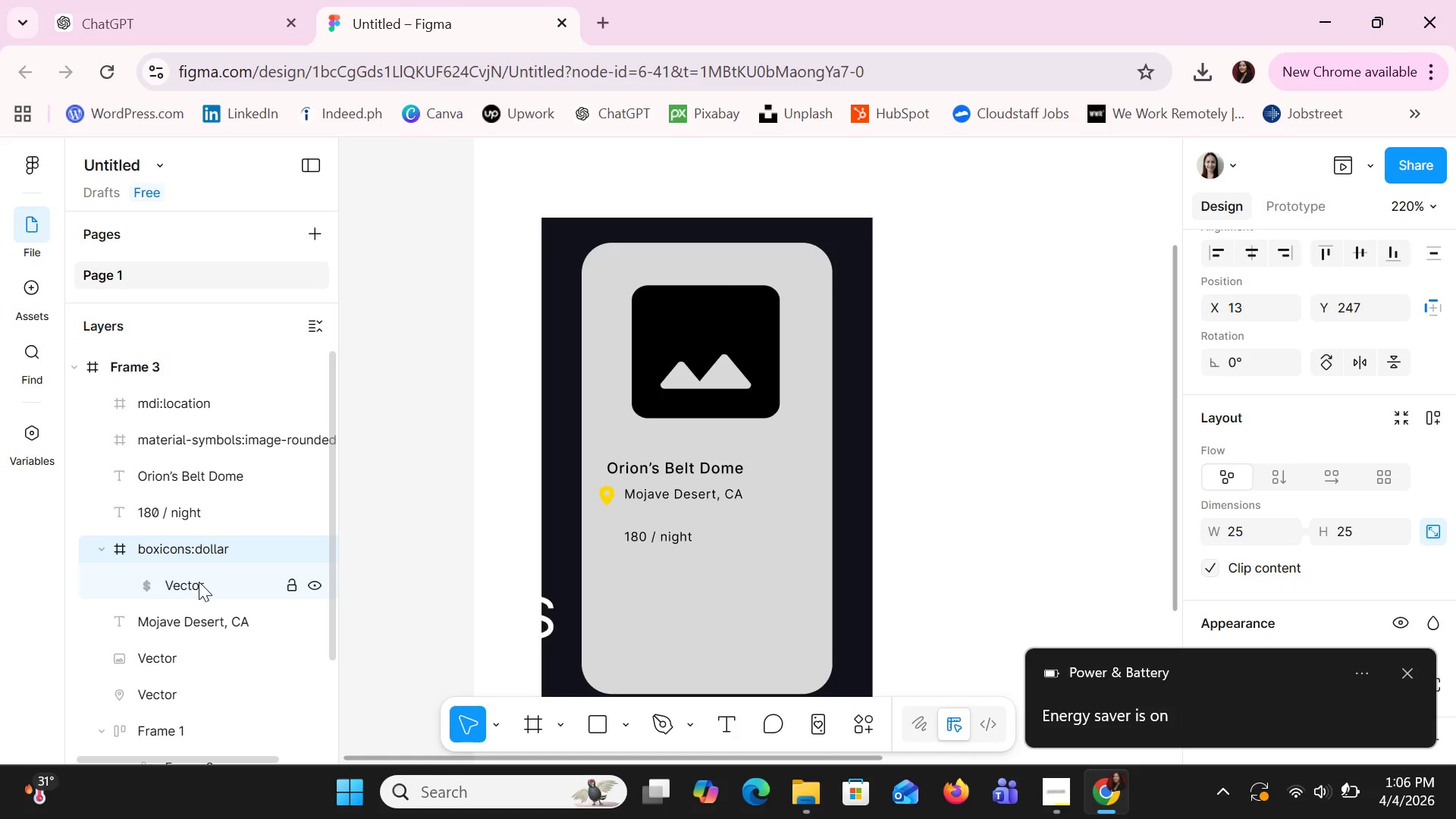 
key(ArrowRight)
 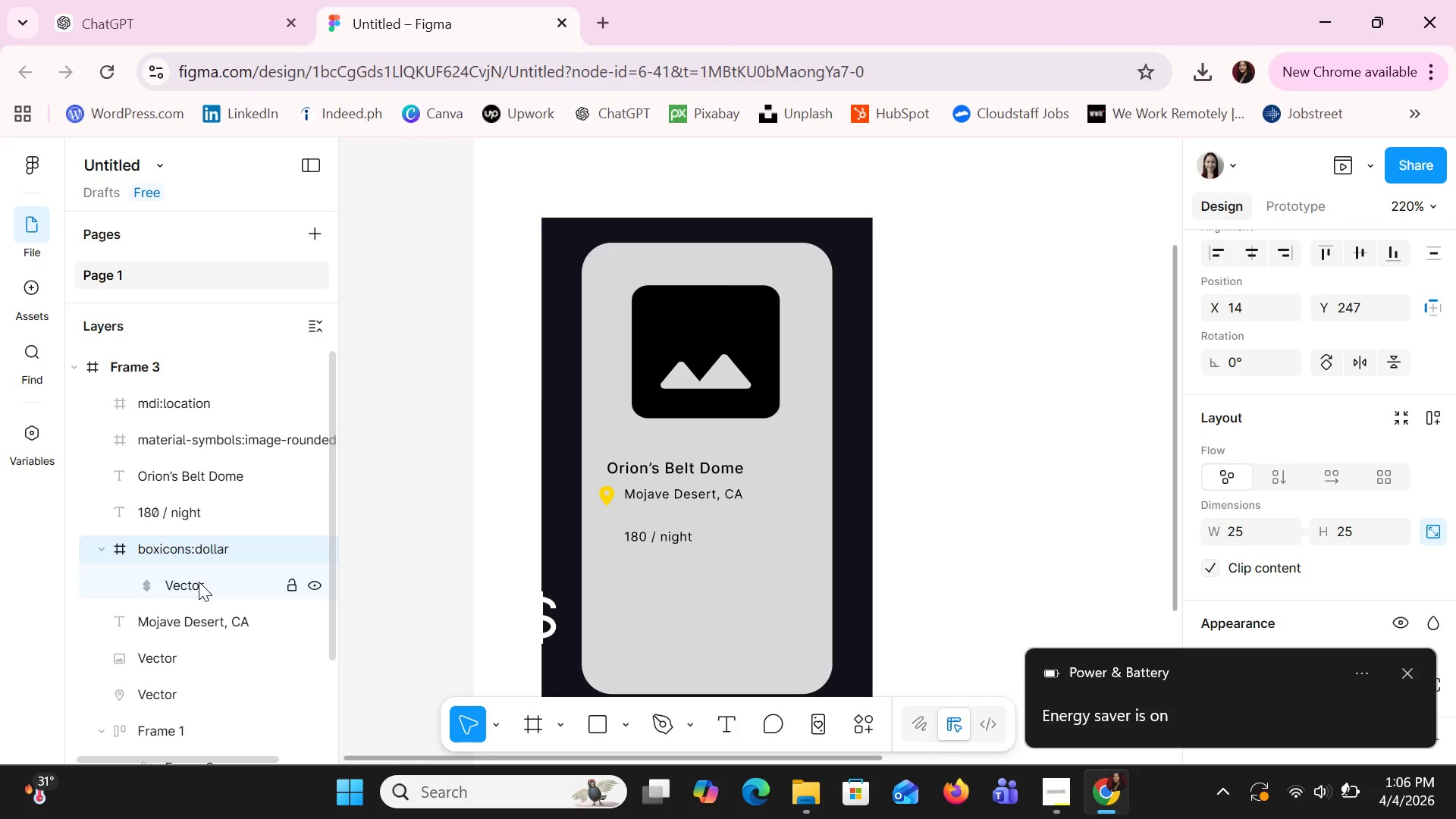 
key(ArrowRight)
 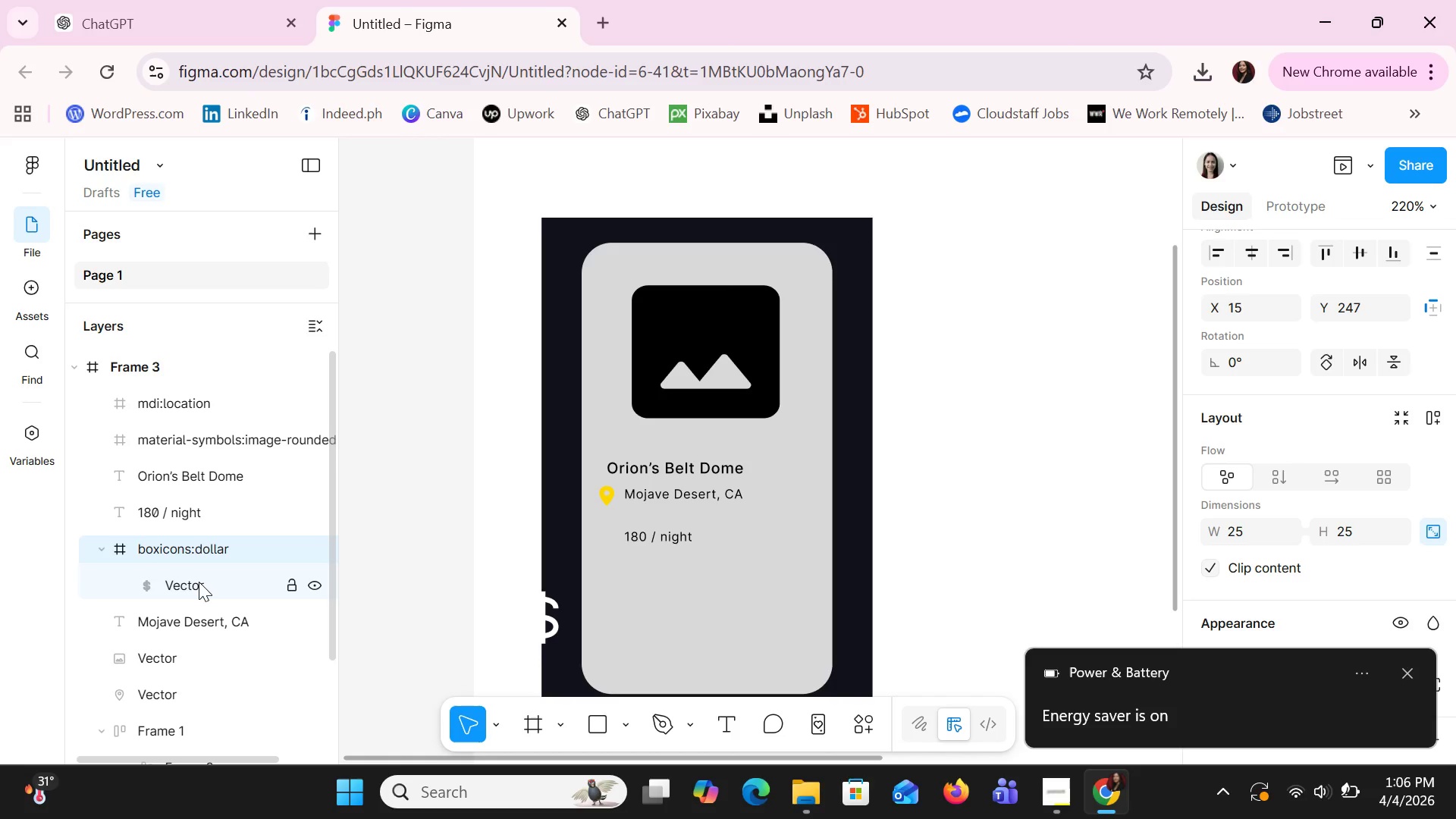 
hold_key(key=ArrowRight, duration=1.11)
 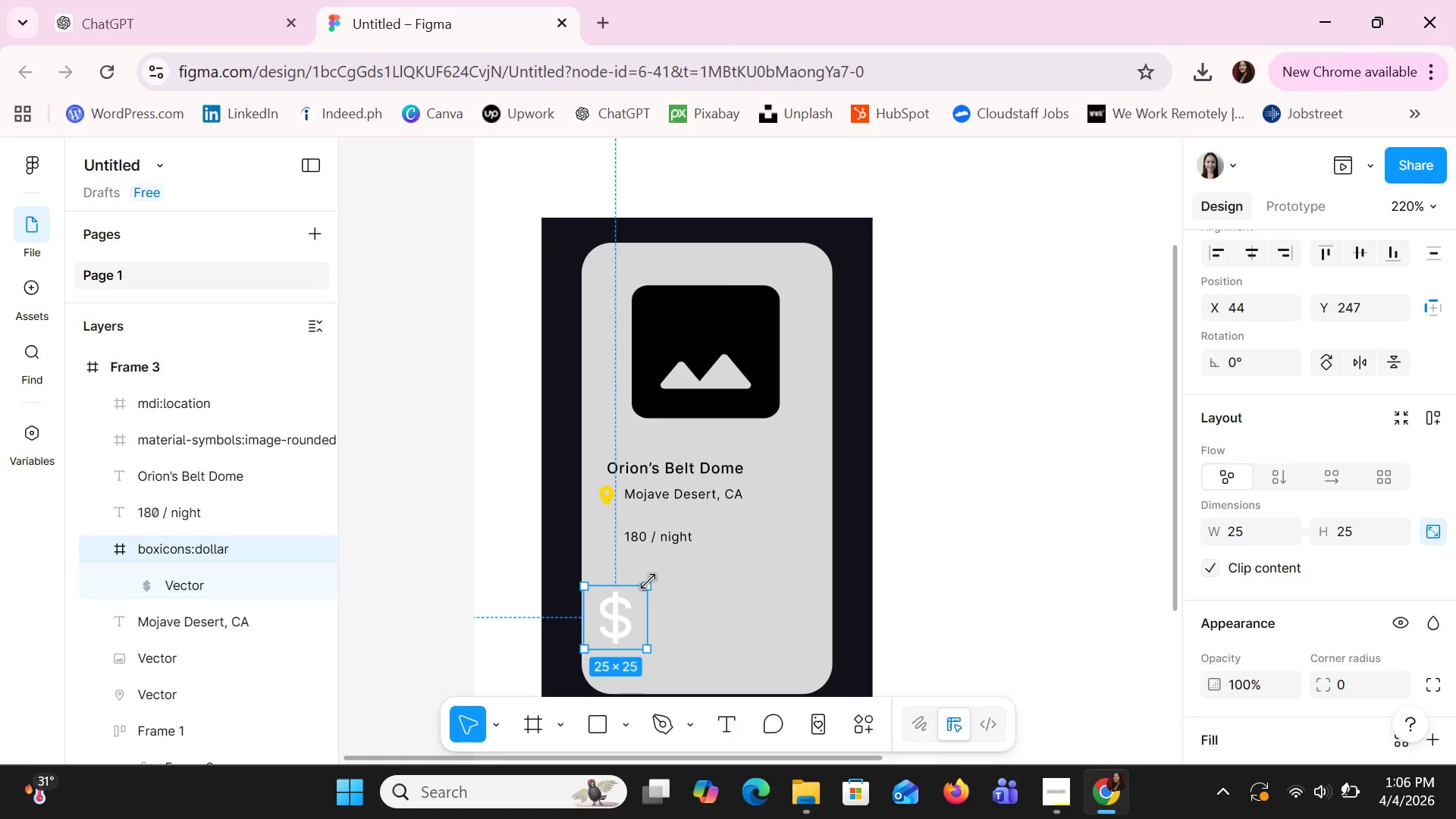 
left_click([610, 625])
 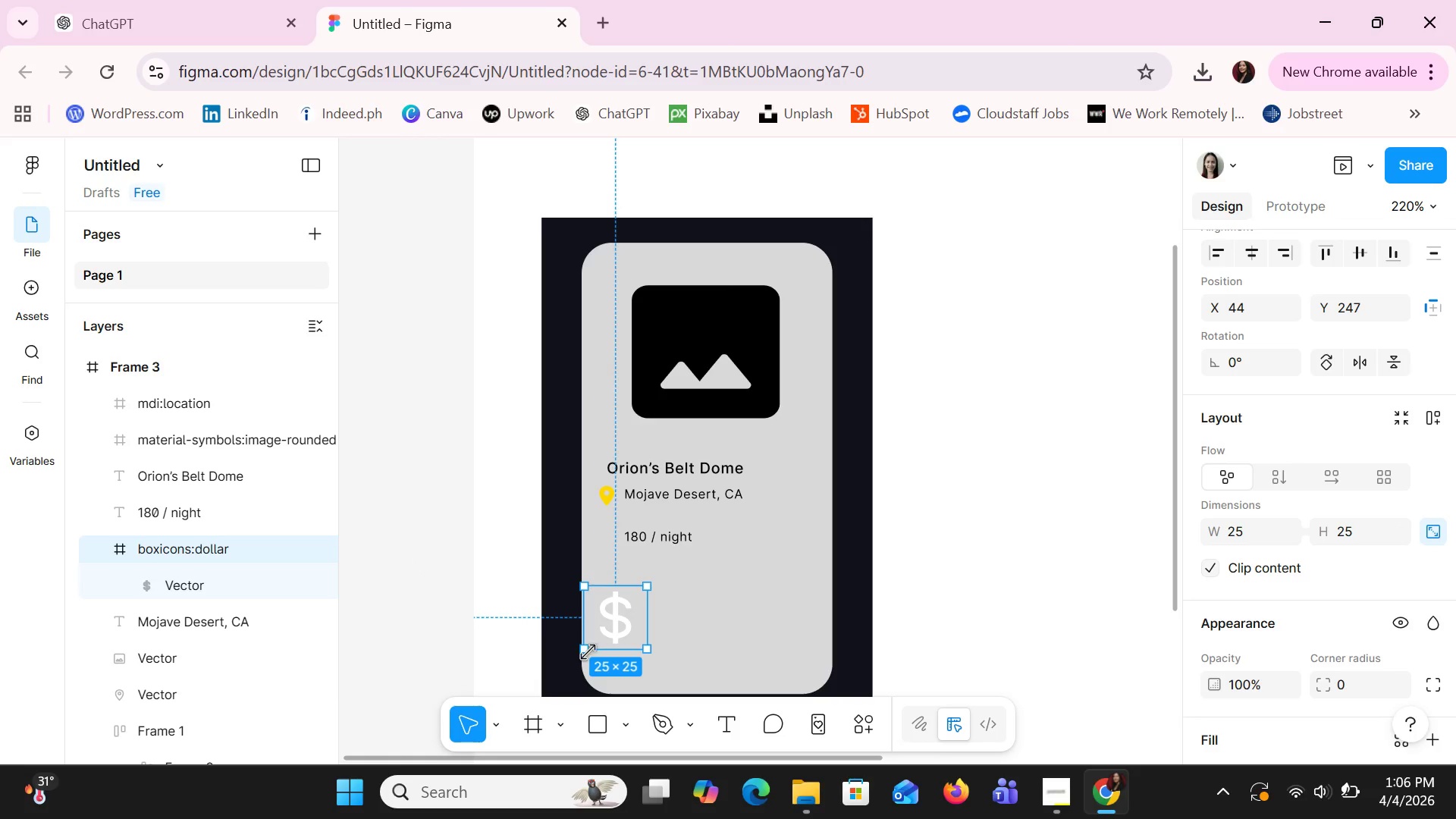 
left_click_drag(start_coordinate=[588, 651], to_coordinate=[623, 609])
 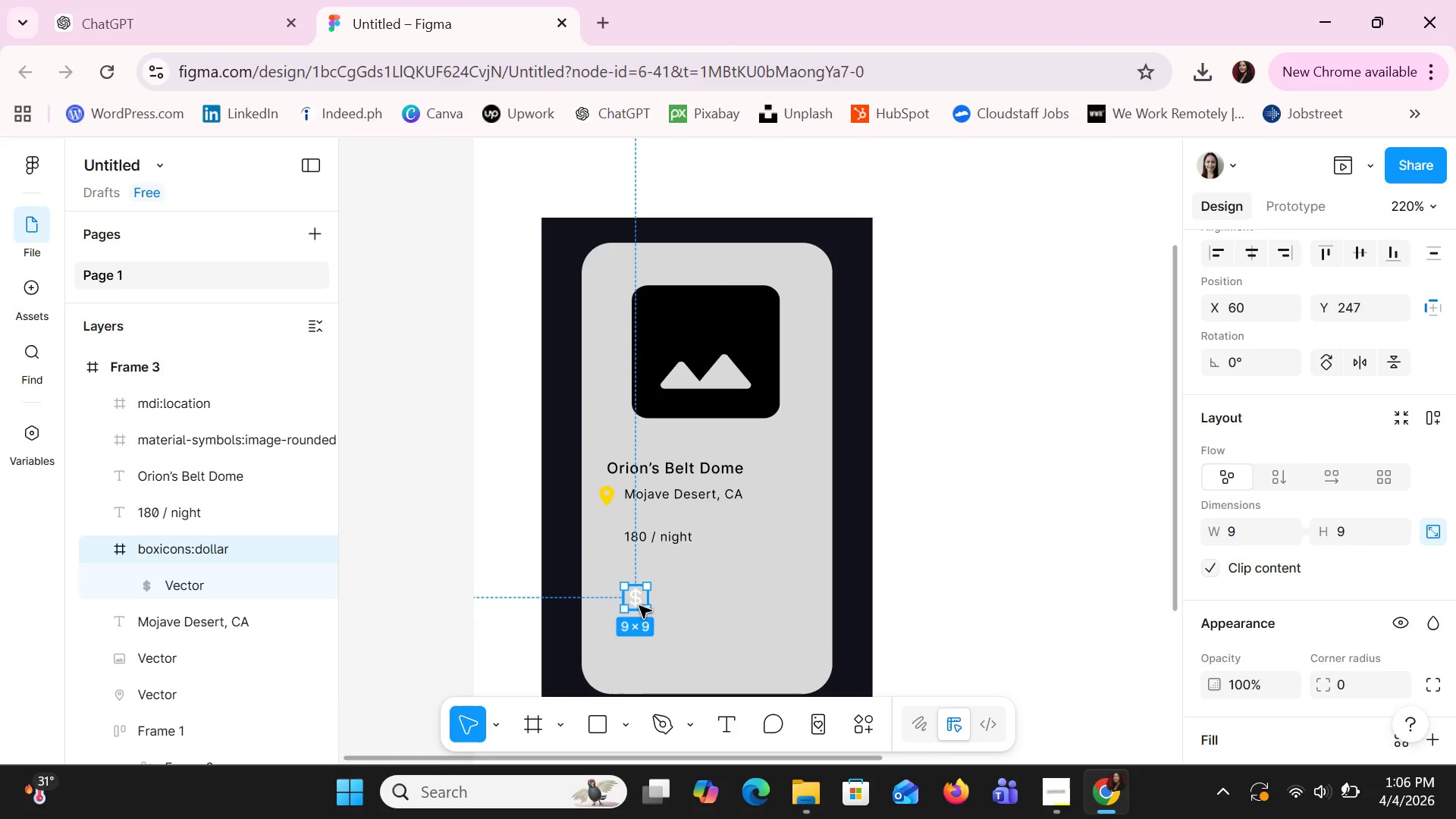 
left_click_drag(start_coordinate=[639, 606], to_coordinate=[617, 550])
 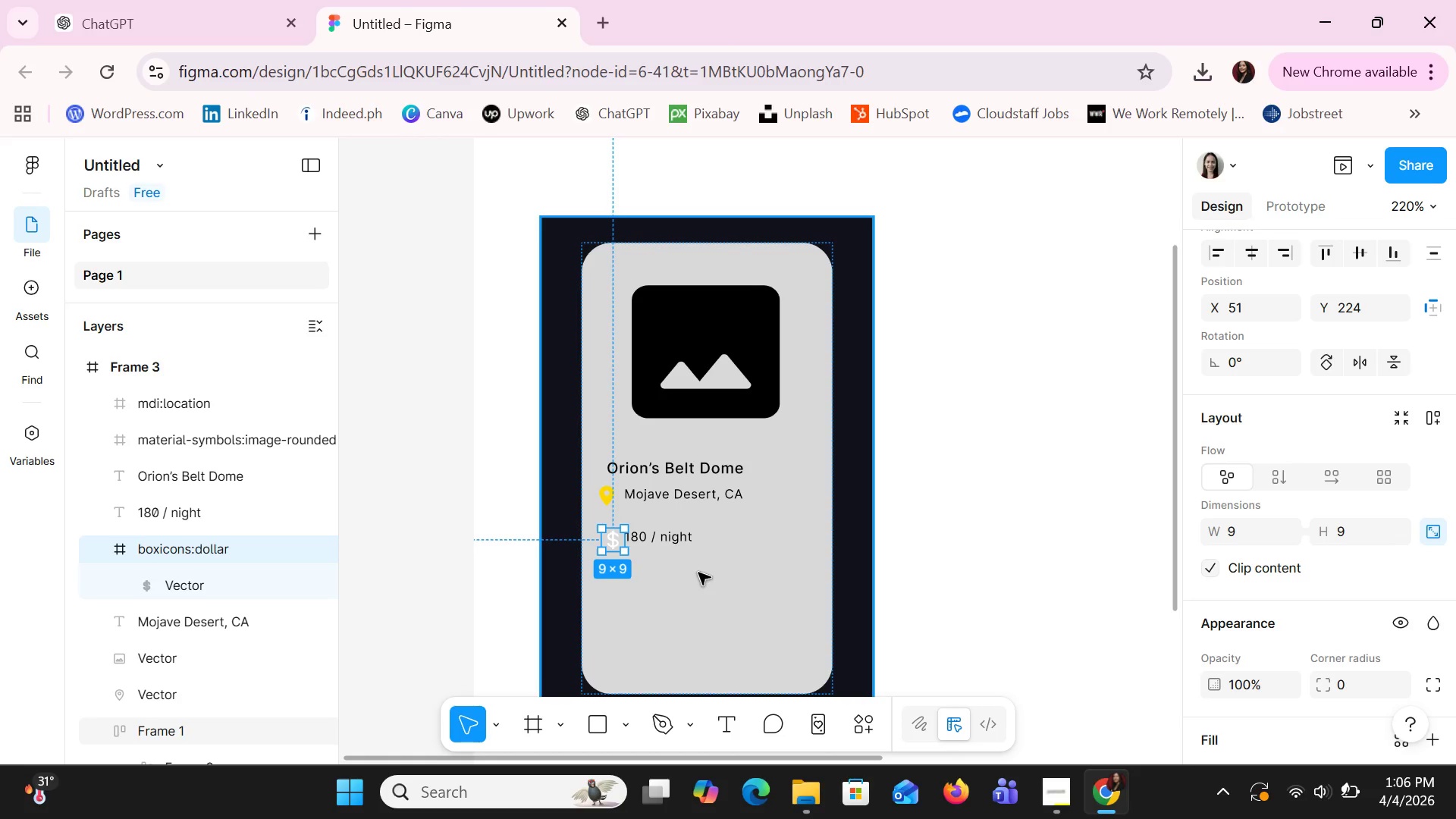 
left_click([698, 573])
 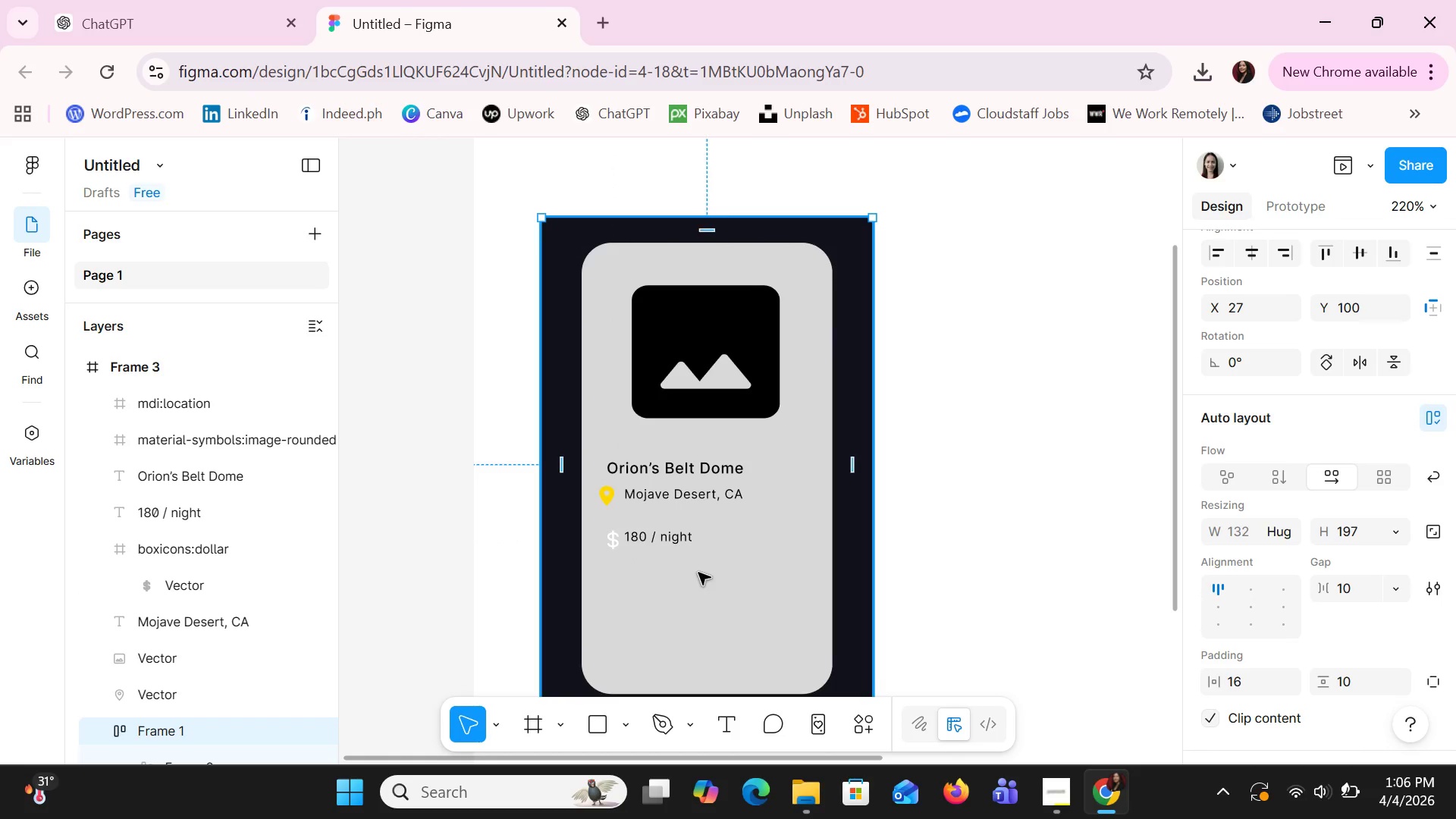 
key(ArrowUp)
 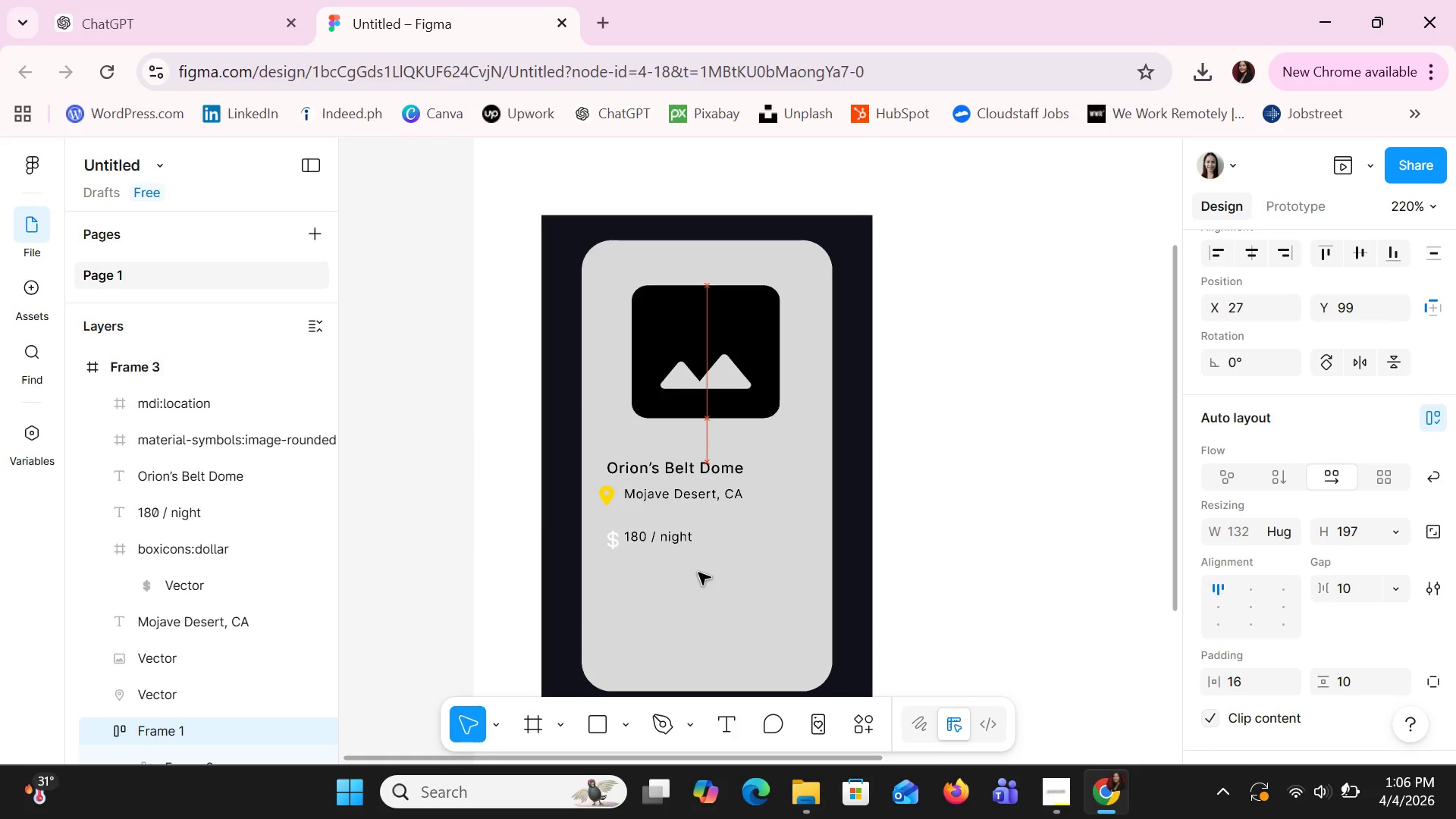 
key(ArrowUp)
 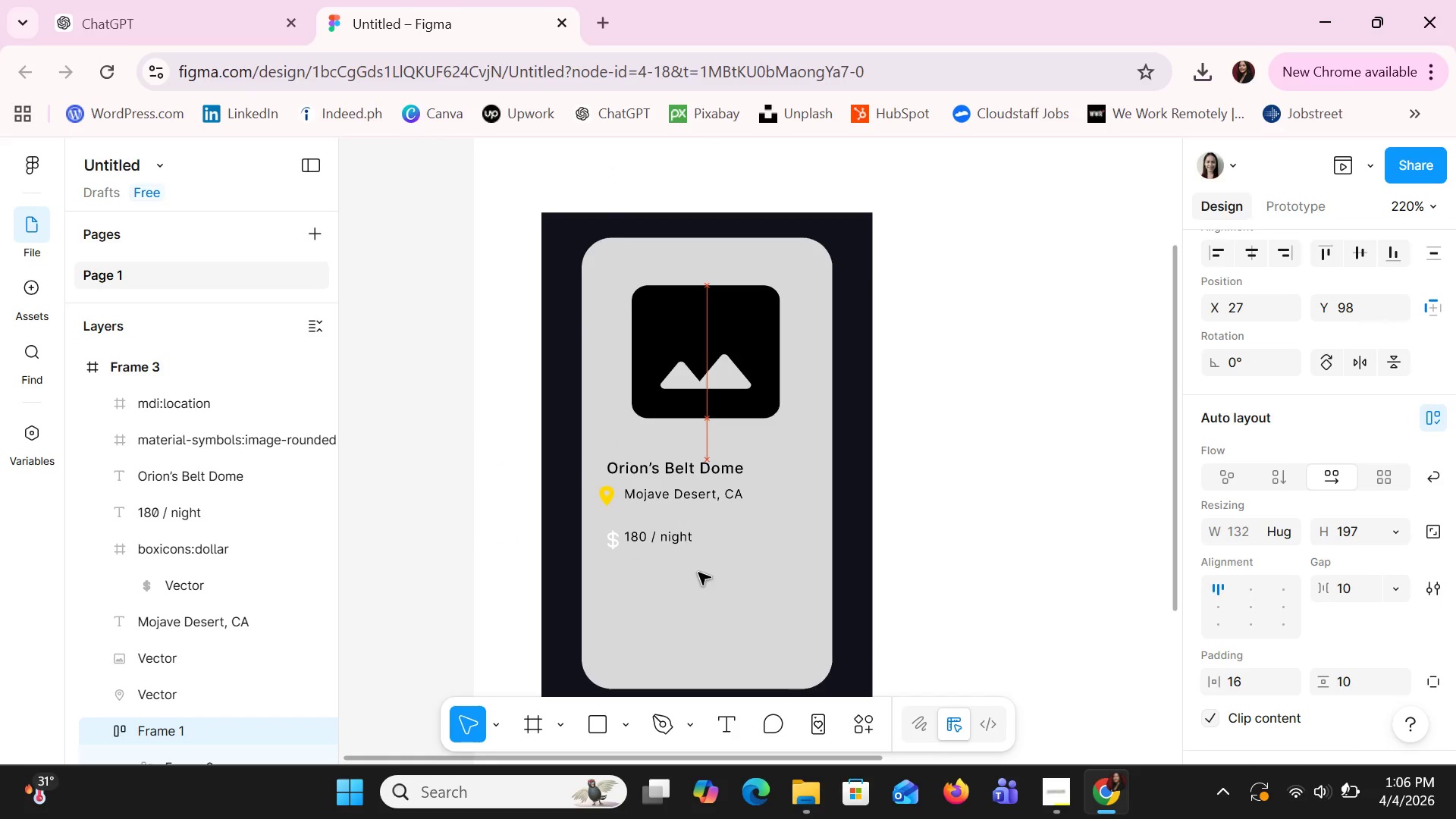 
key(ArrowUp)
 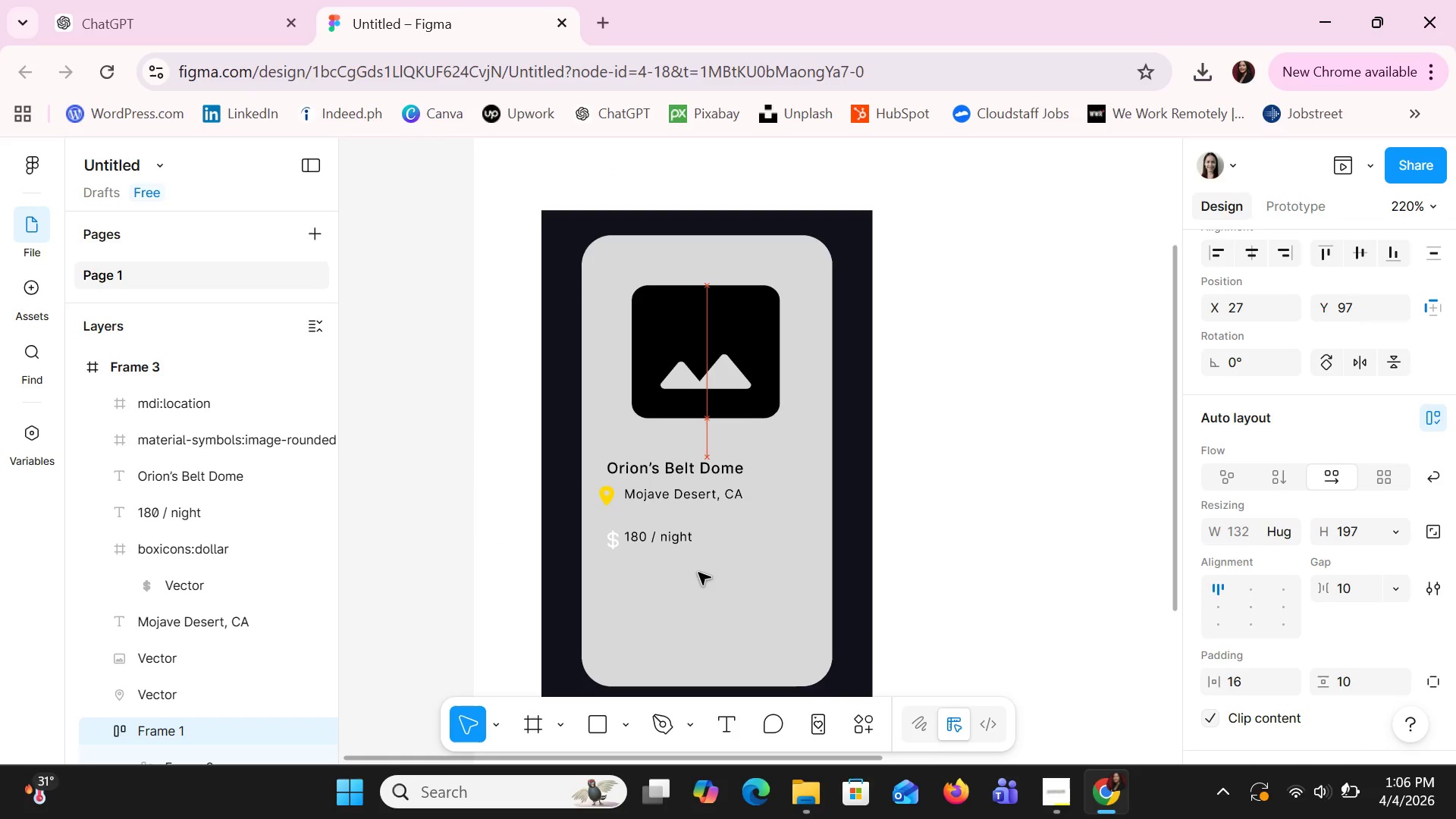 
key(ArrowUp)
 